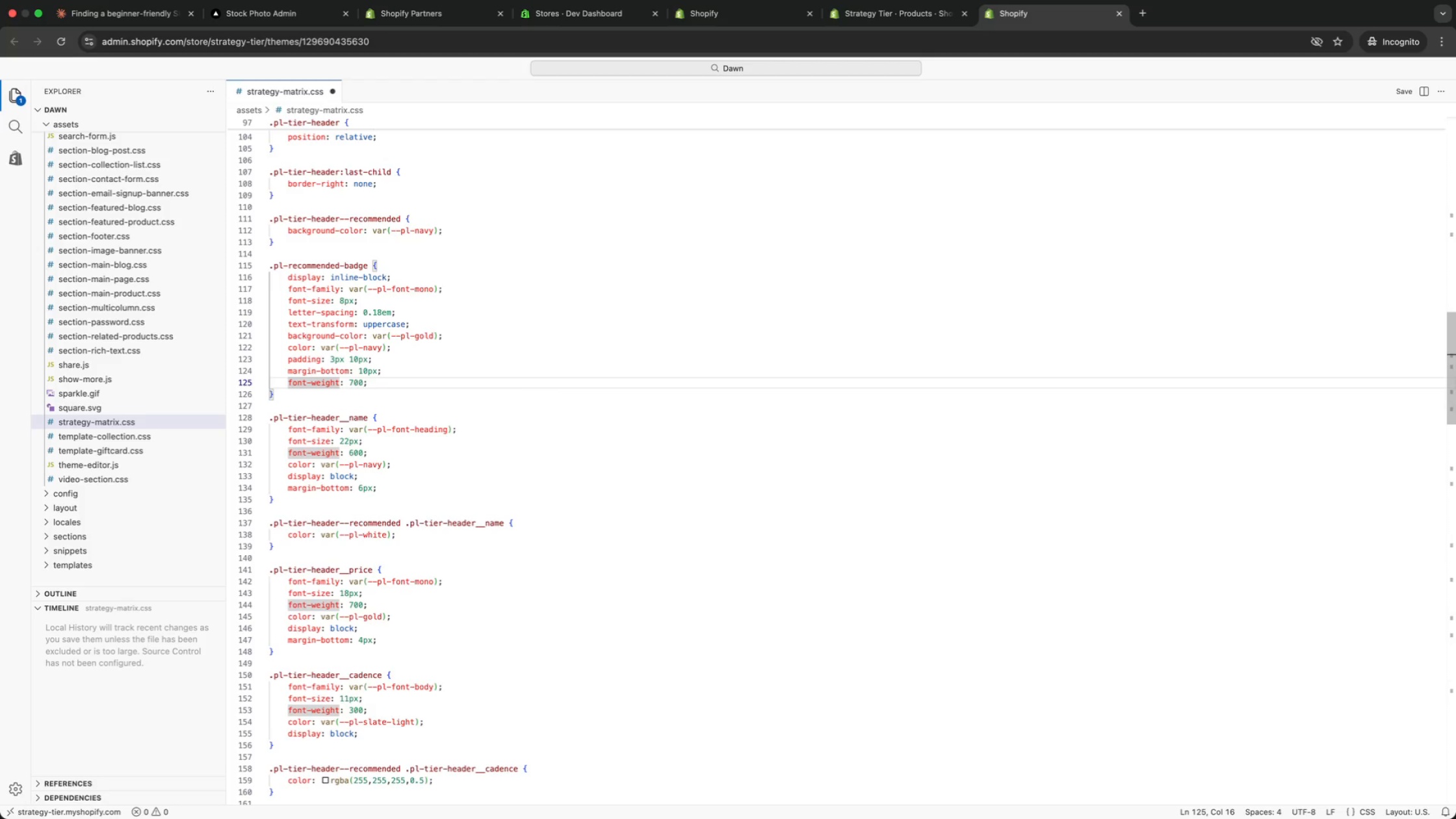 
key(ArrowUp)
 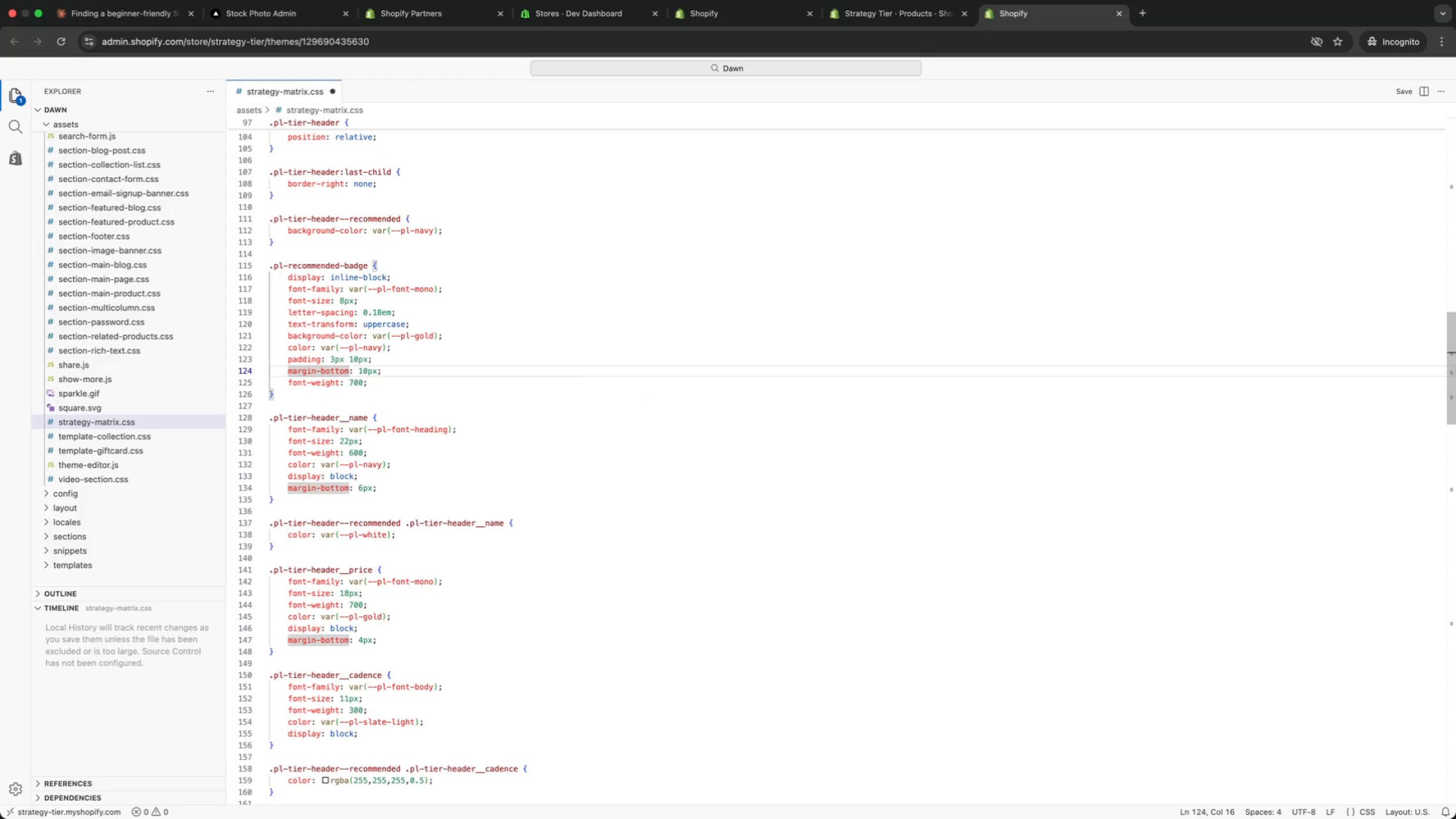 
key(ArrowUp)
 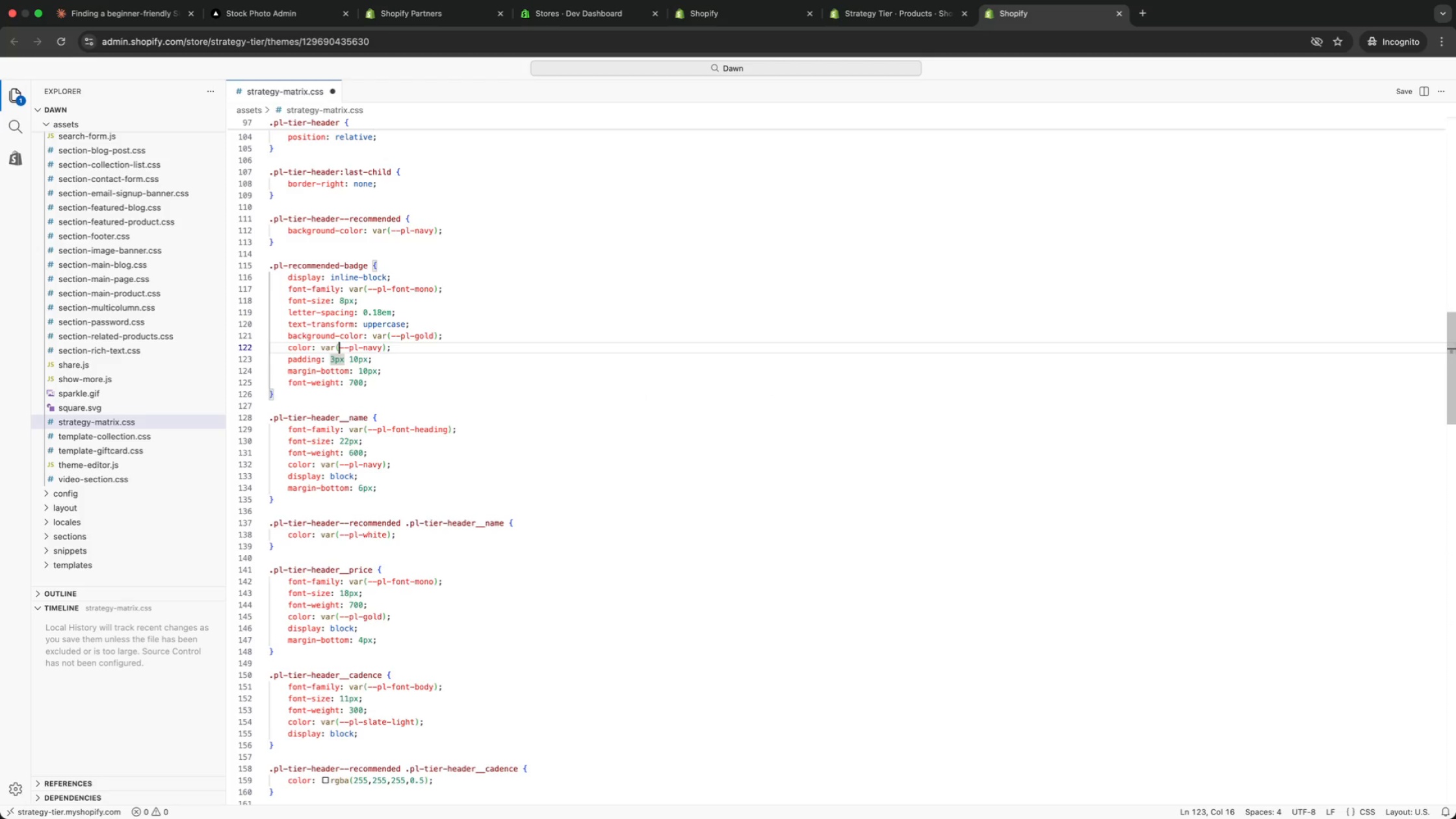 
key(ArrowUp)
 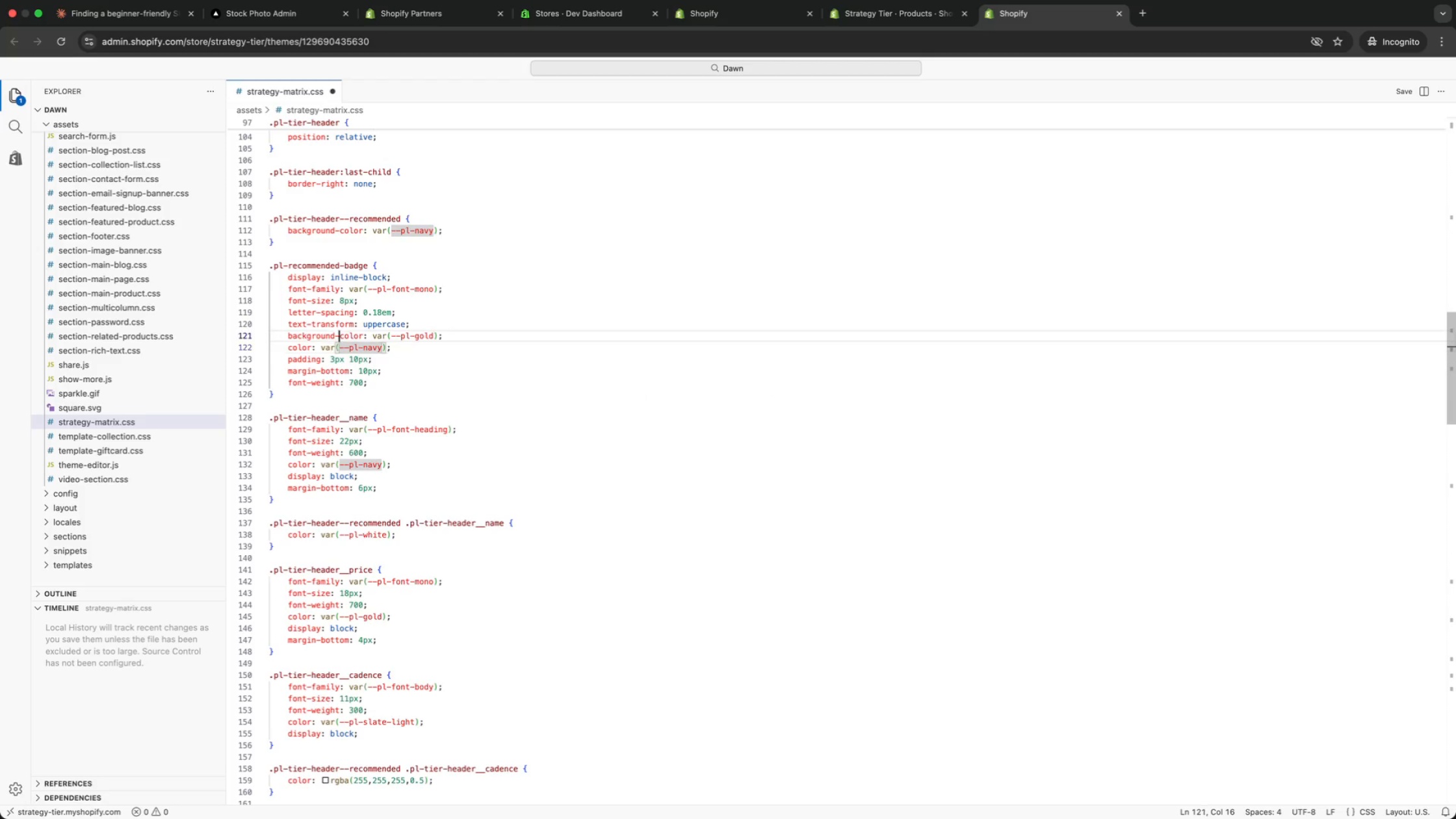 
key(ArrowUp)
 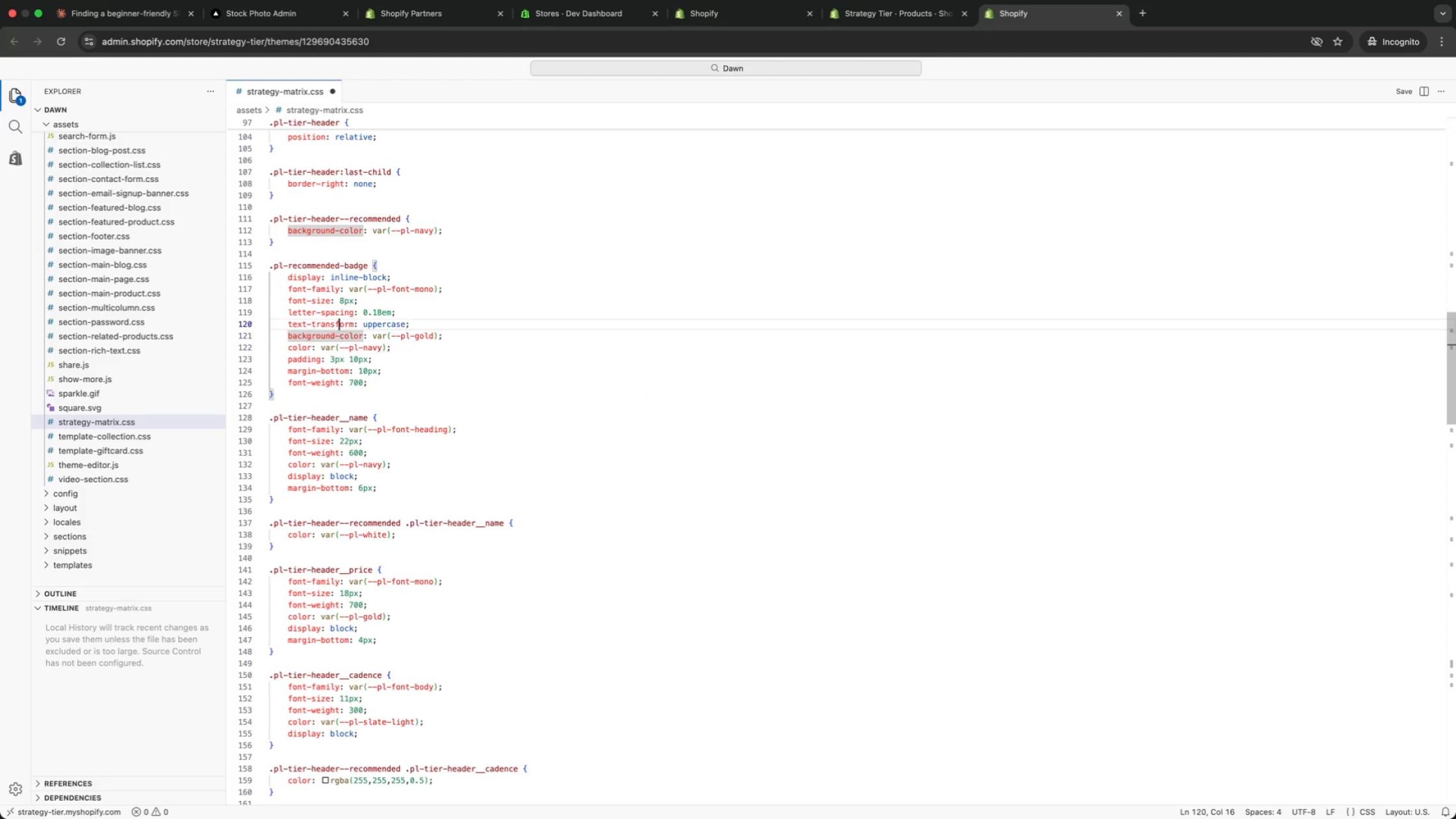 
key(ArrowUp)
 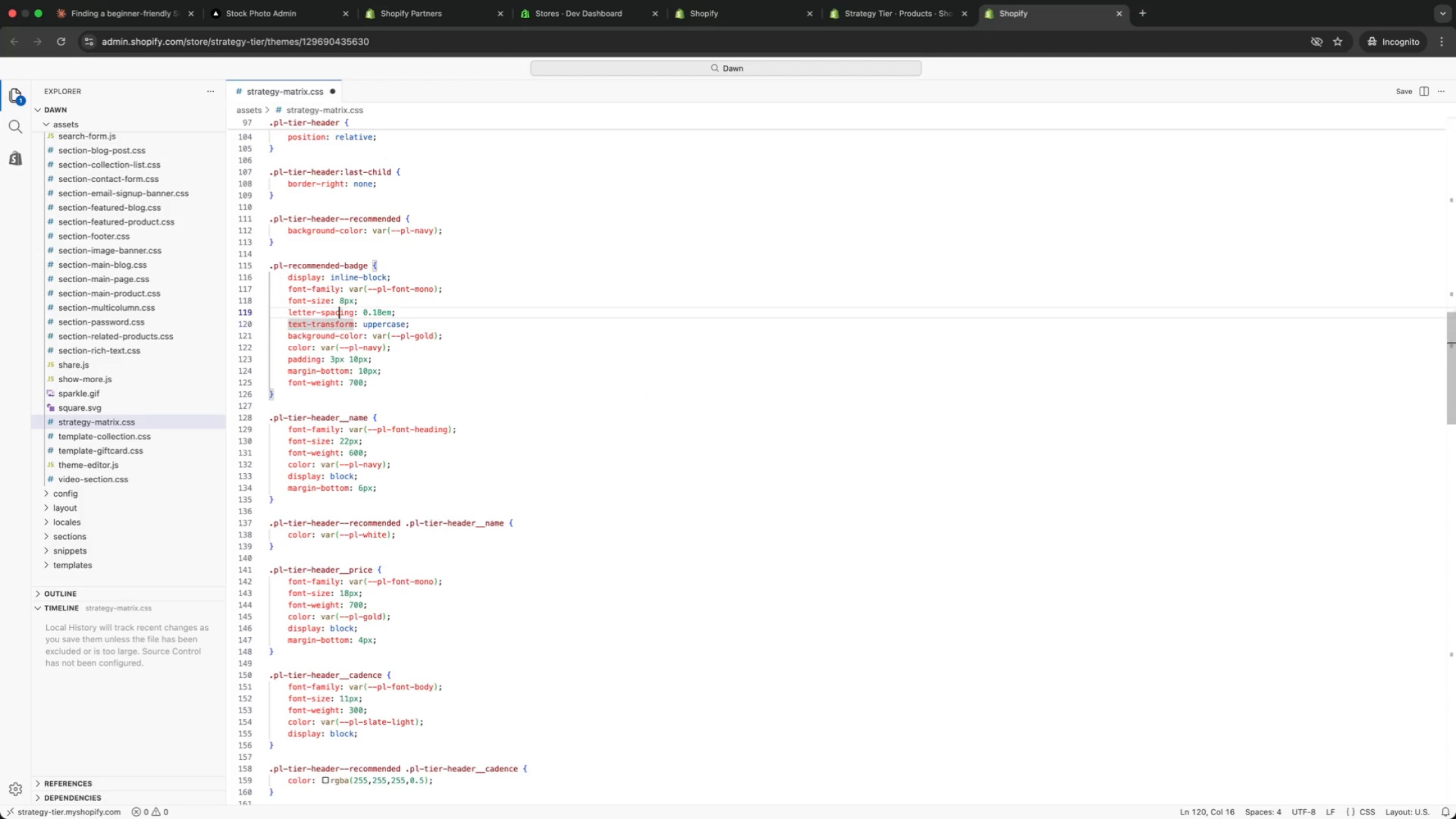 
key(ArrowUp)
 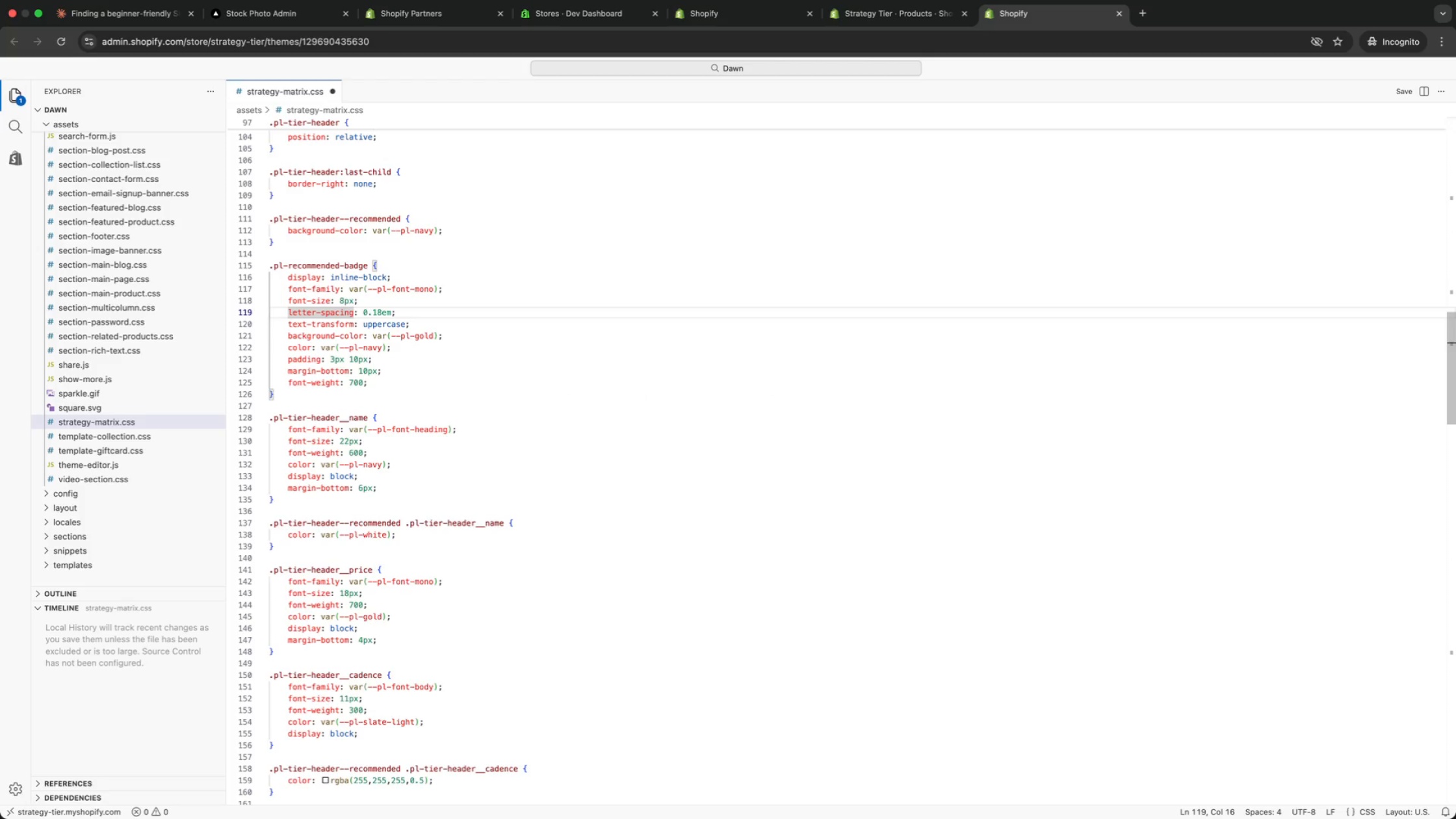 
key(ArrowUp)
 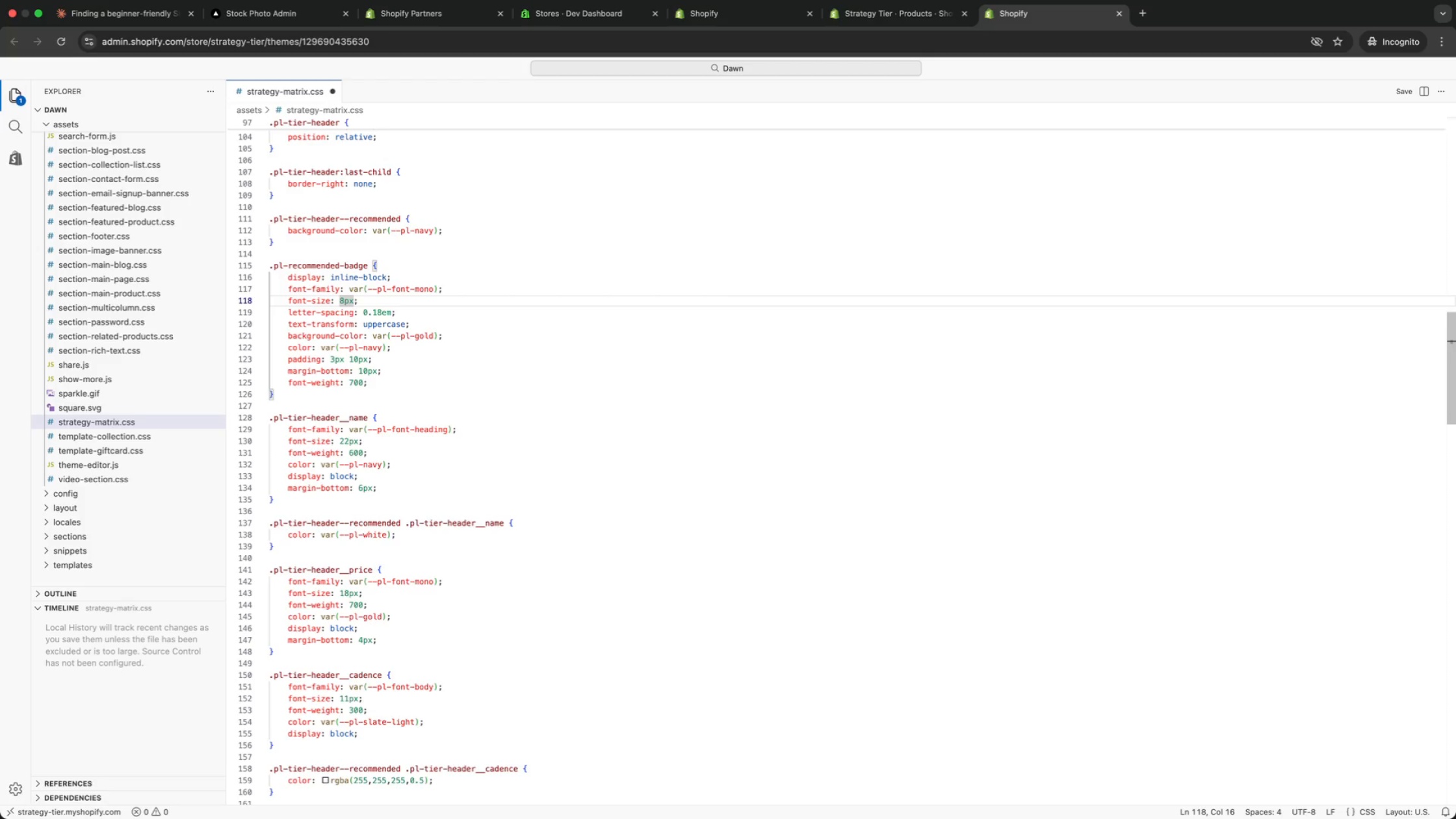 
key(ArrowUp)
 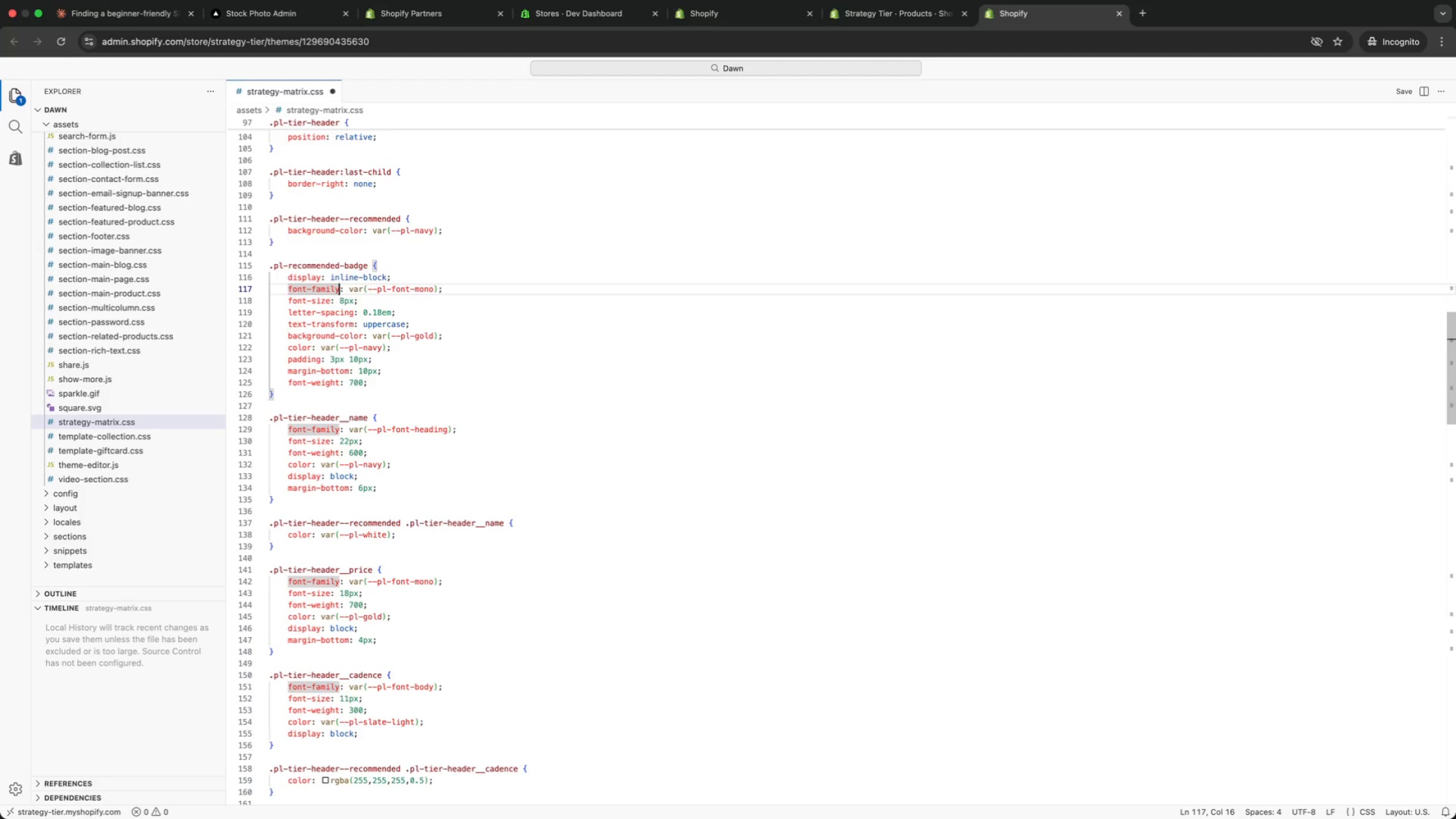 
key(ArrowUp)
 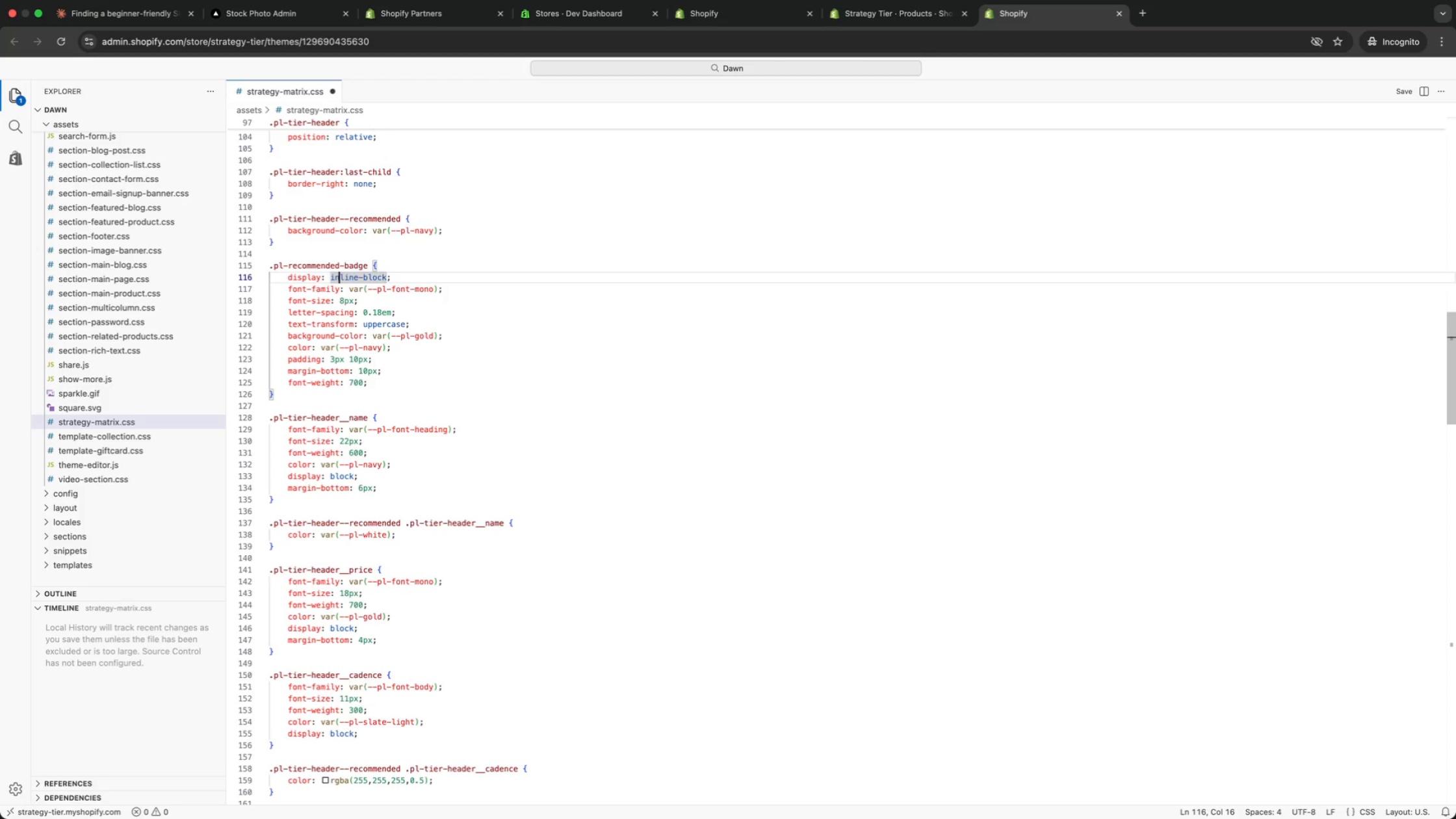 
key(ArrowUp)
 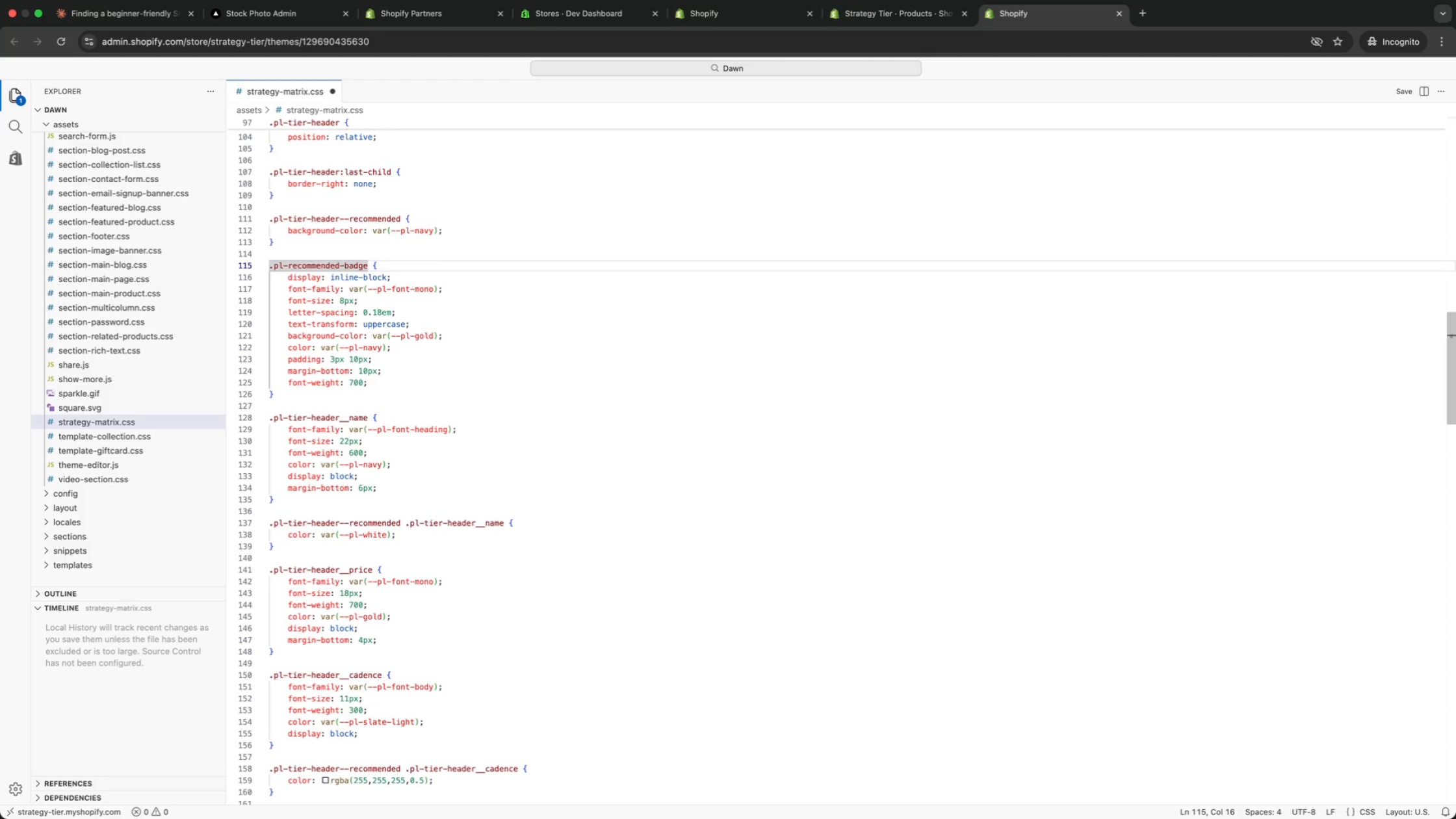 
key(ArrowUp)
 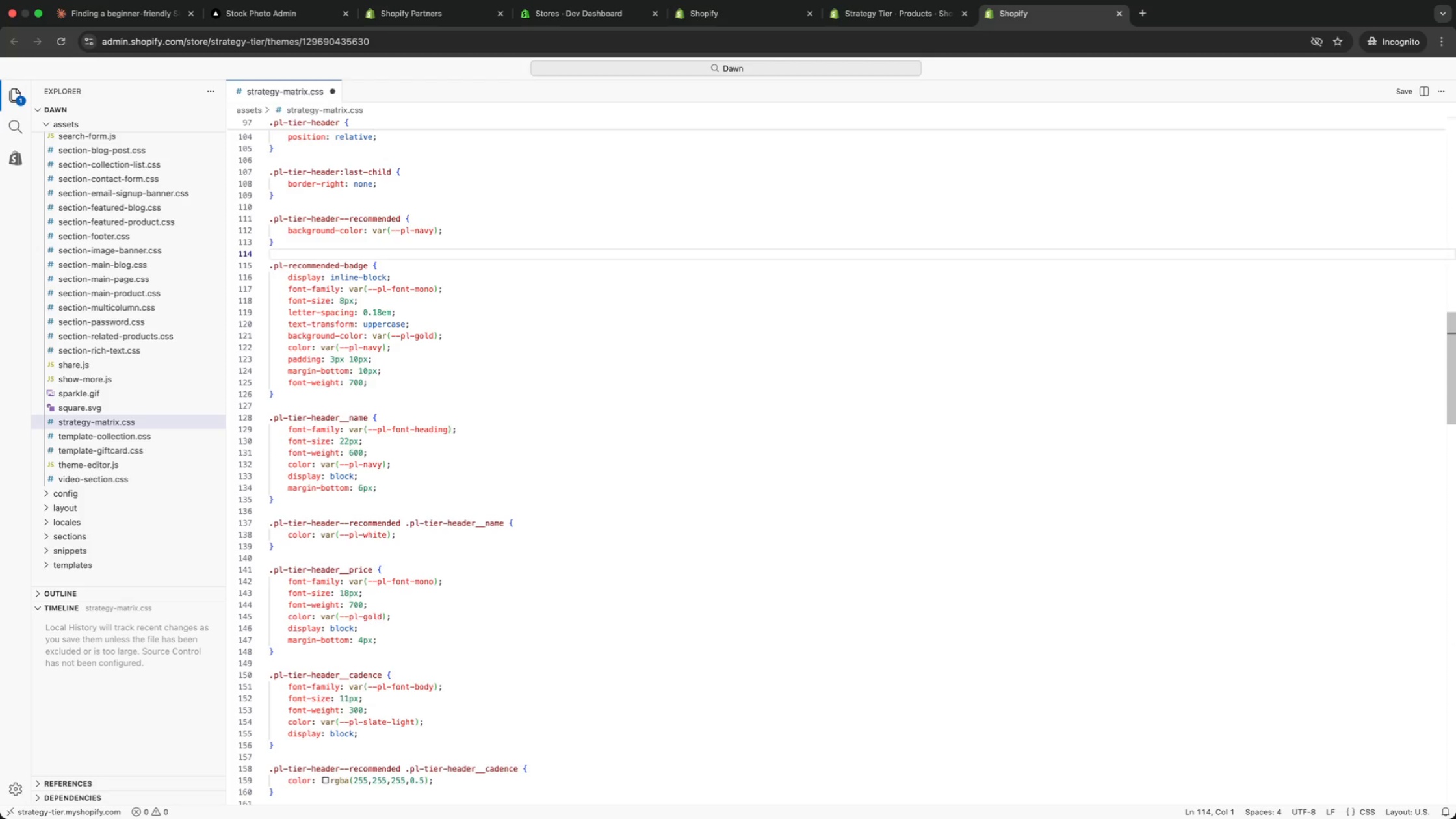 
key(ArrowUp)
 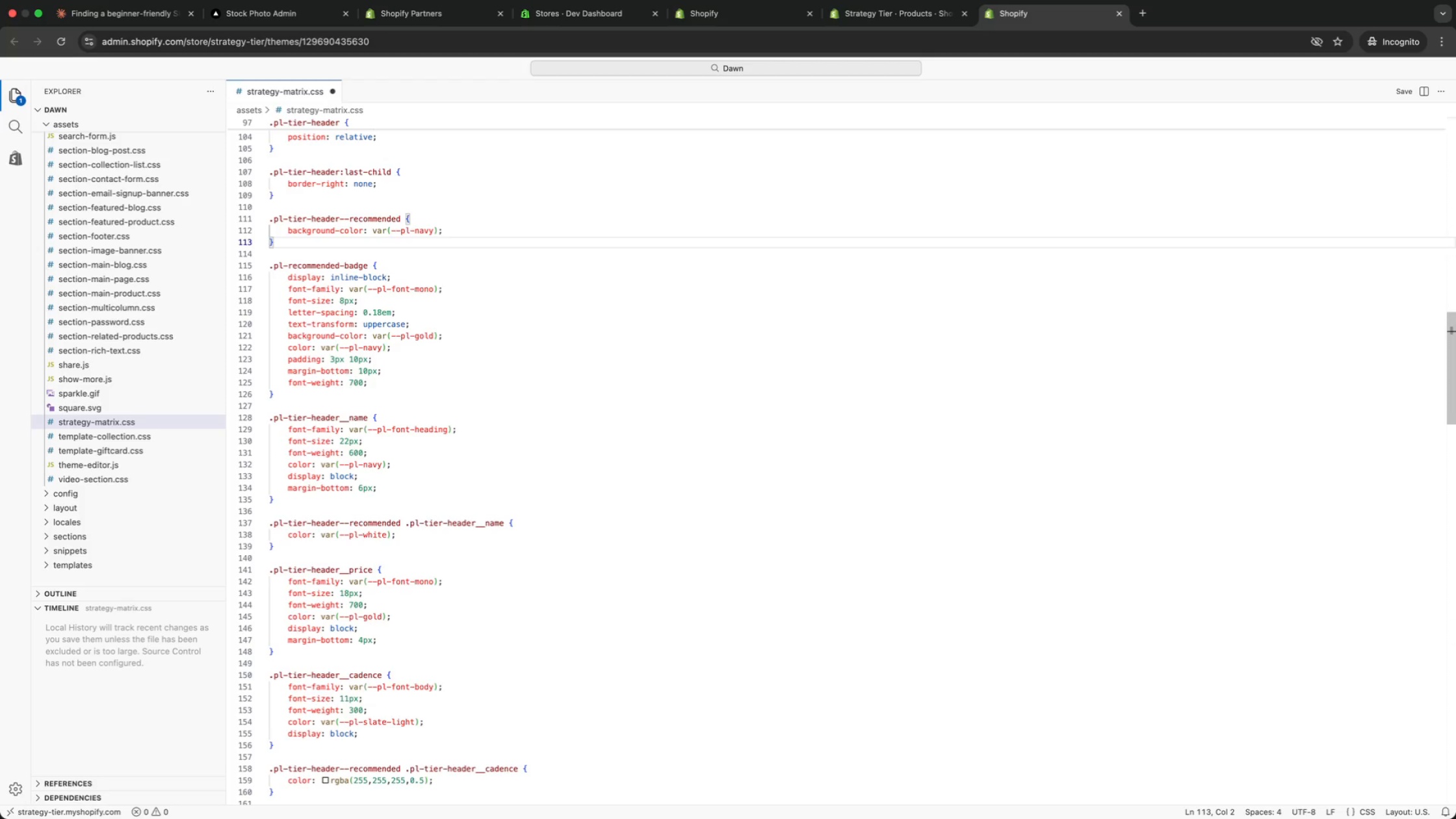 
key(ArrowUp)
 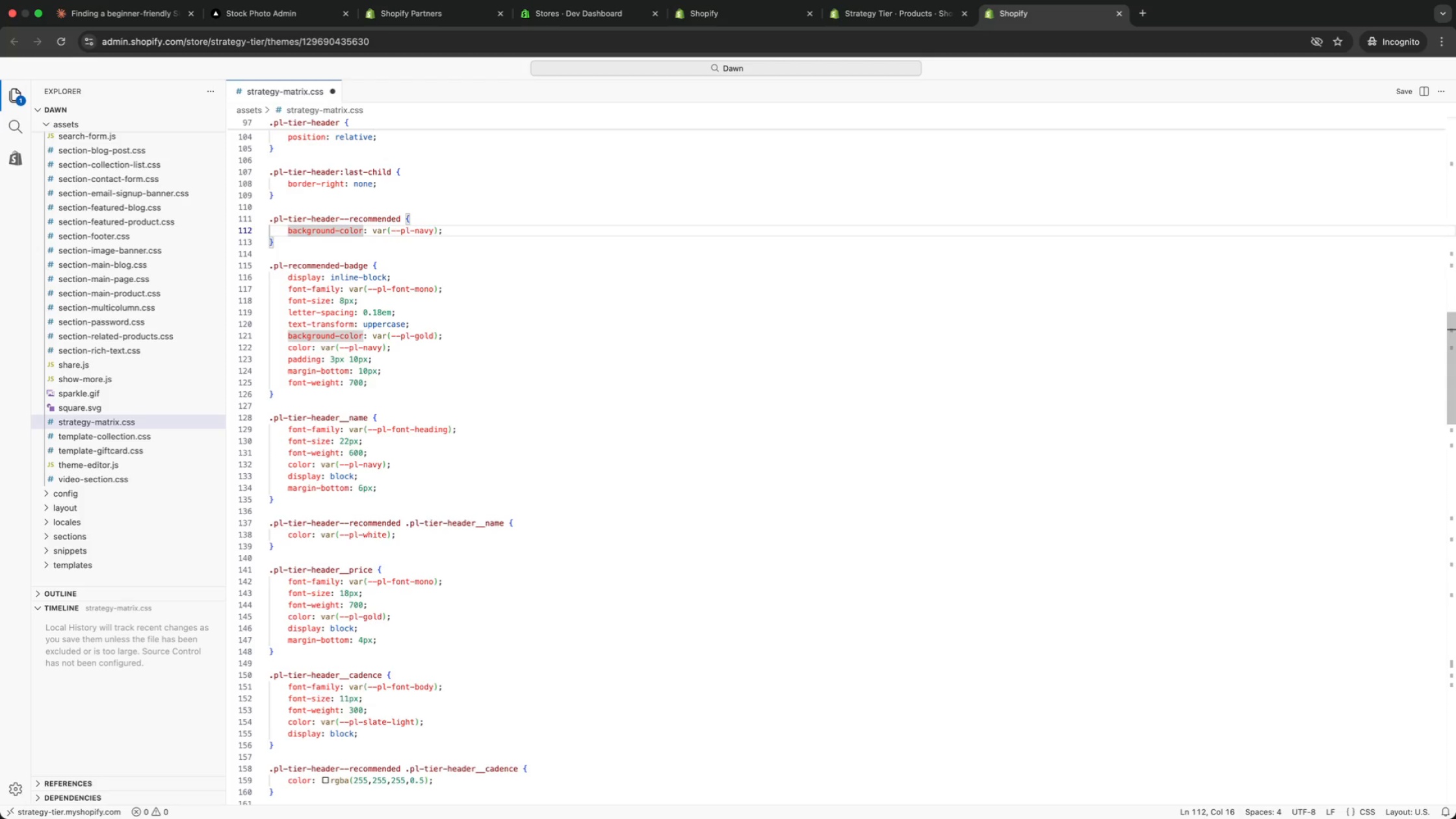 
key(ArrowUp)
 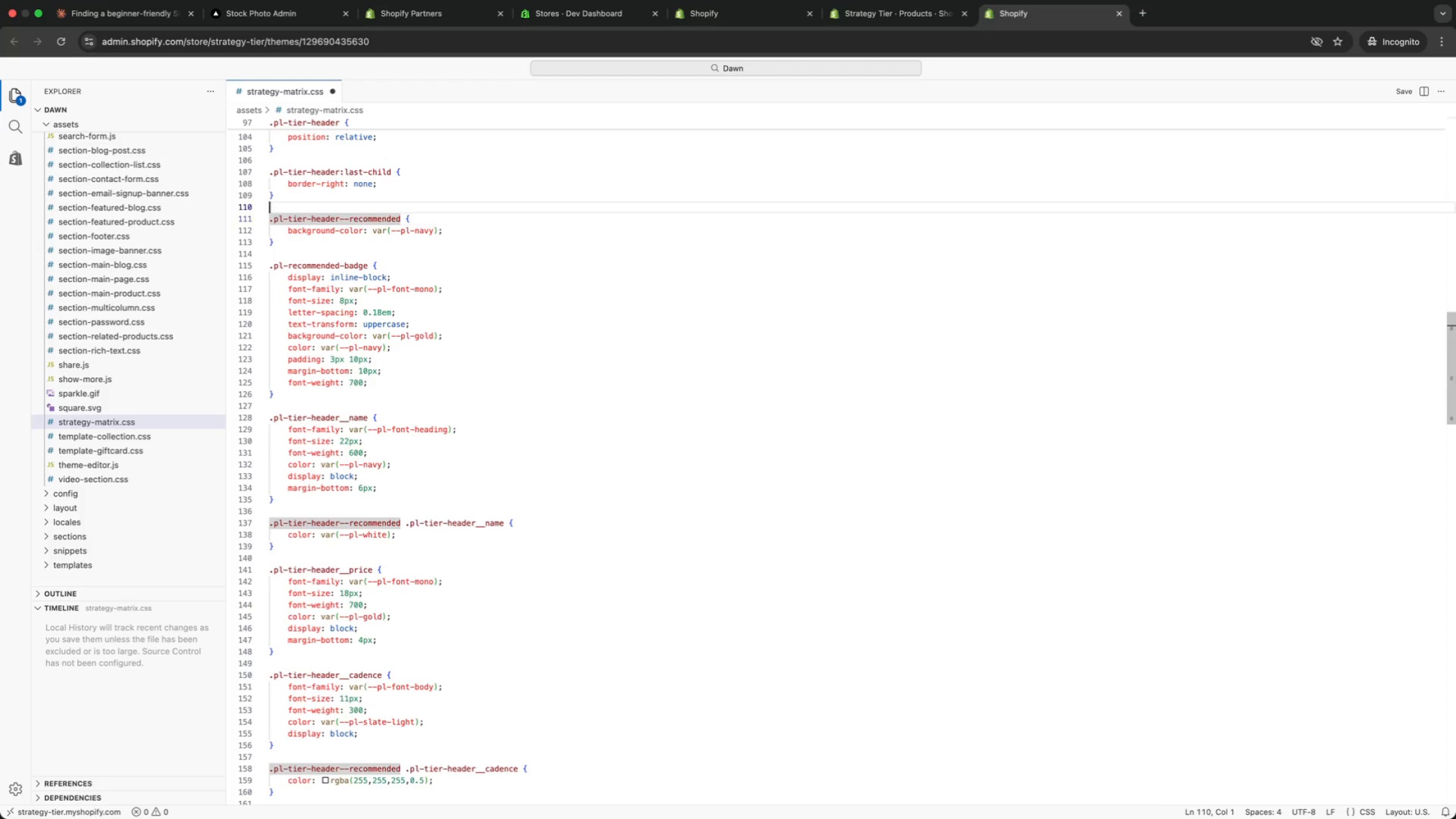 
key(ArrowUp)
 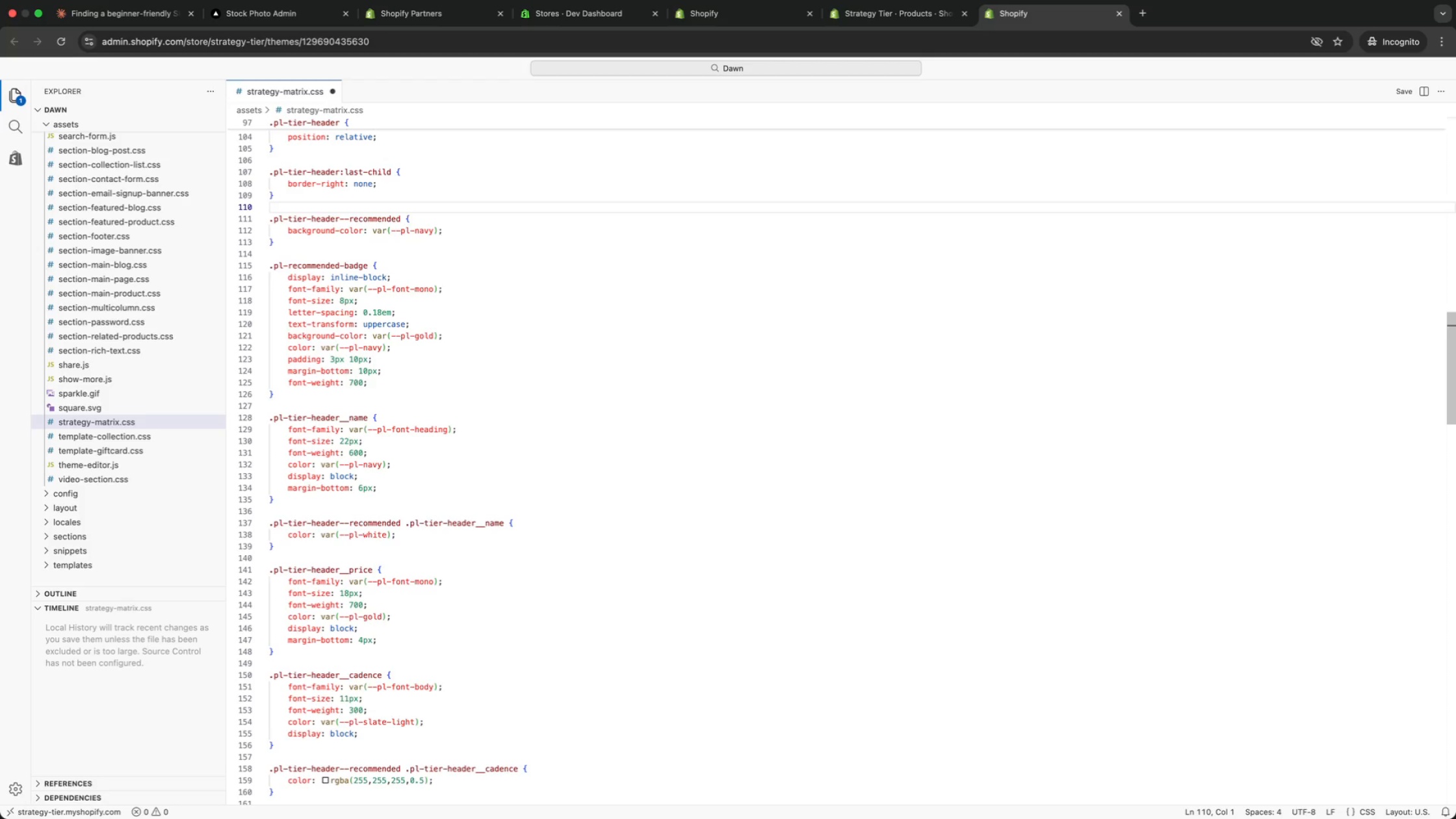 
wait(7.49)
 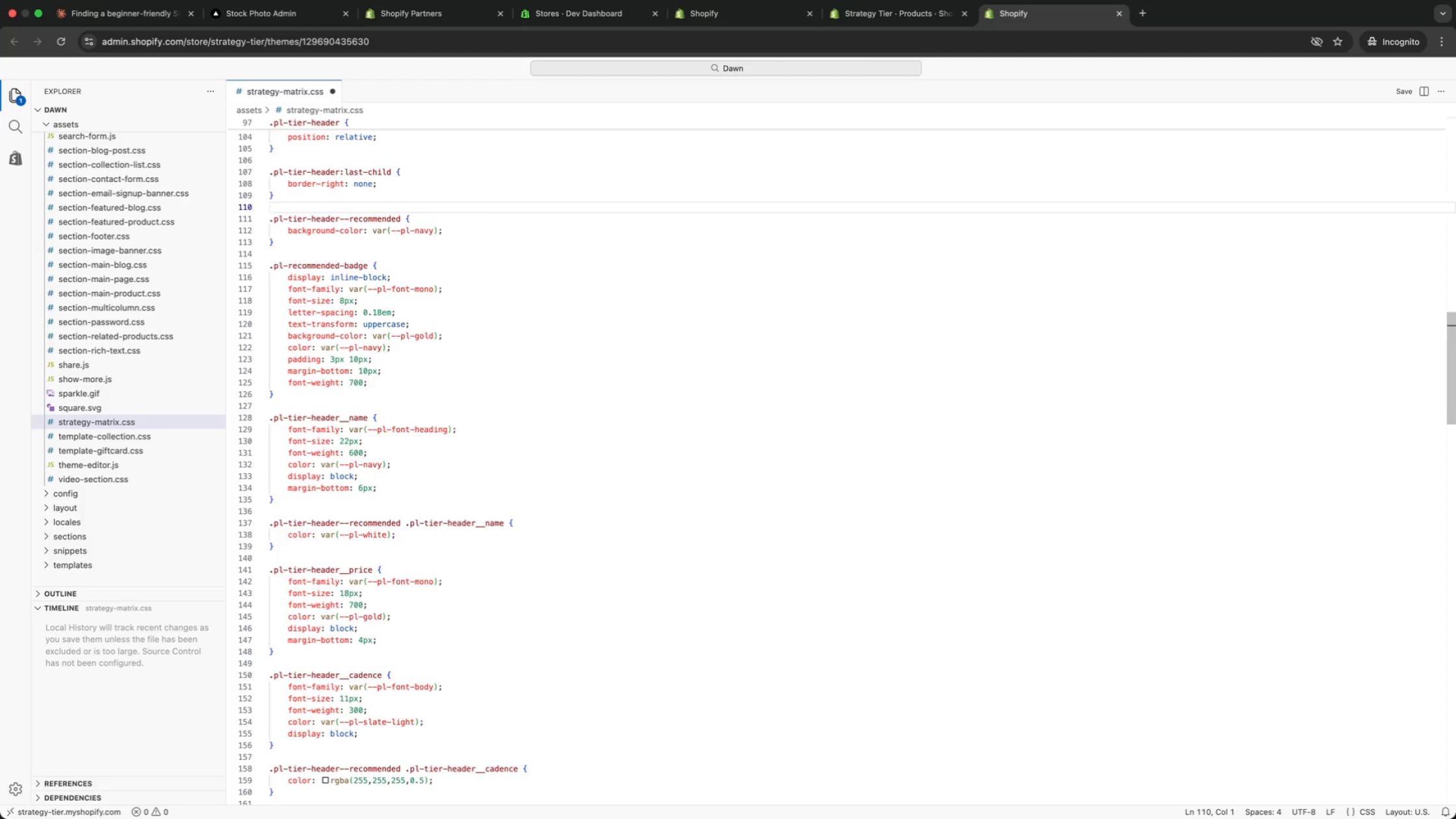 
key(ArrowUp)
 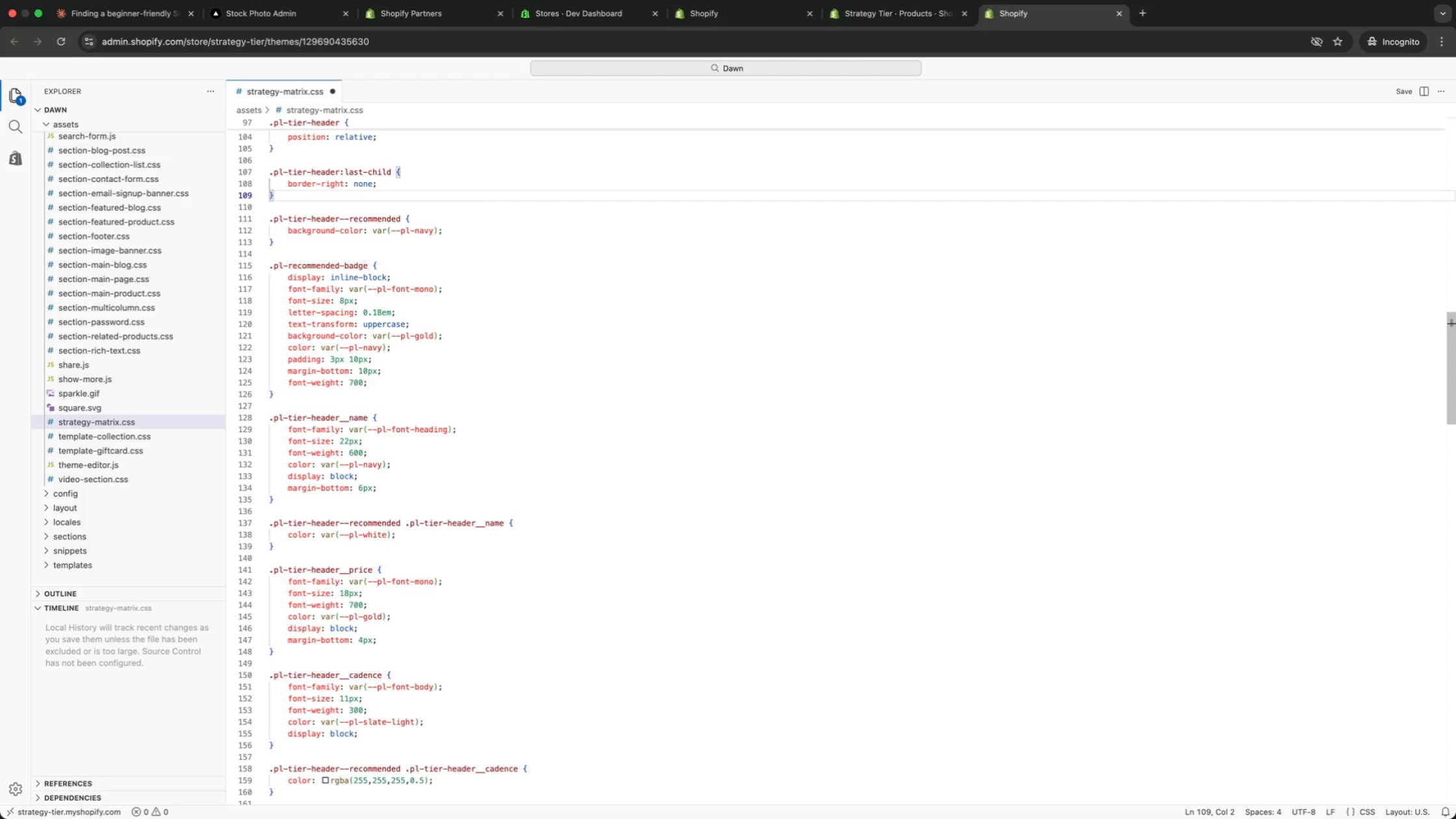 
key(ArrowUp)
 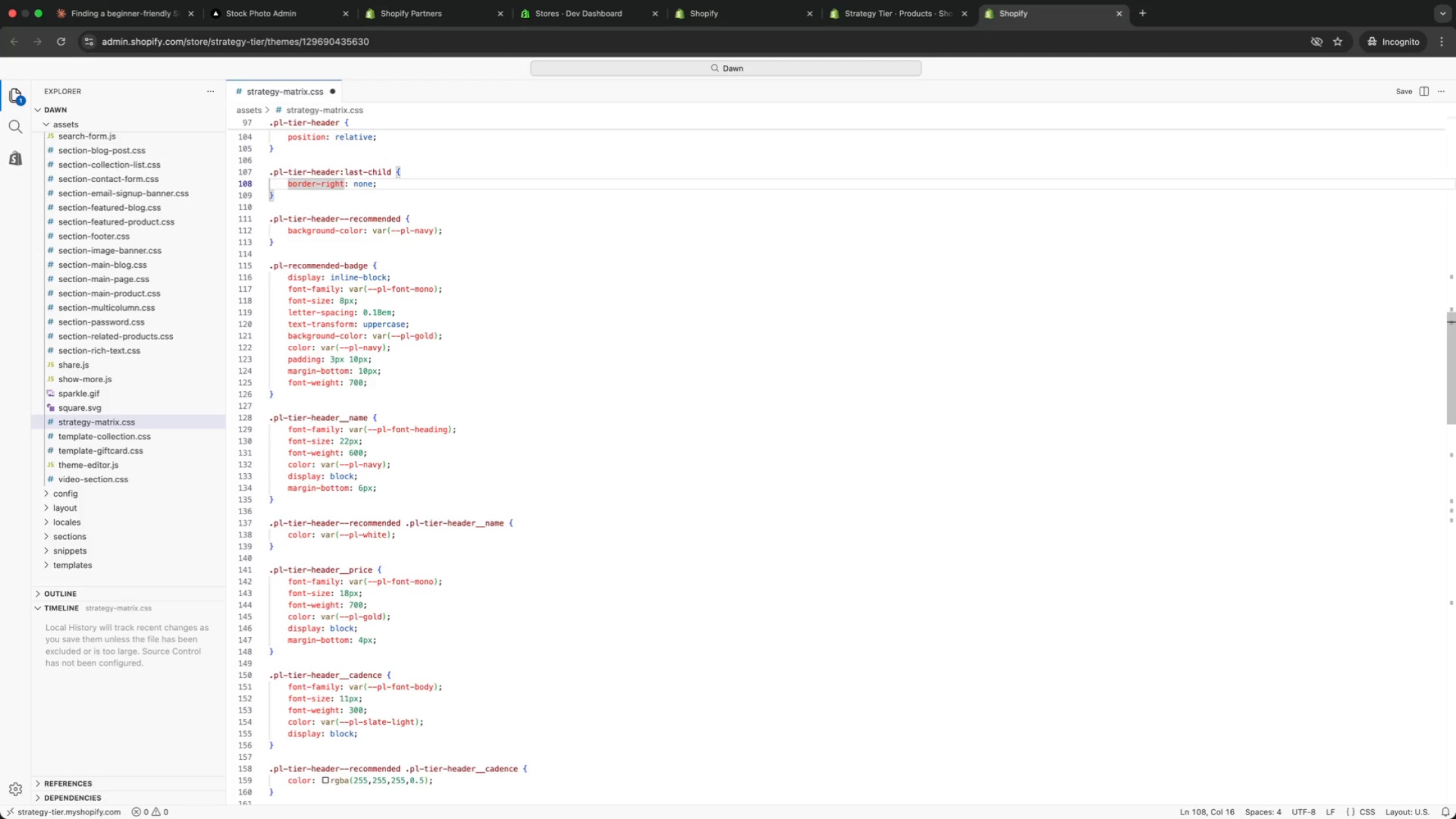 
key(ArrowUp)
 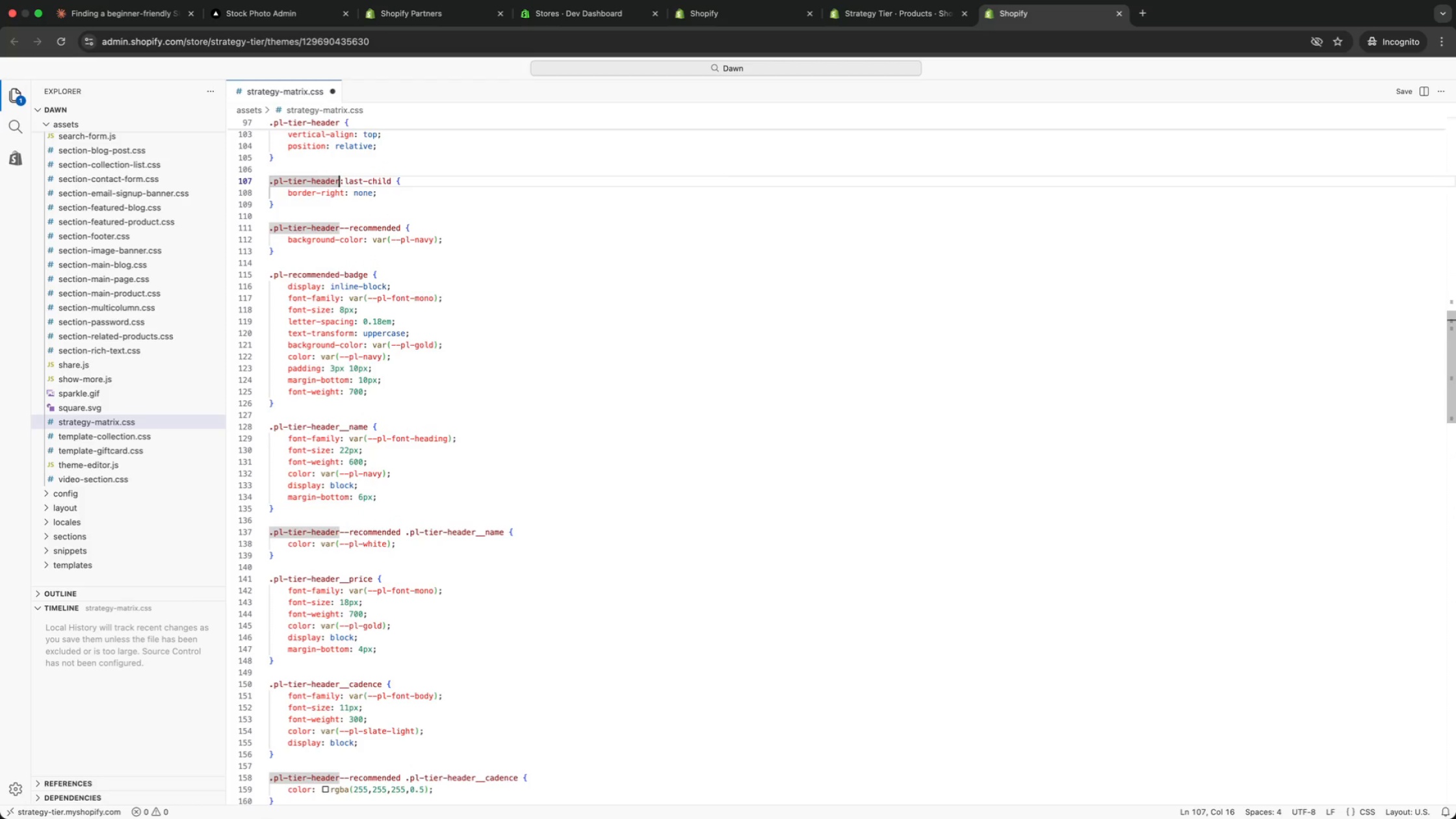 
key(ArrowUp)
 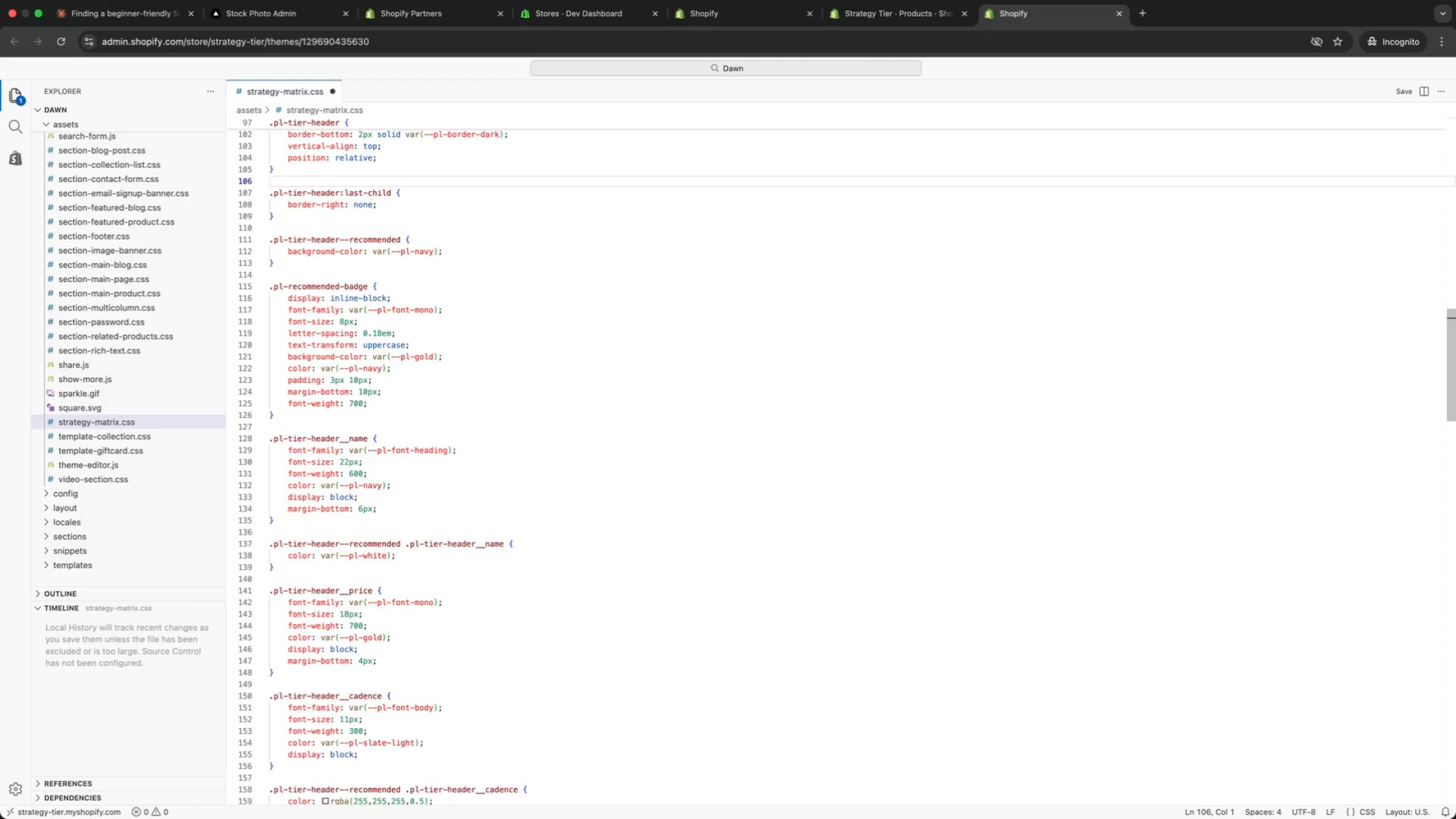 
key(ArrowUp)
 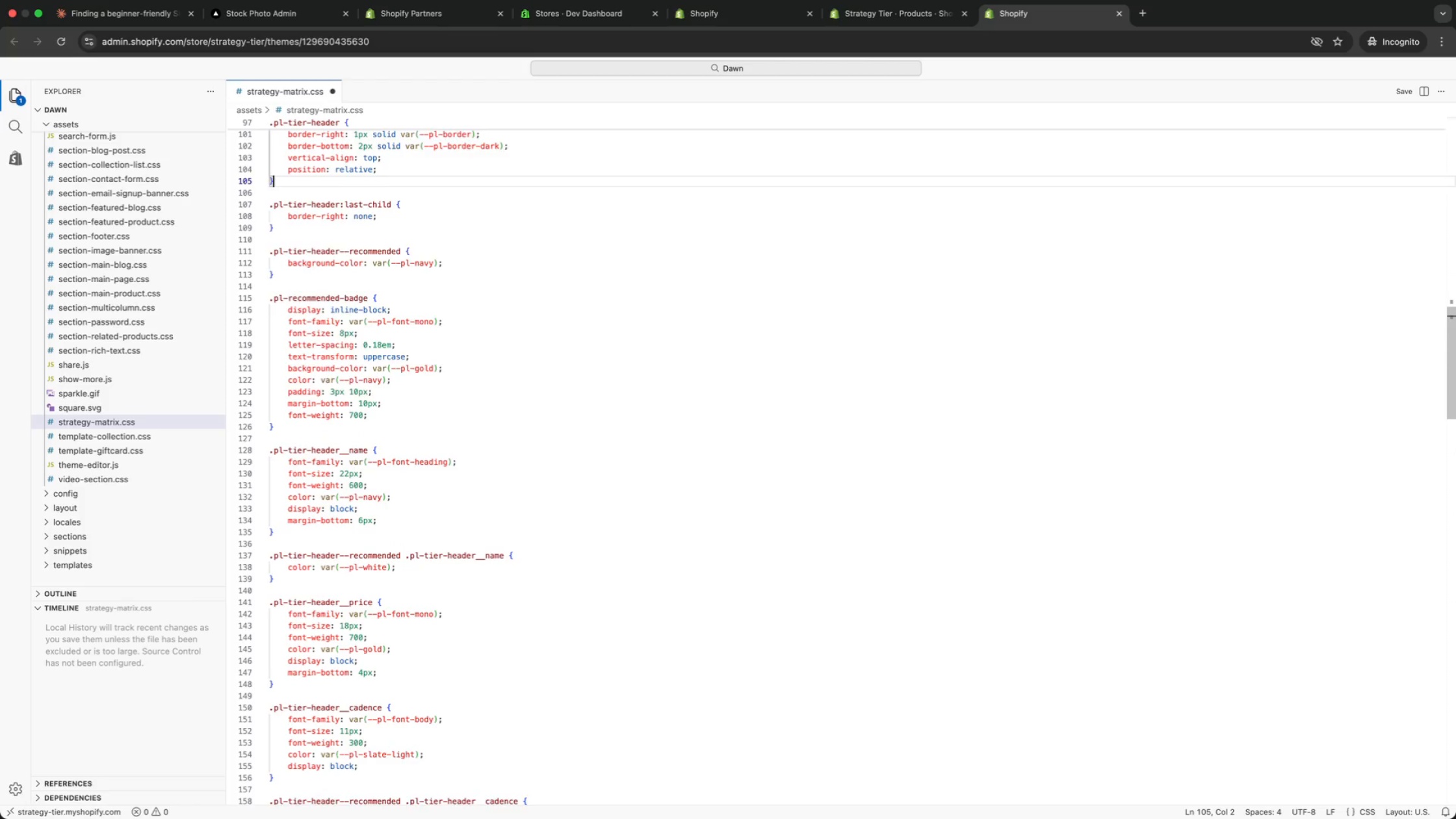 
key(ArrowUp)
 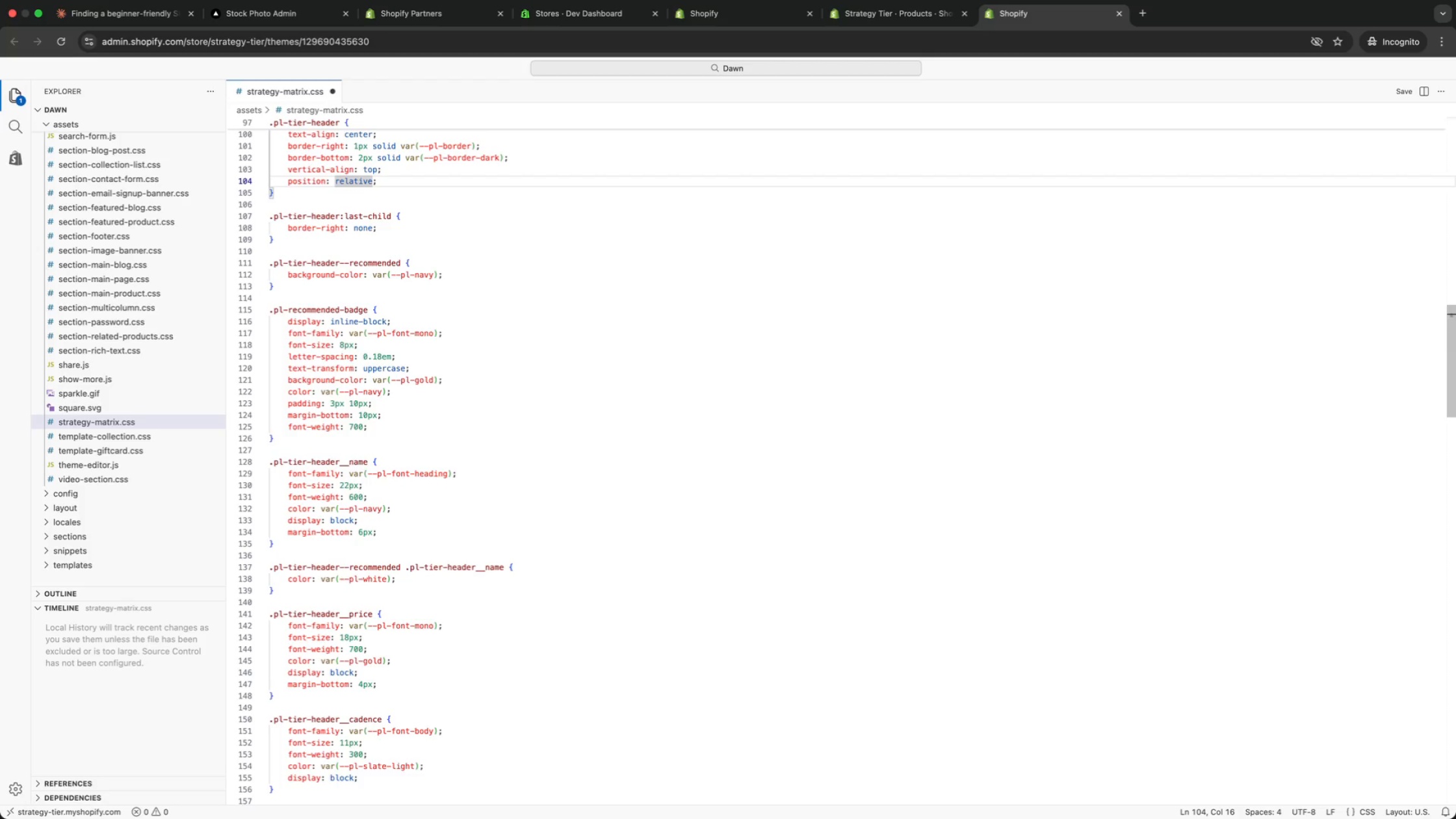 
wait(6.36)
 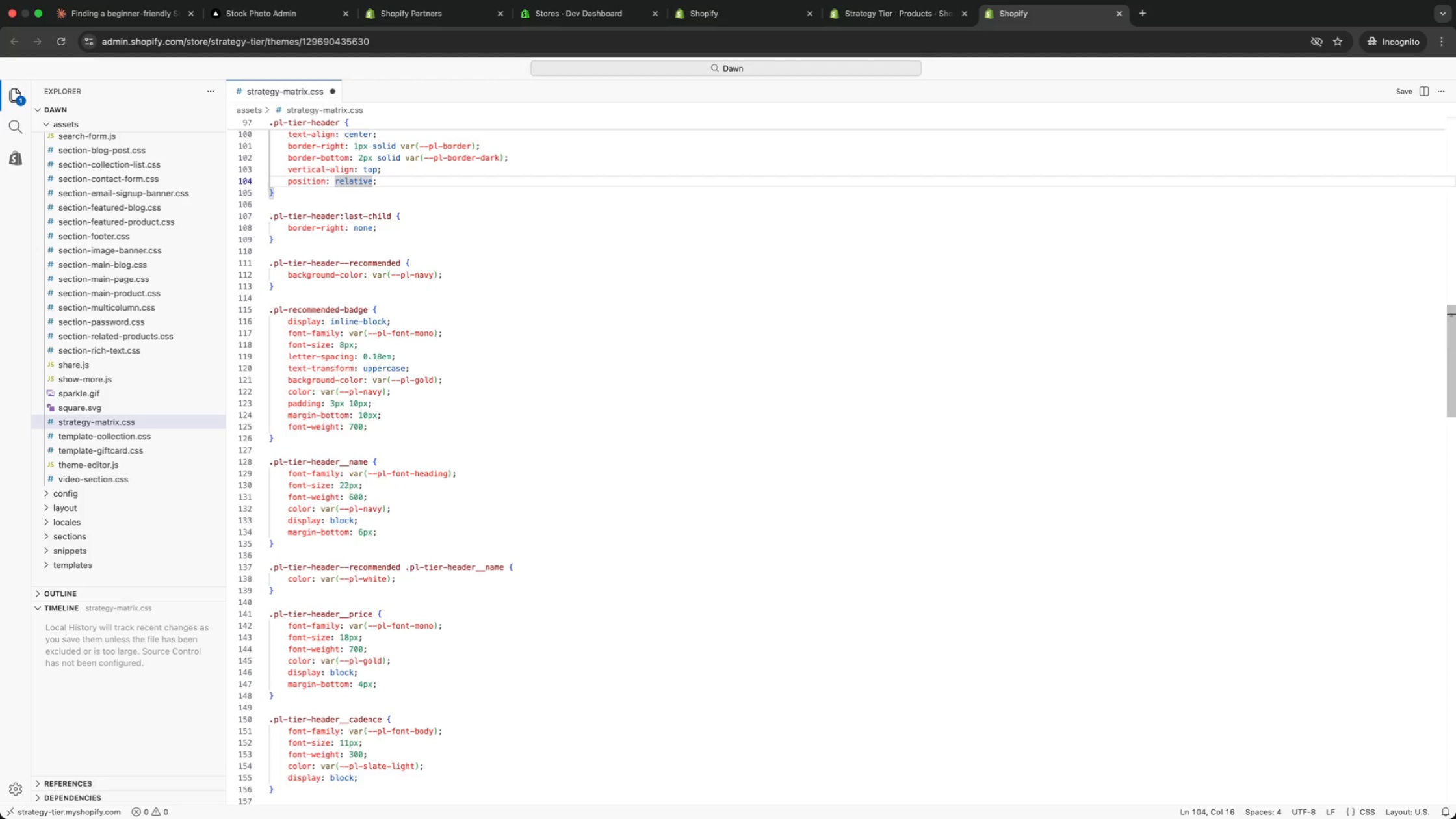 
key(ArrowUp)
 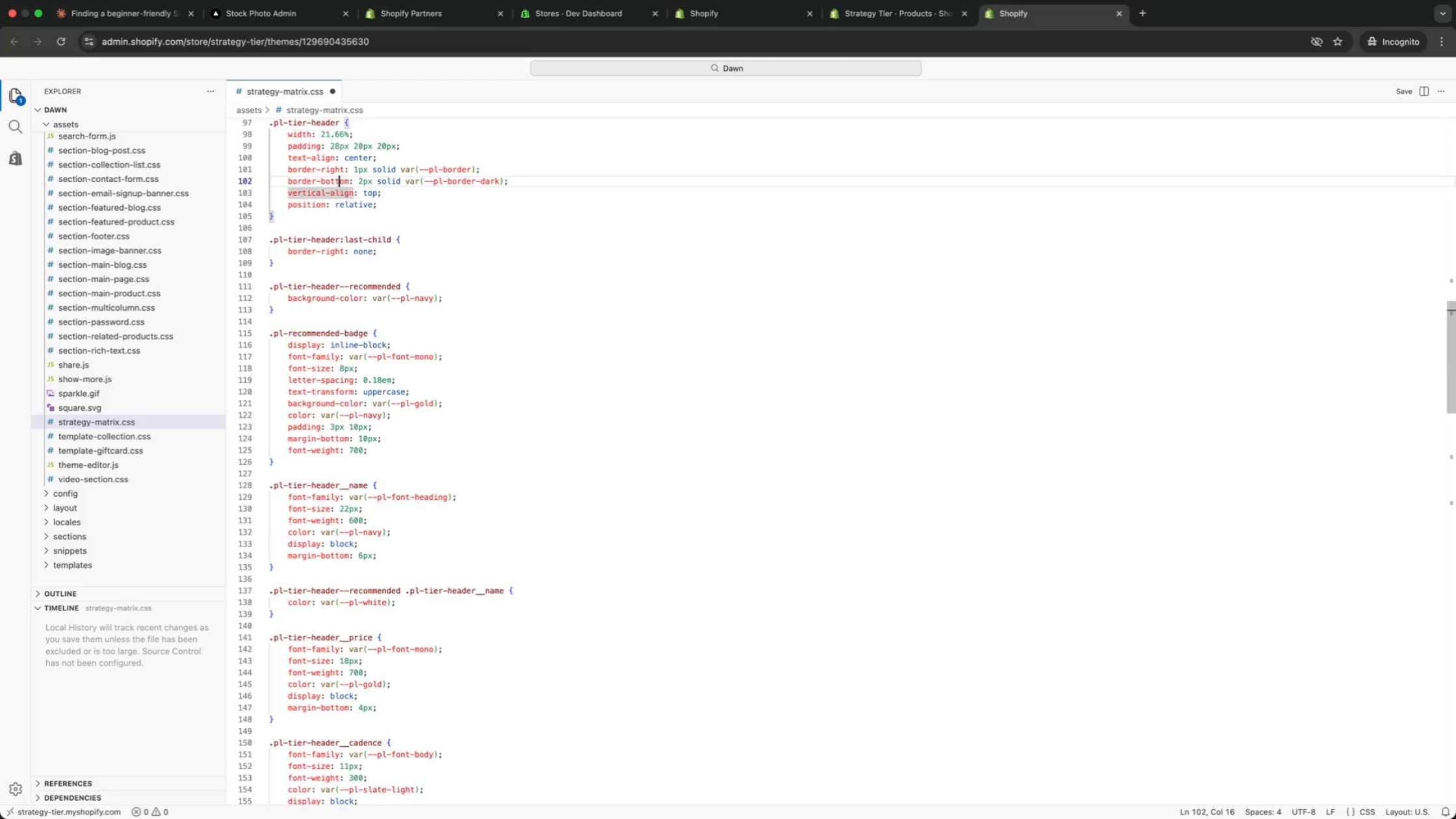 
key(ArrowUp)
 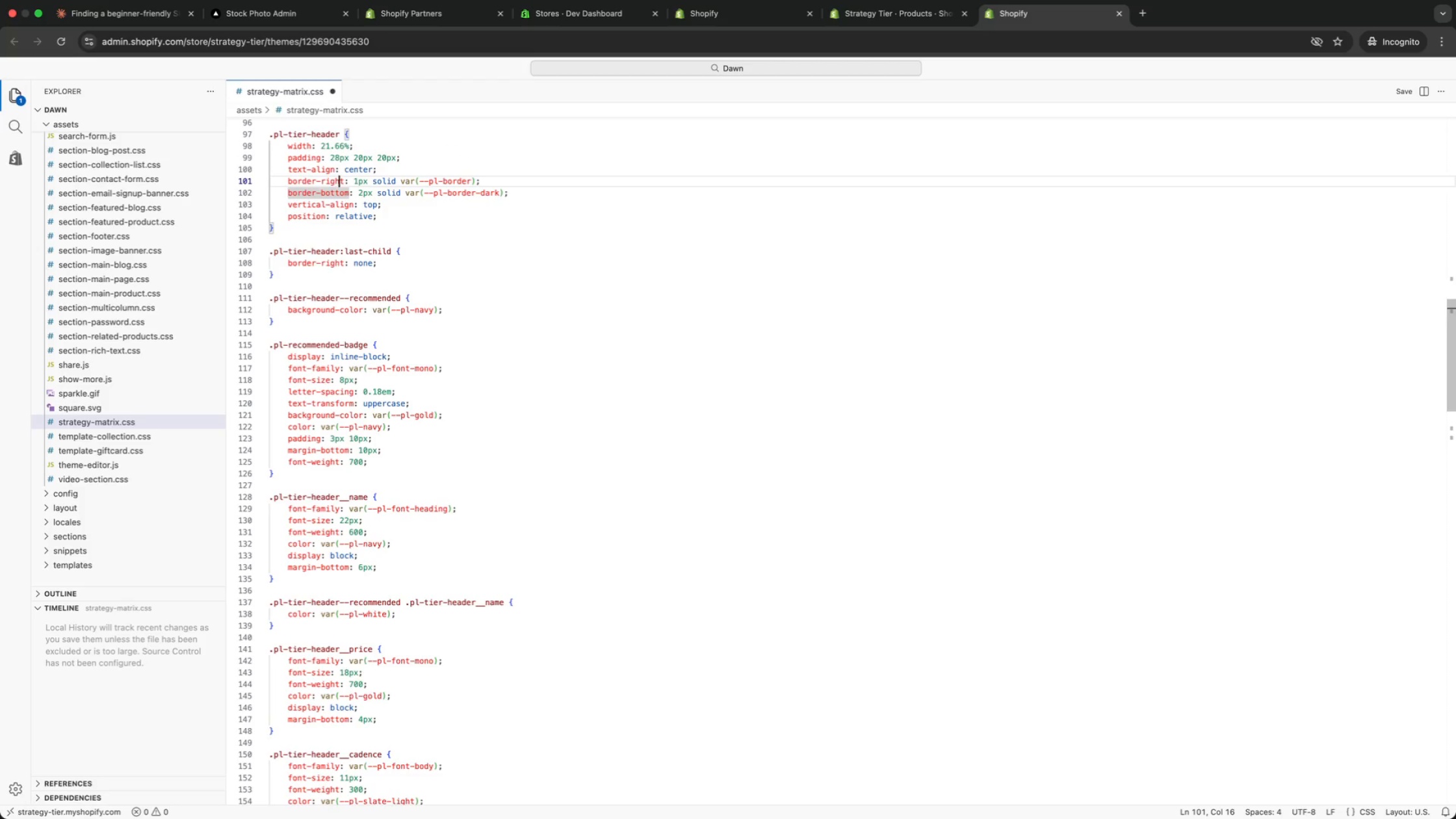 
key(ArrowUp)
 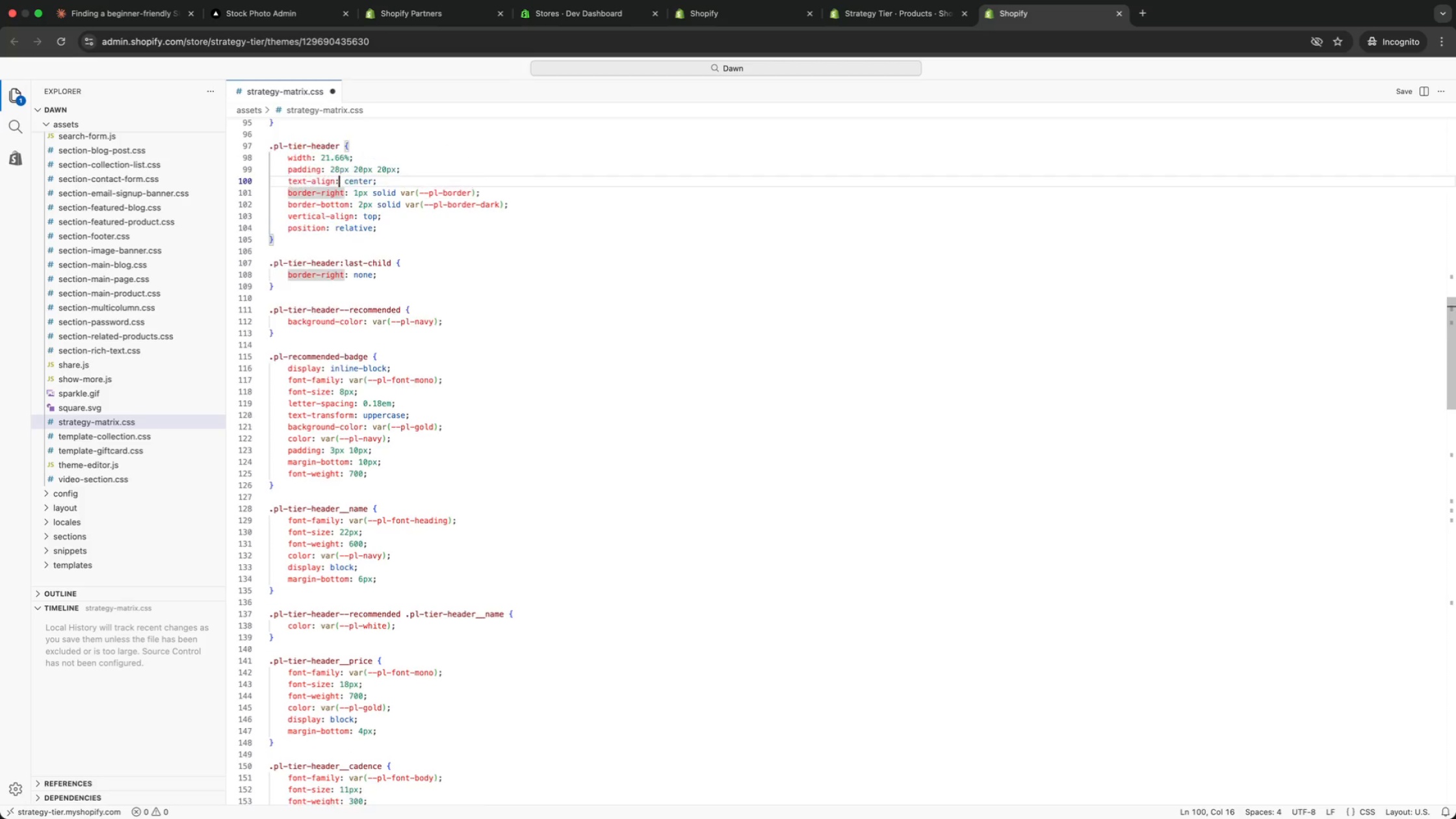 
key(ArrowUp)
 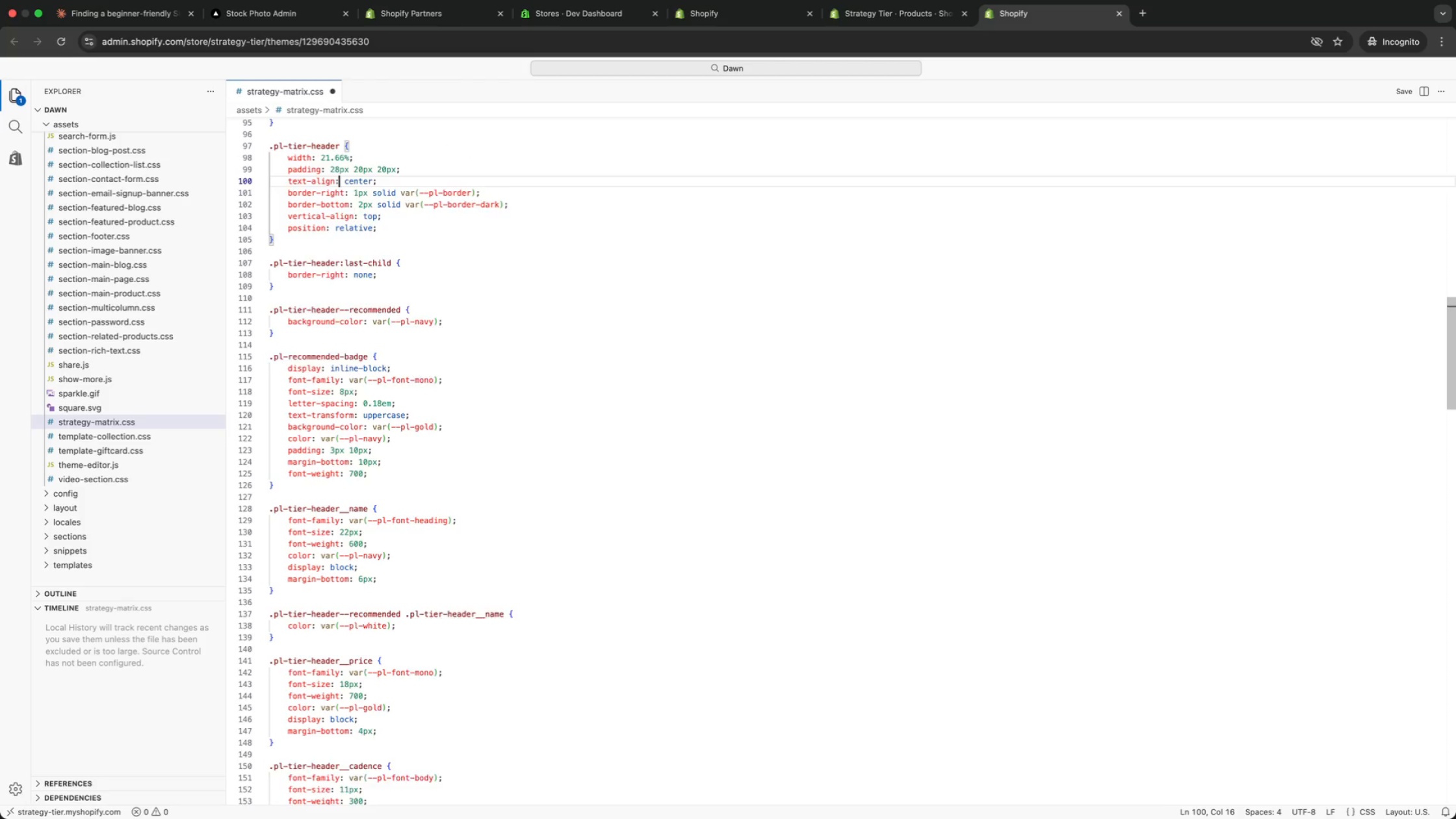 
key(ArrowUp)
 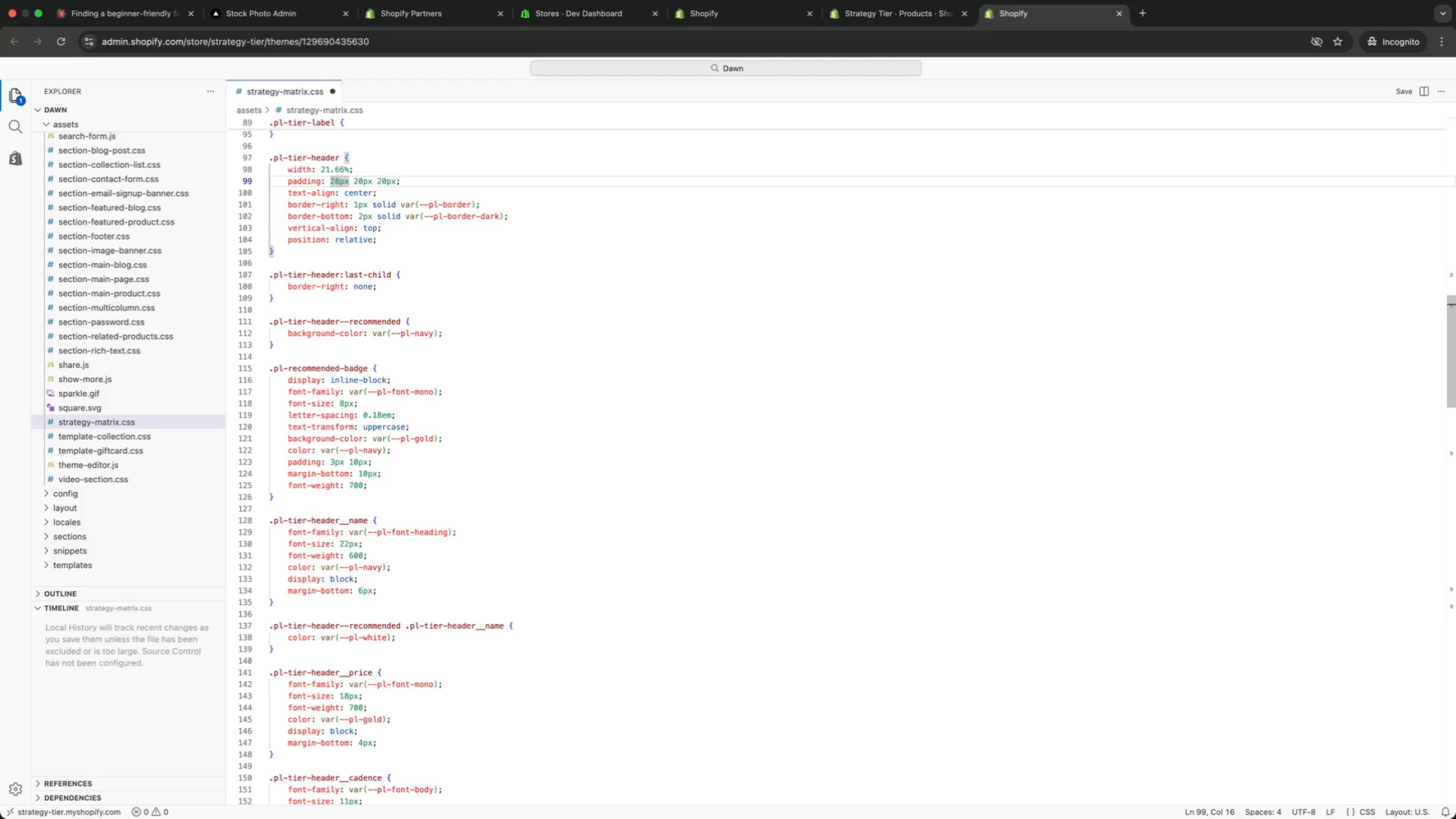 
key(ArrowUp)
 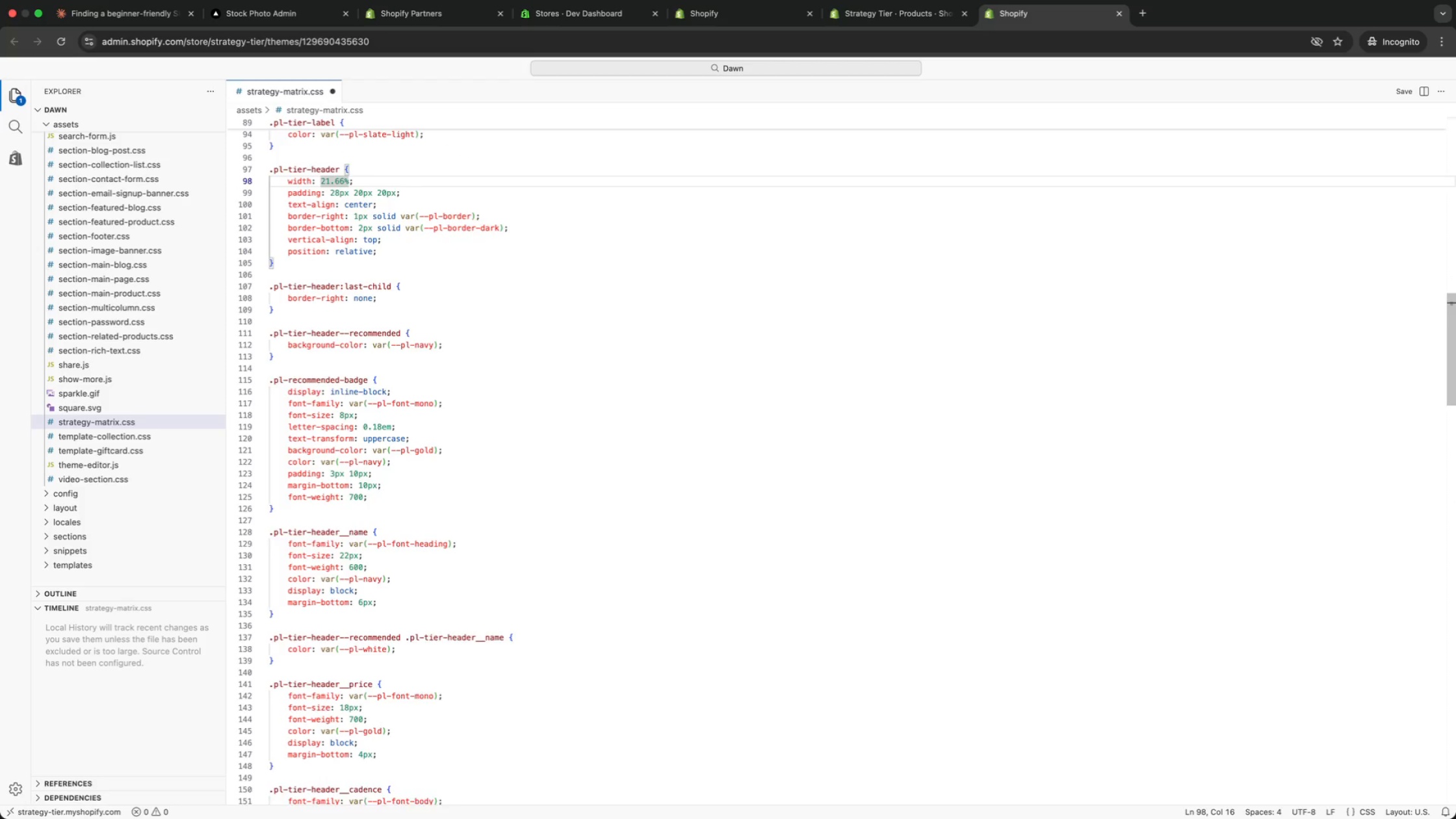 
key(ArrowUp)
 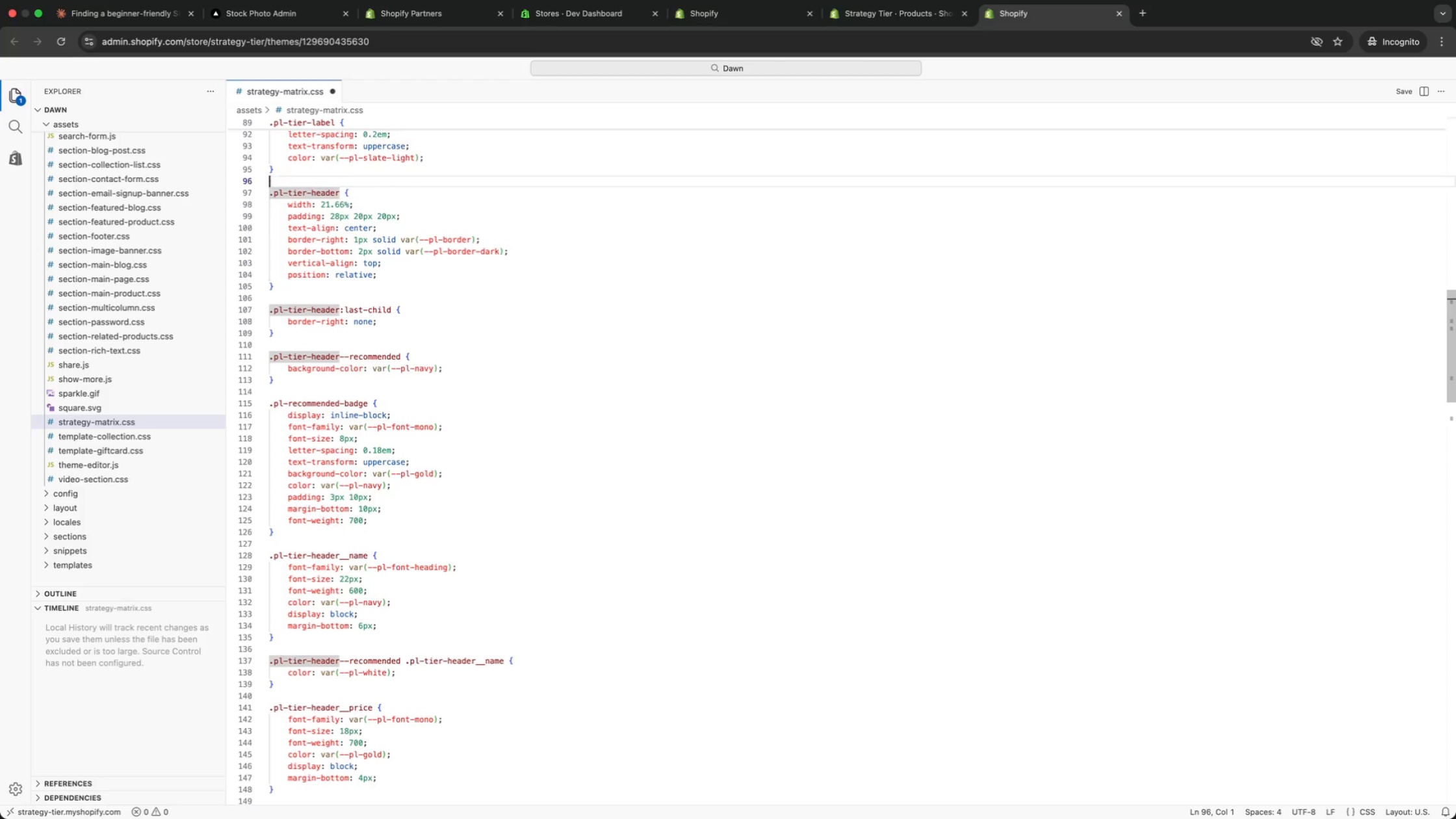 
key(ArrowUp)
 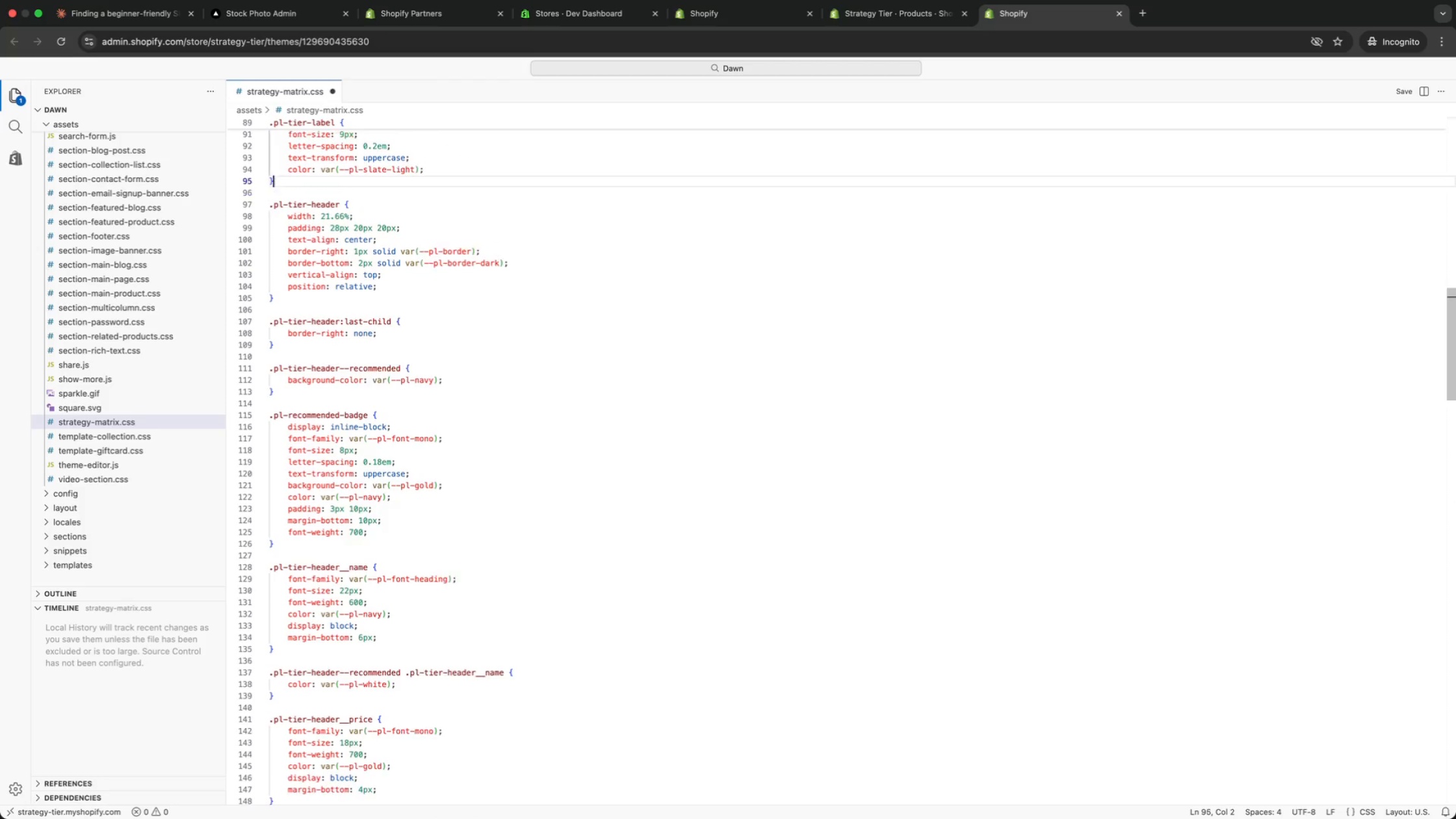 
key(ArrowUp)
 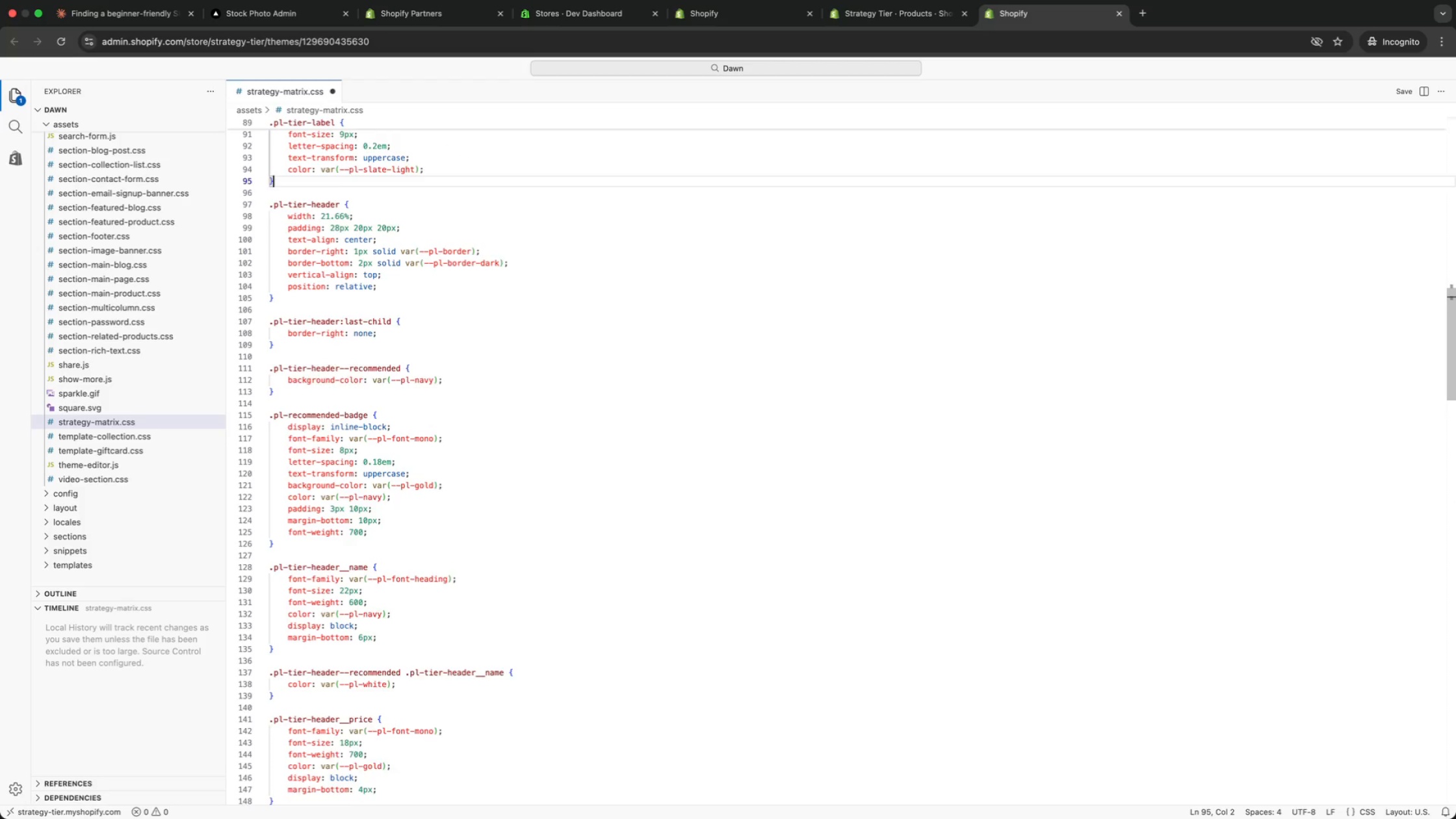 
key(ArrowUp)
 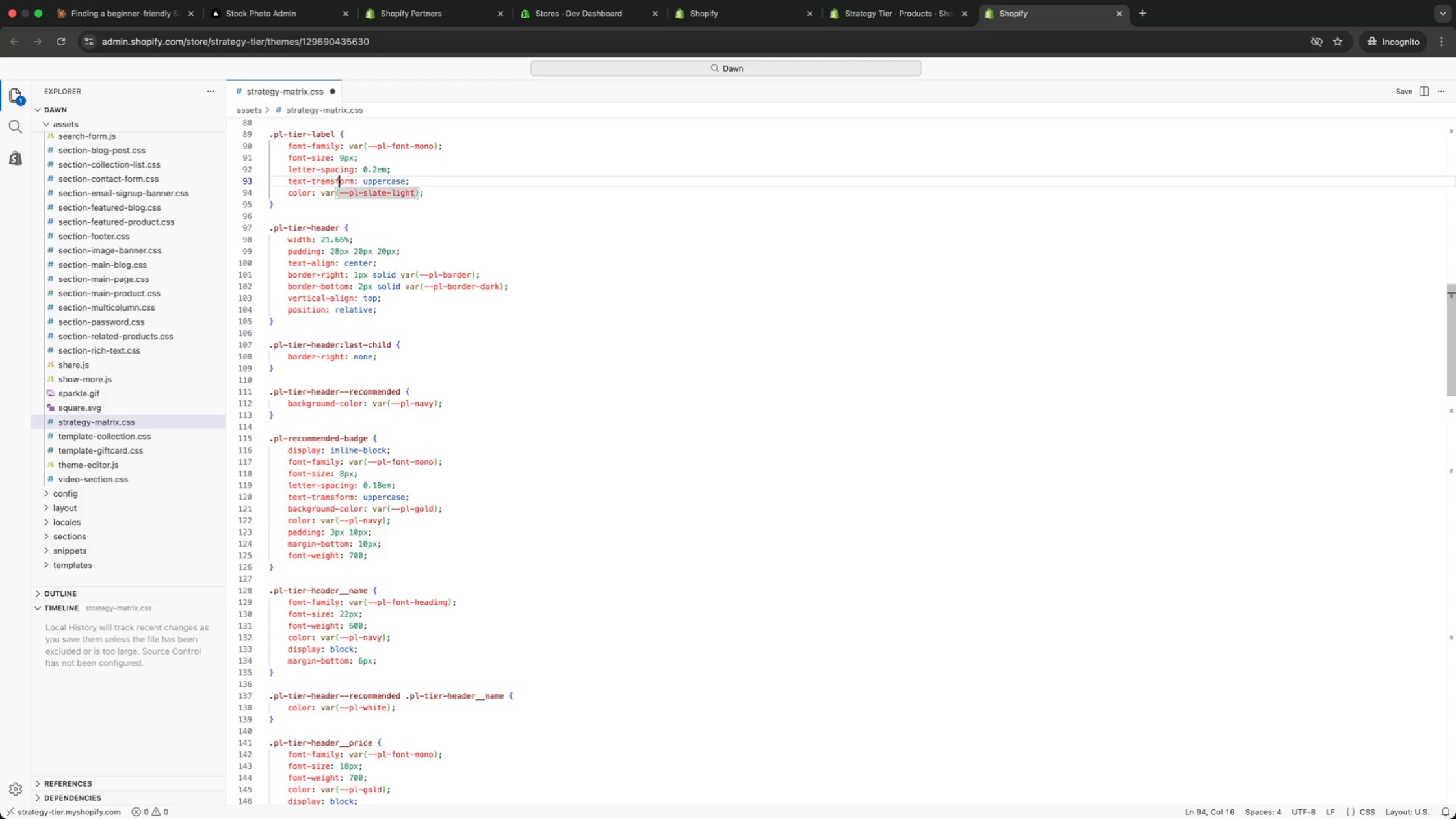 
key(ArrowUp)
 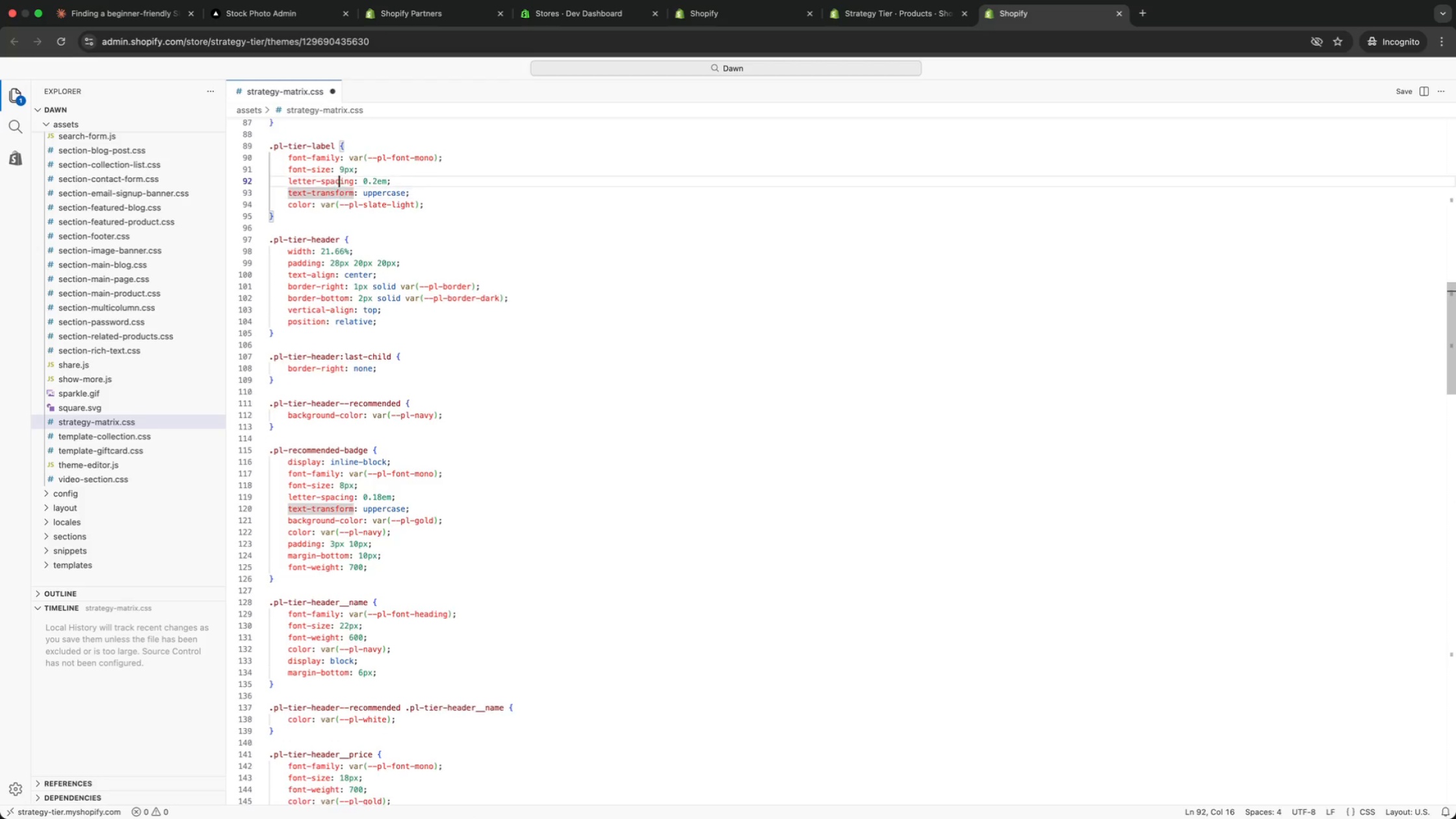 
key(ArrowUp)
 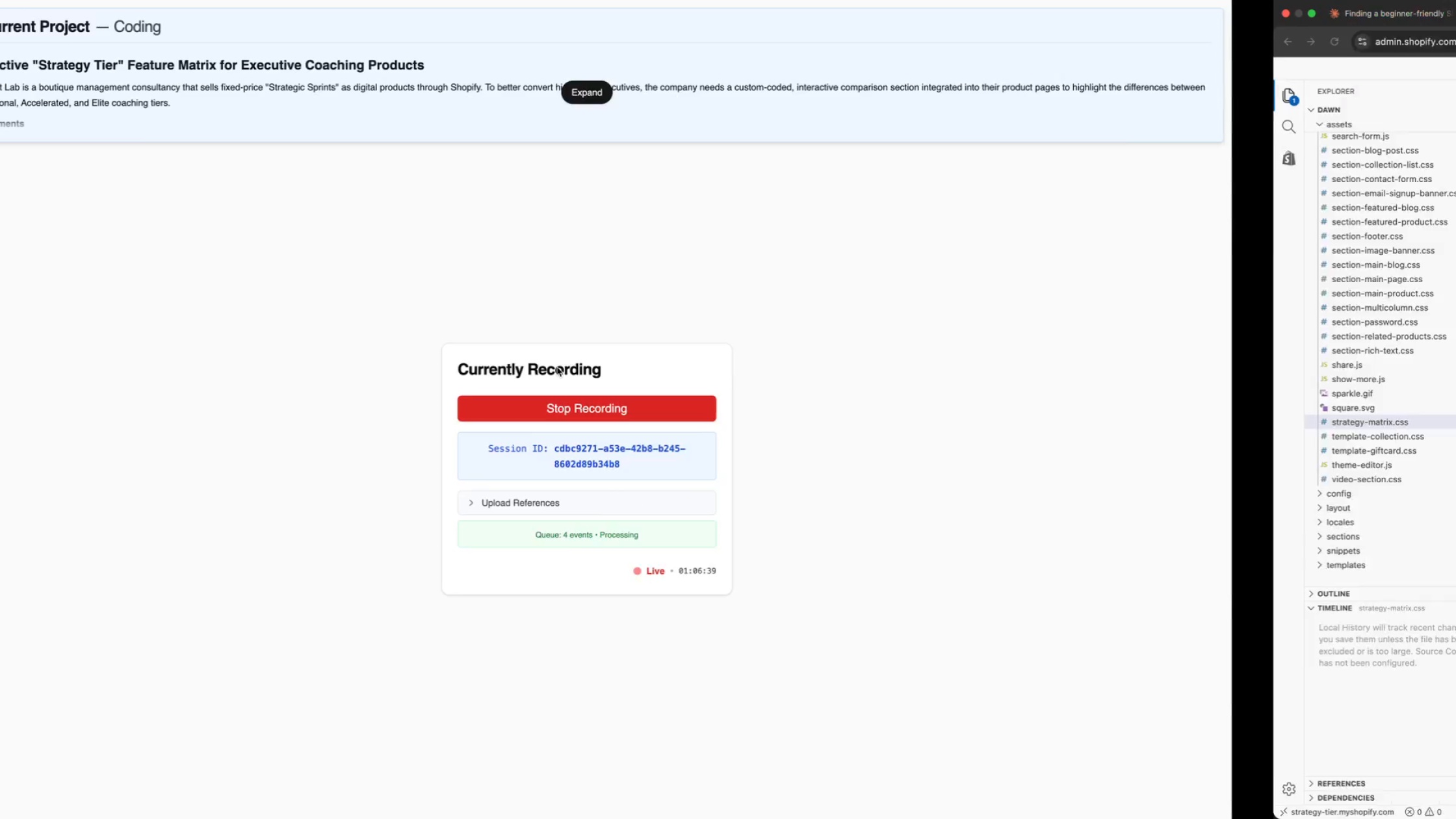 
wait(5.42)
 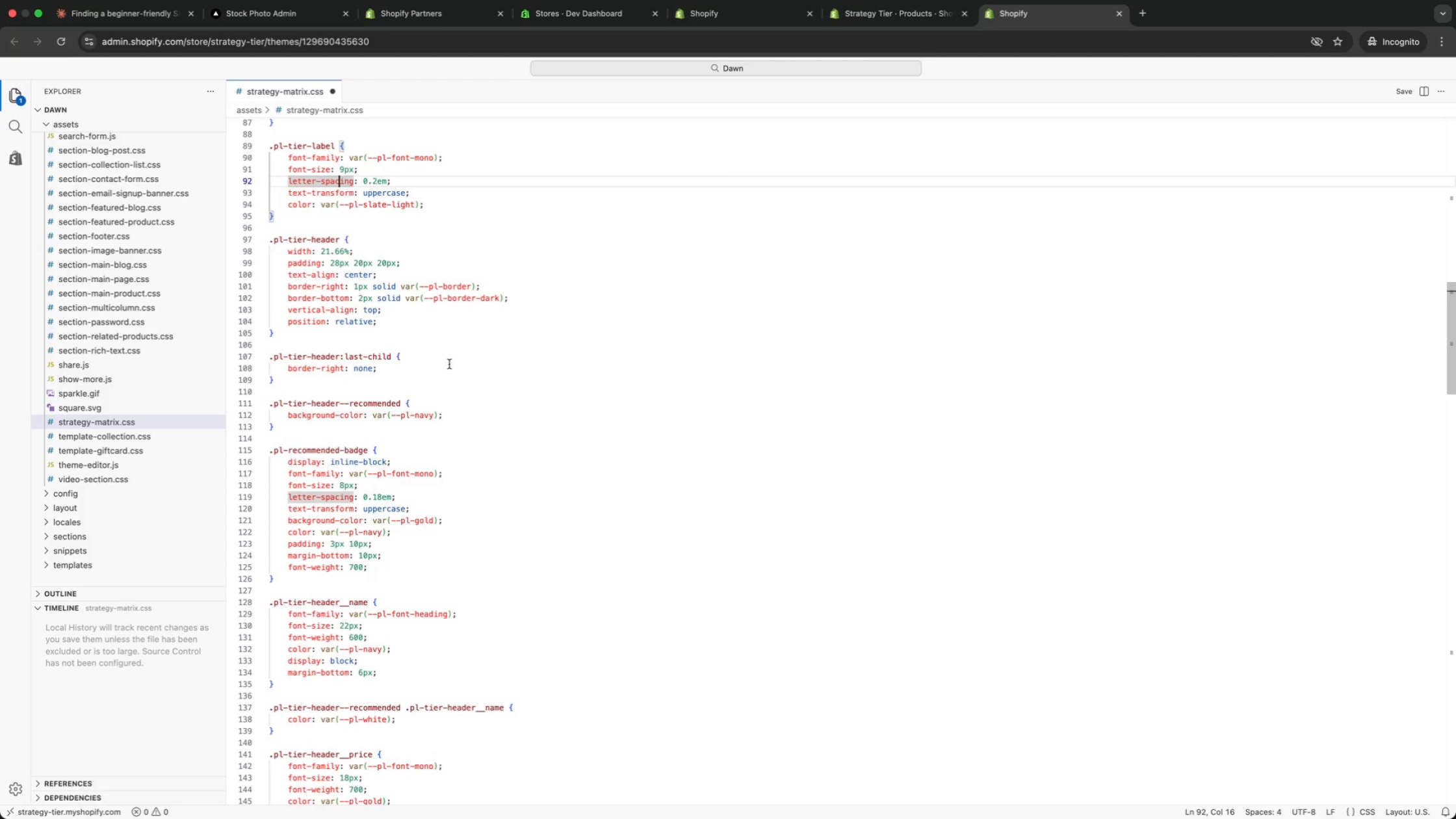 
left_click([530, 354])
 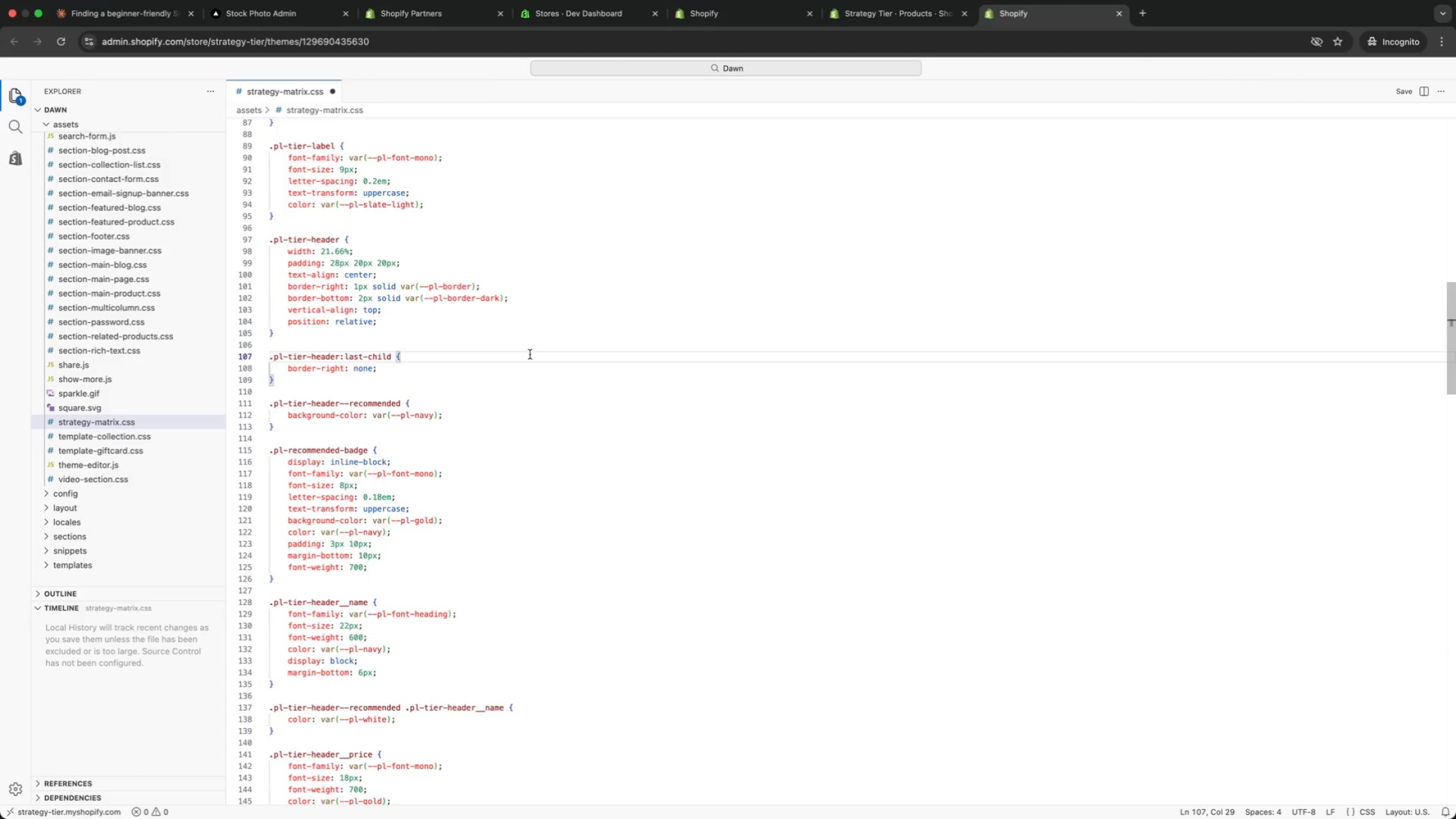 
key(ArrowUp)
 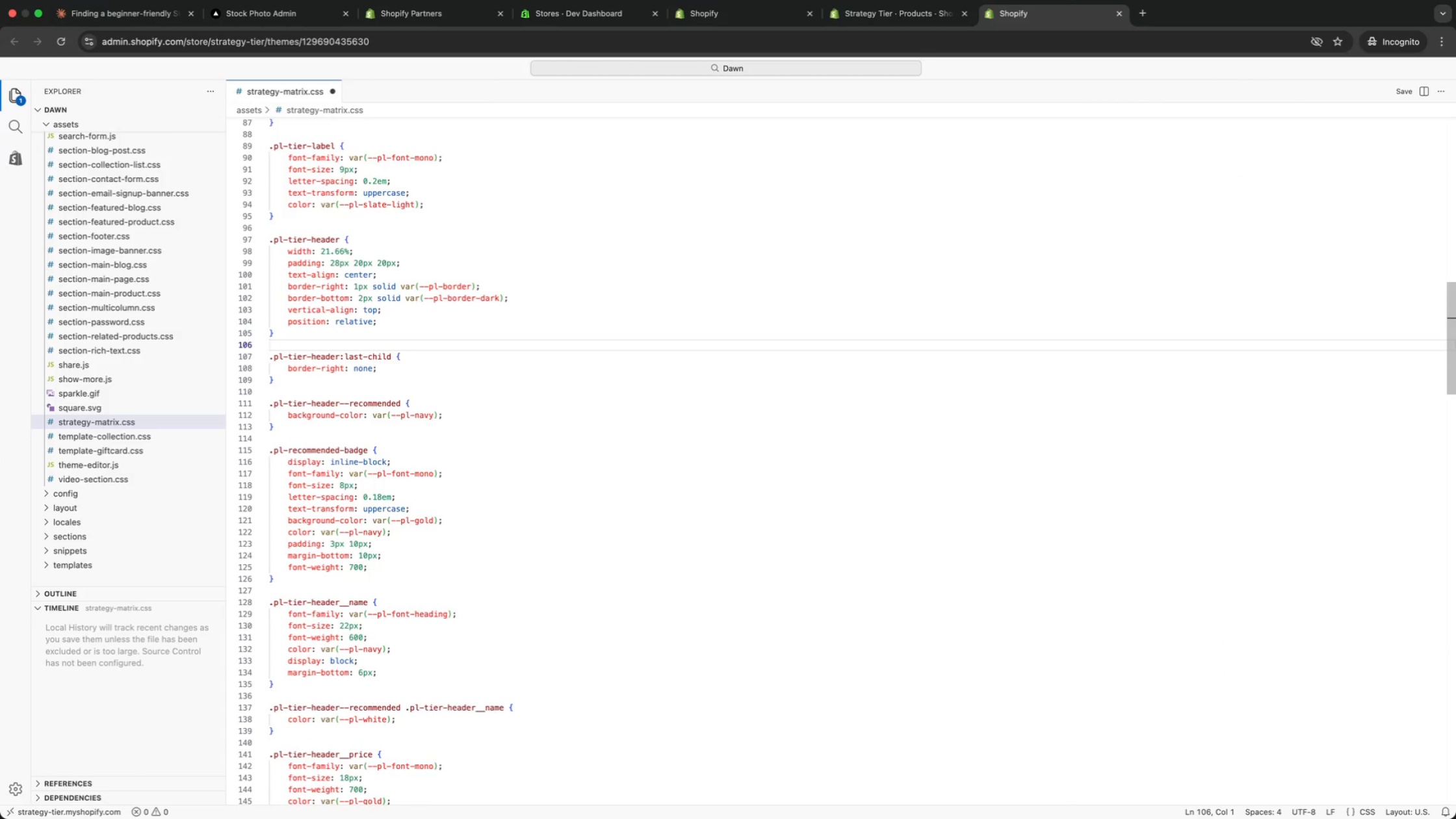 
key(ArrowUp)
 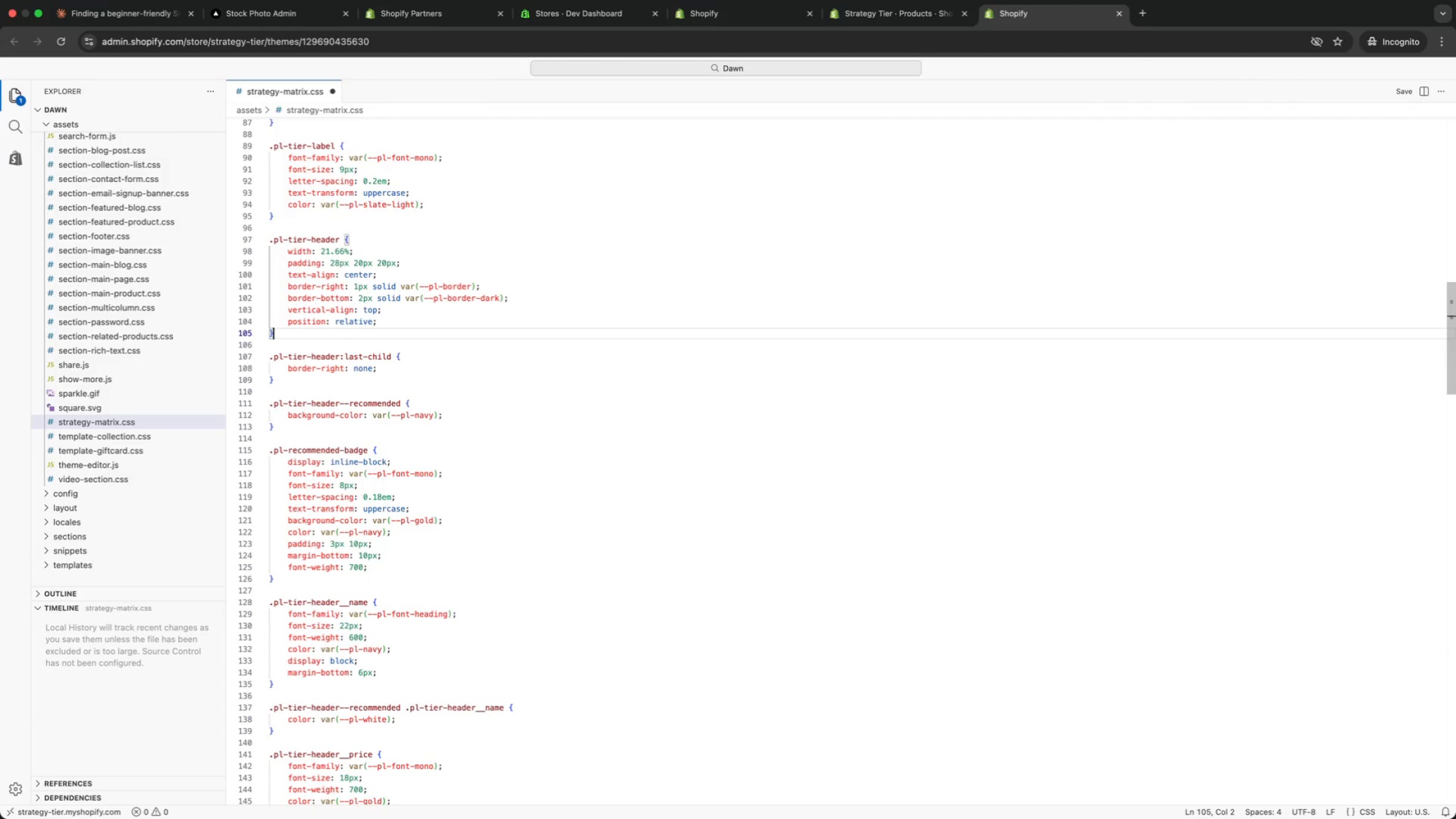 
key(ArrowUp)
 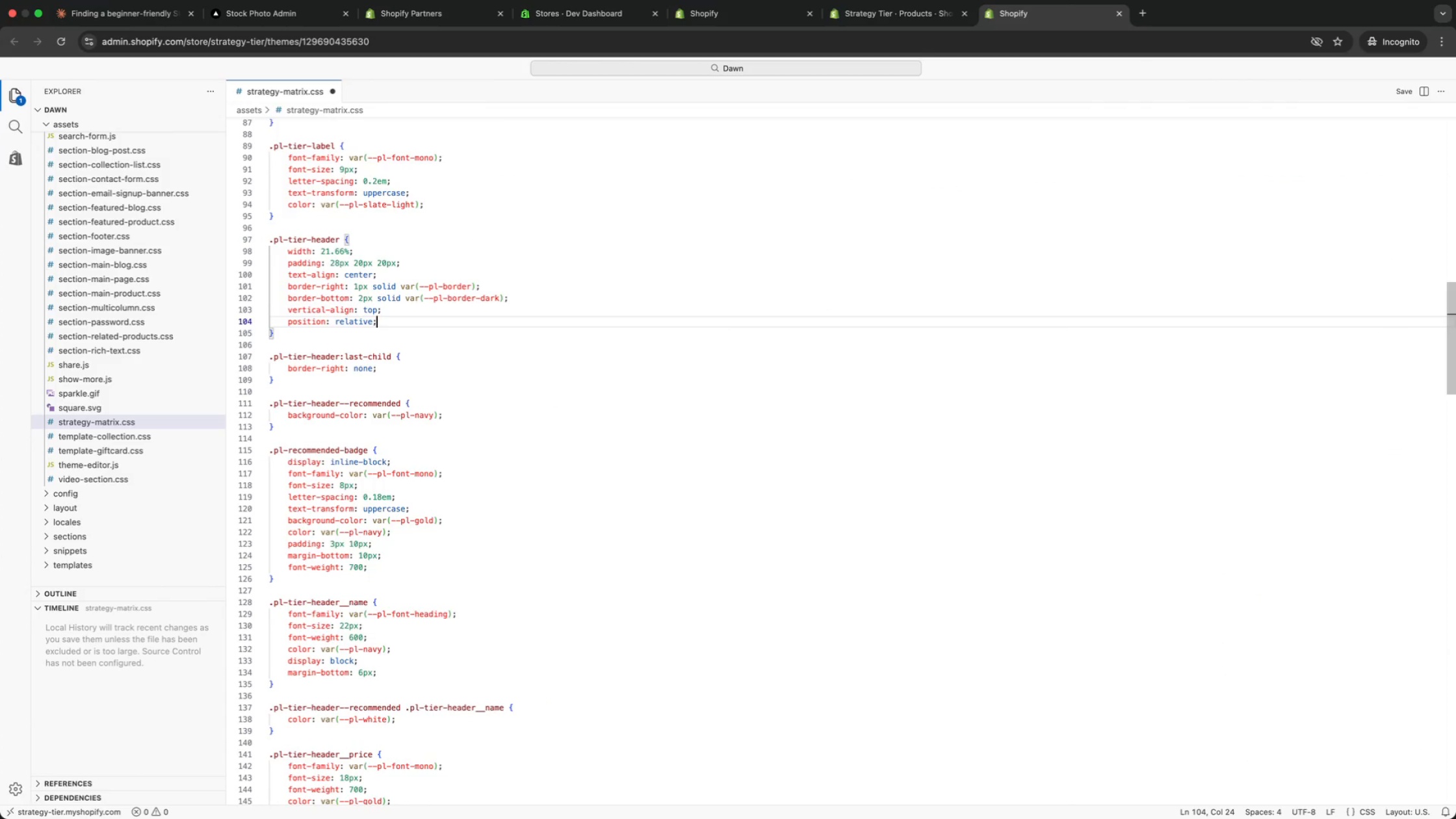 
key(ArrowUp)
 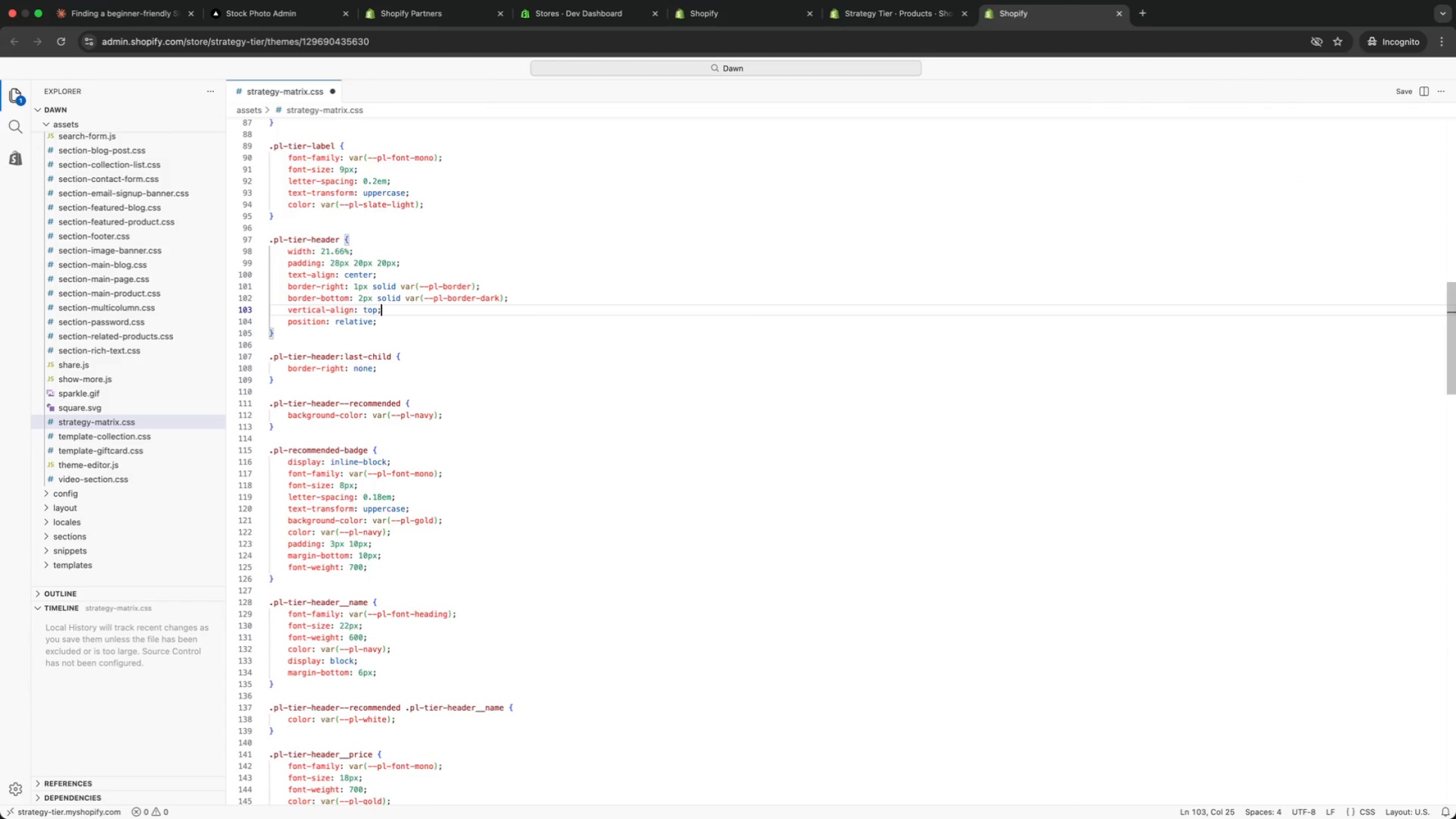 
key(ArrowLeft)
 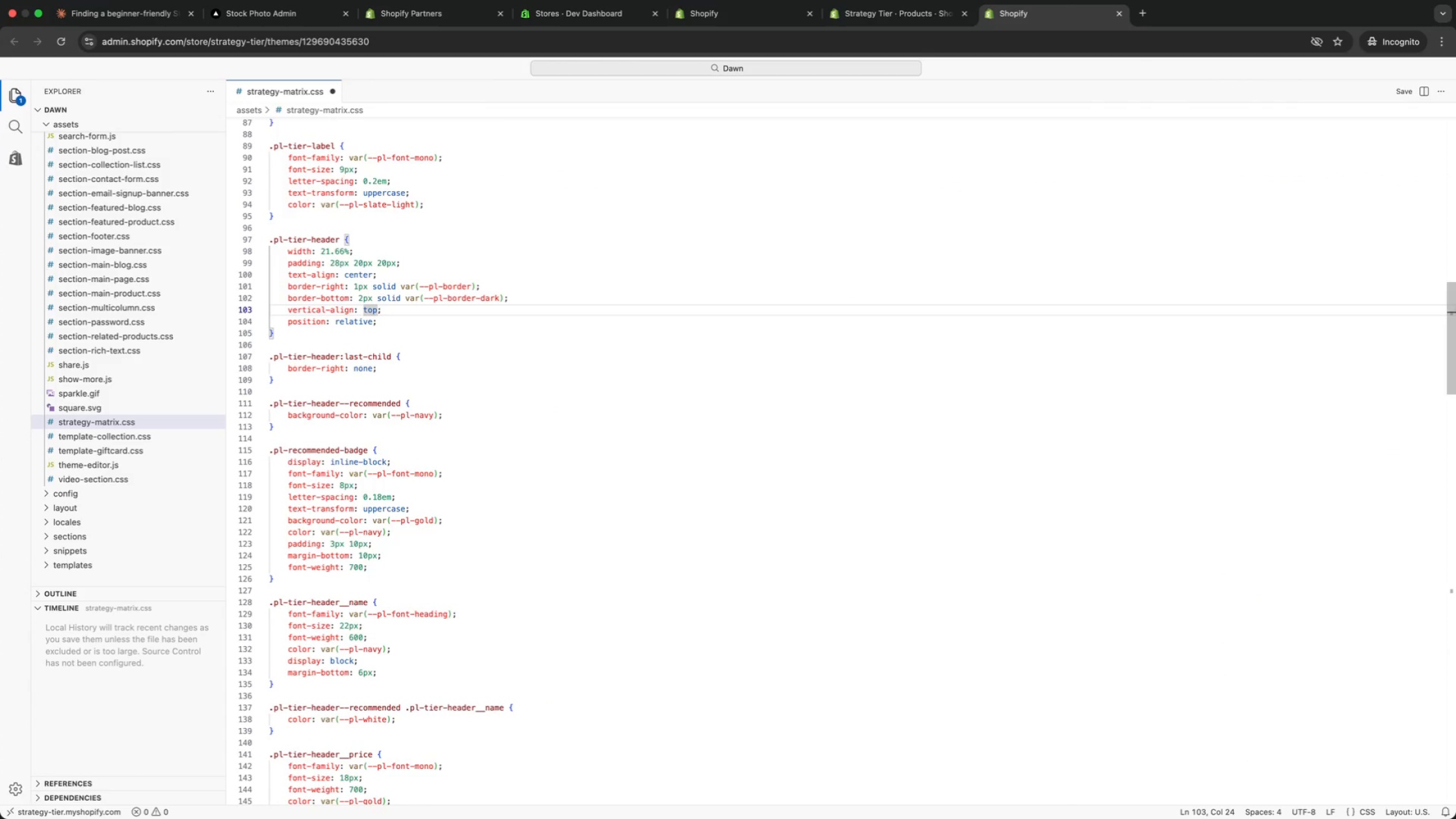 
key(ArrowLeft)
 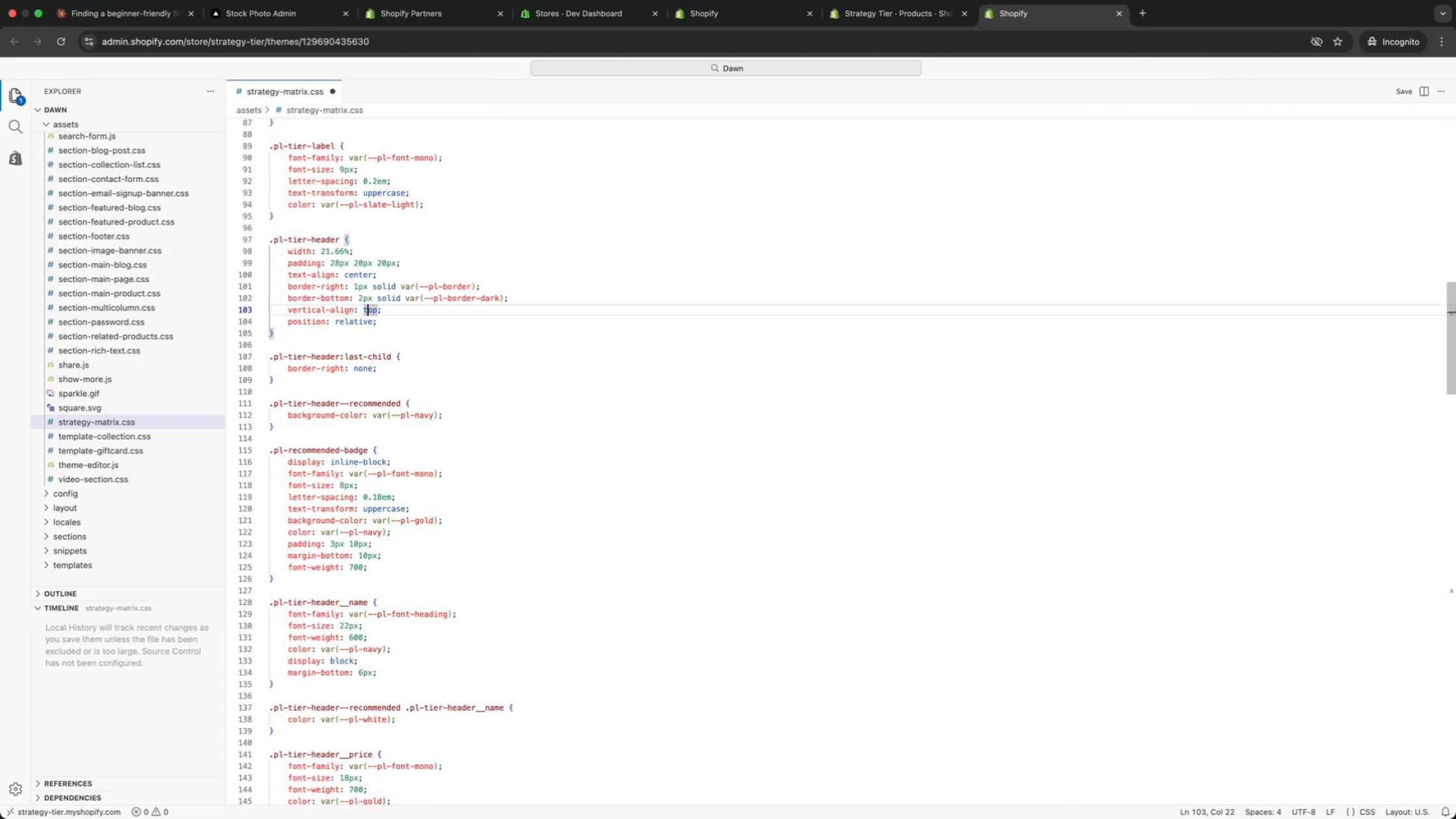 
key(ArrowLeft)
 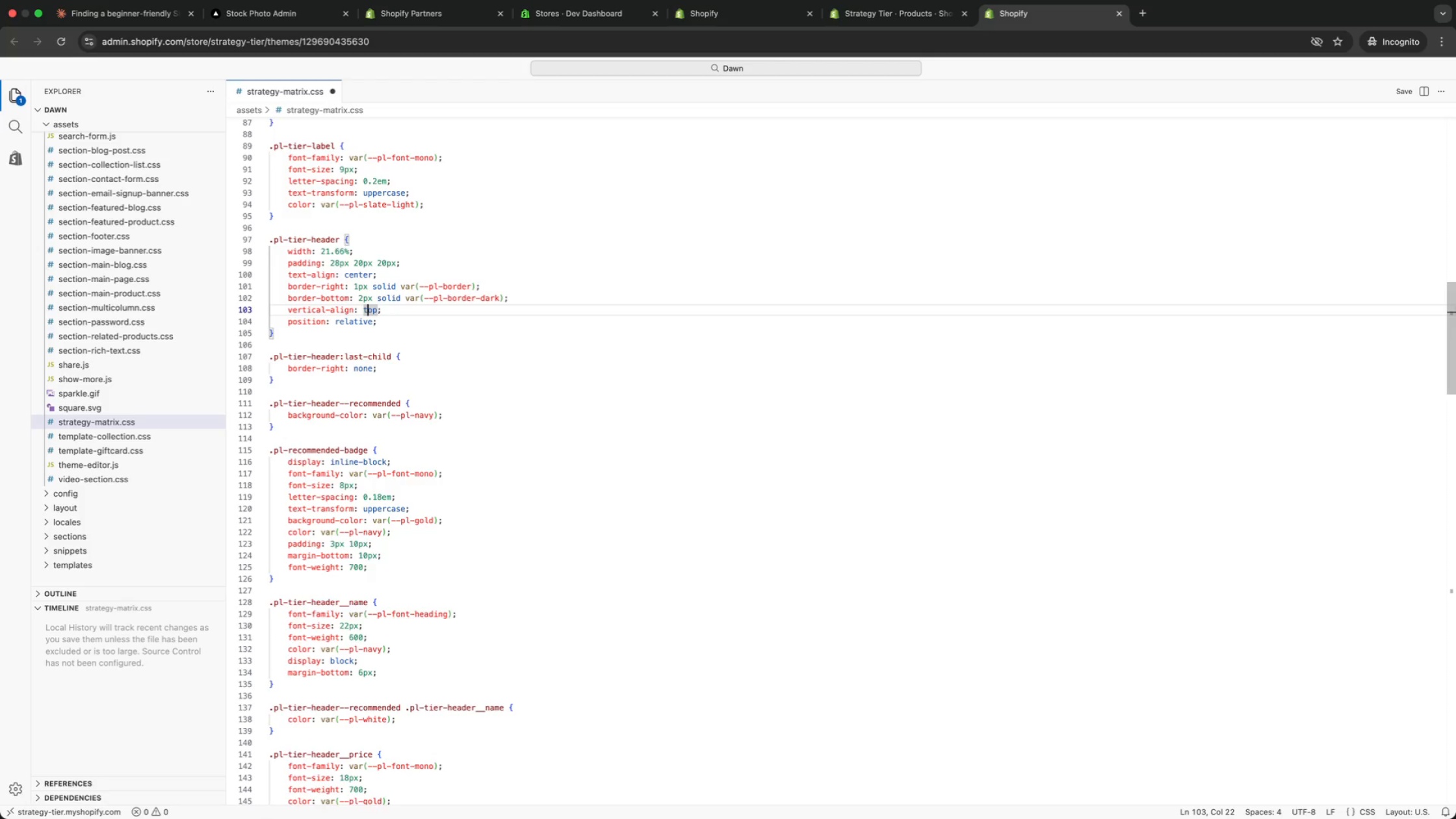 
key(ArrowRight)
 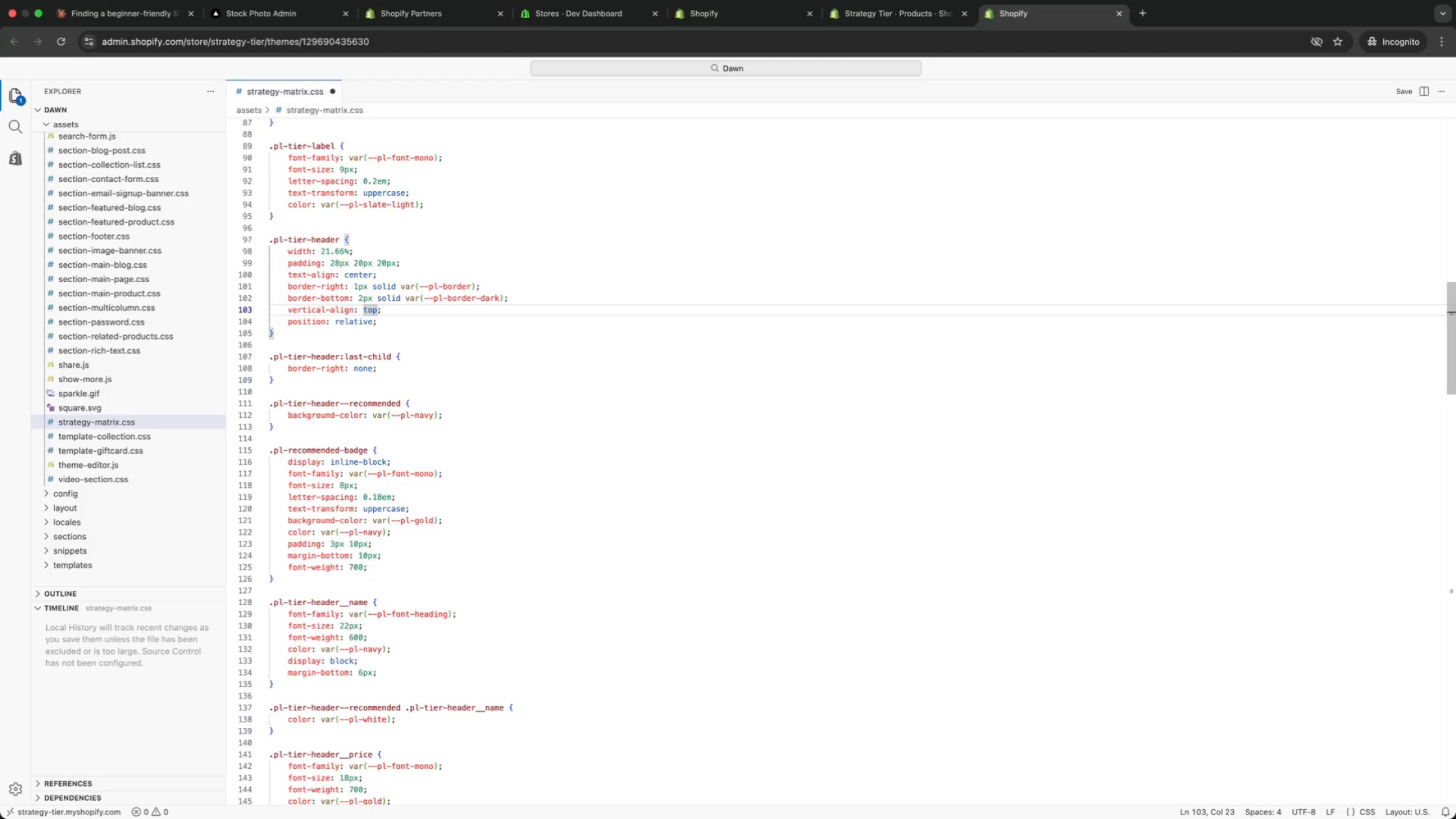 
key(ArrowRight)
 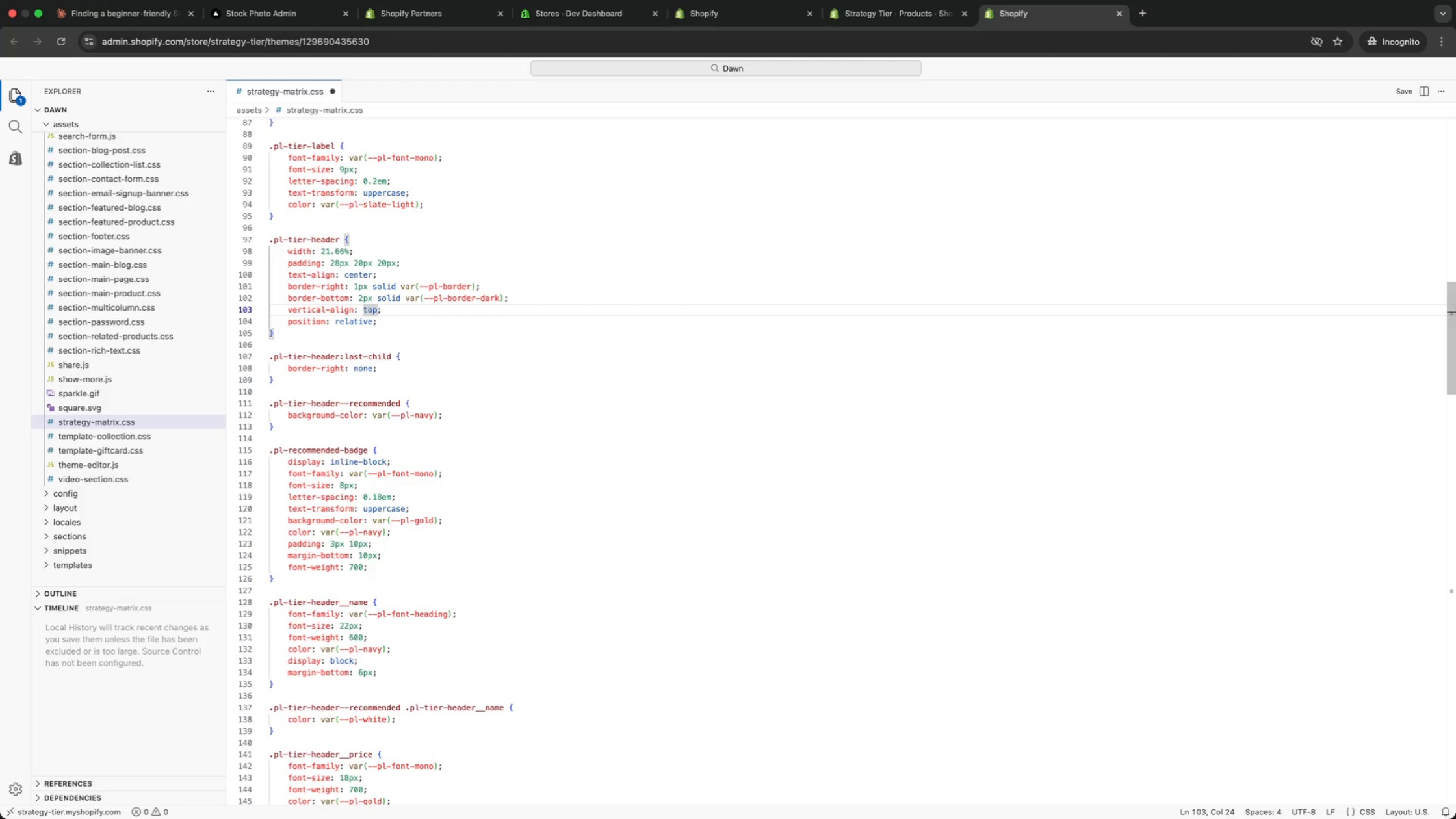 
key(ArrowRight)
 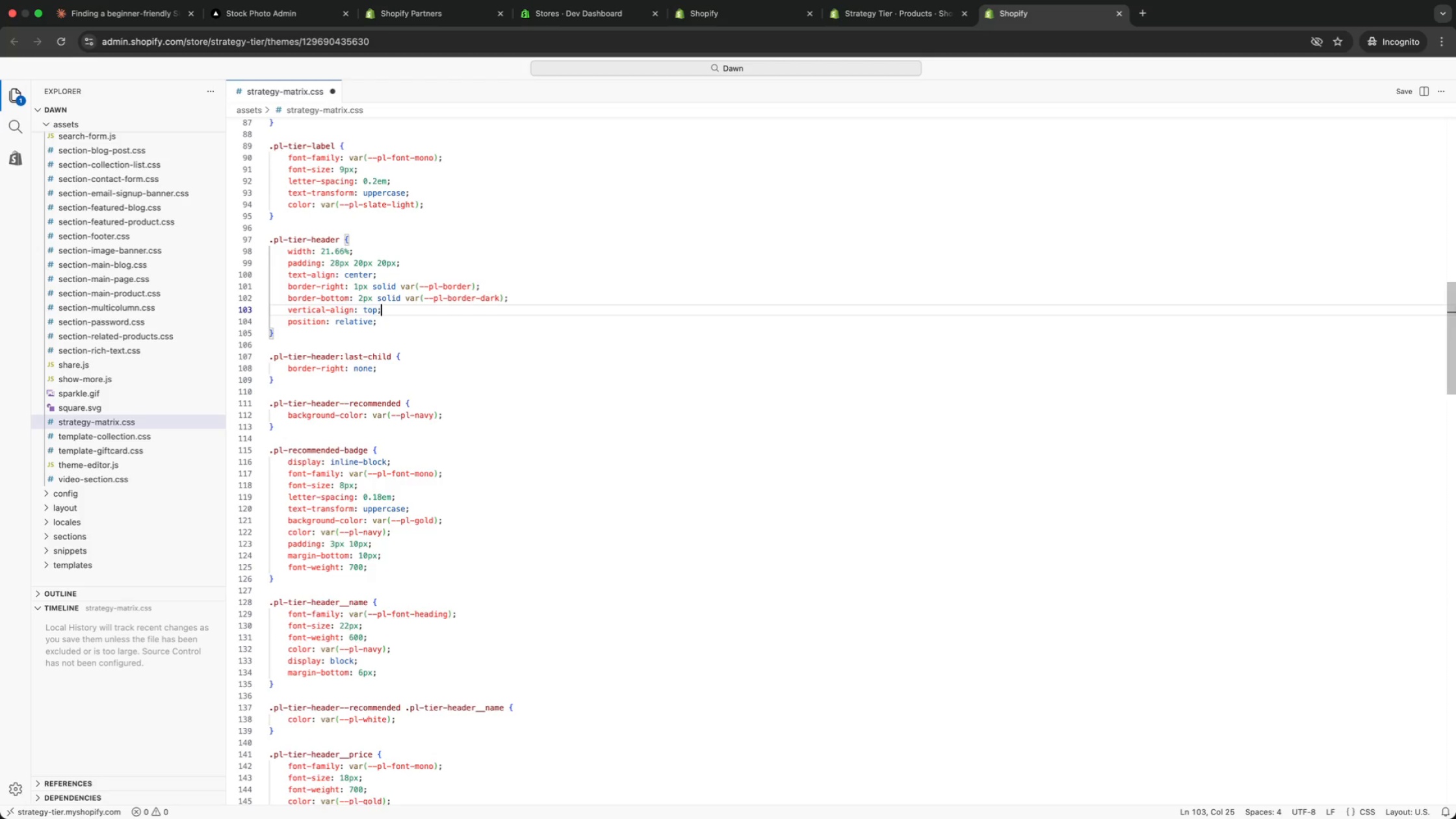 
key(ArrowLeft)
 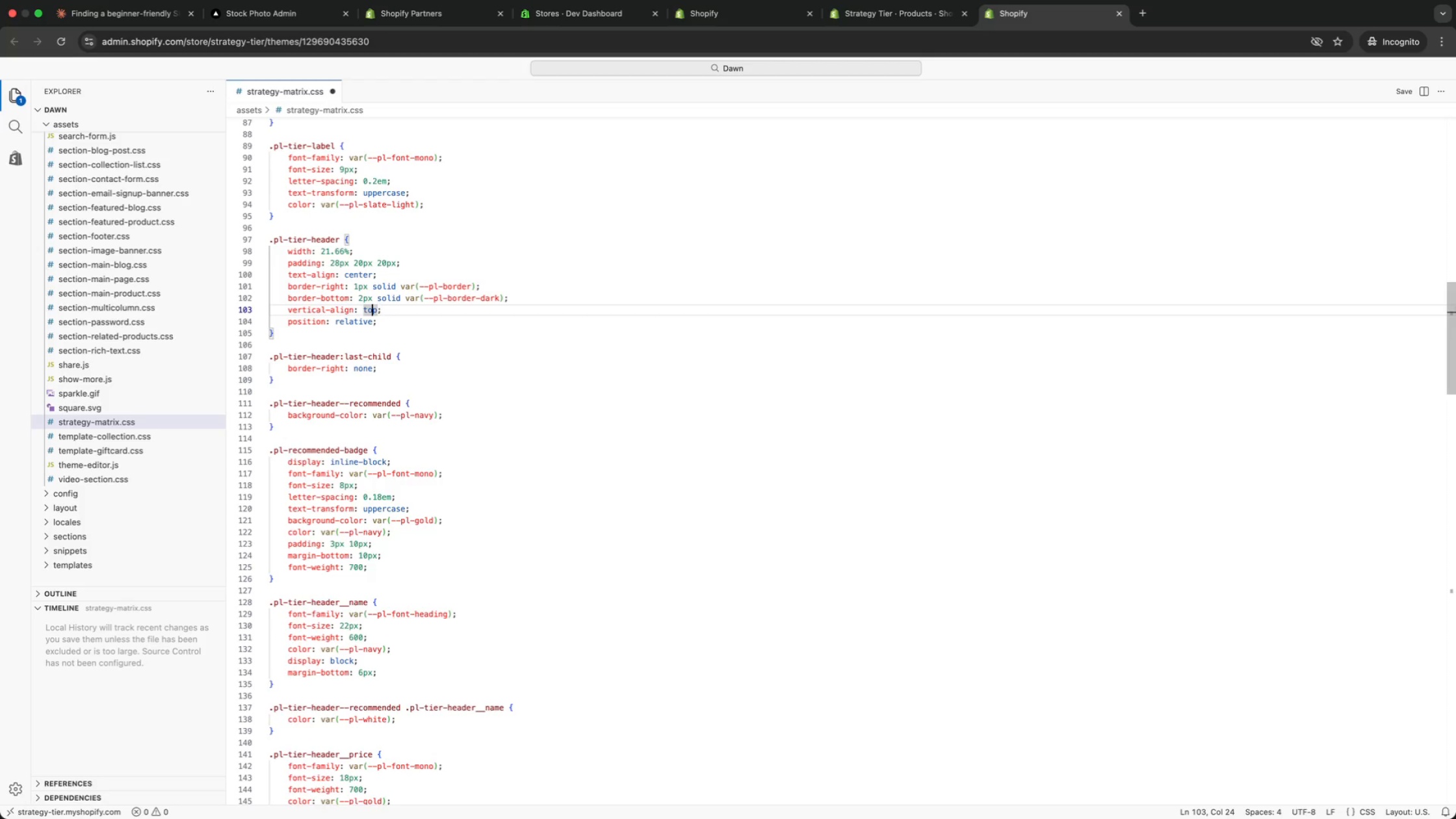 
key(ArrowLeft)
 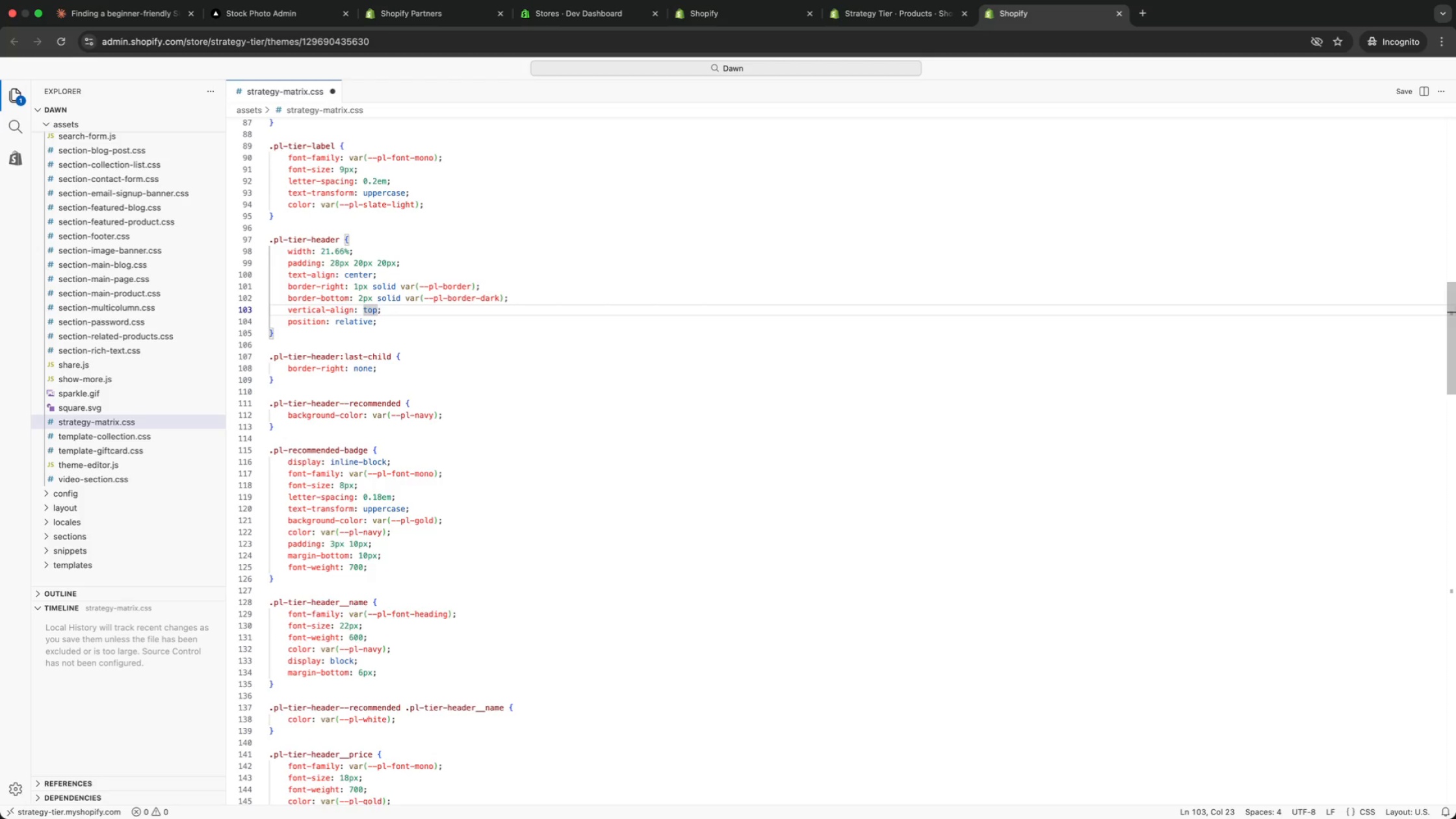 
key(ArrowLeft)
 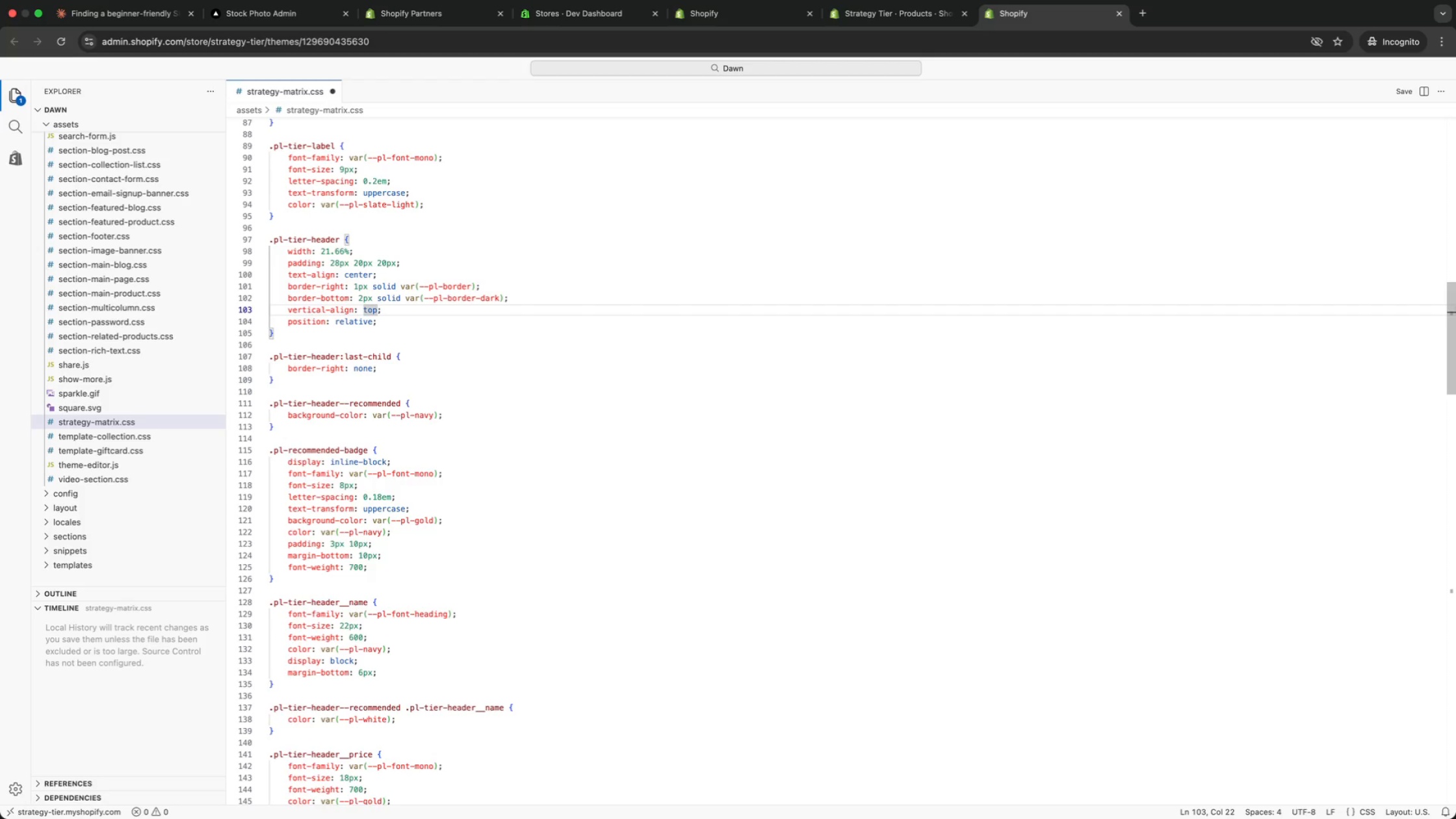 
key(ArrowUp)
 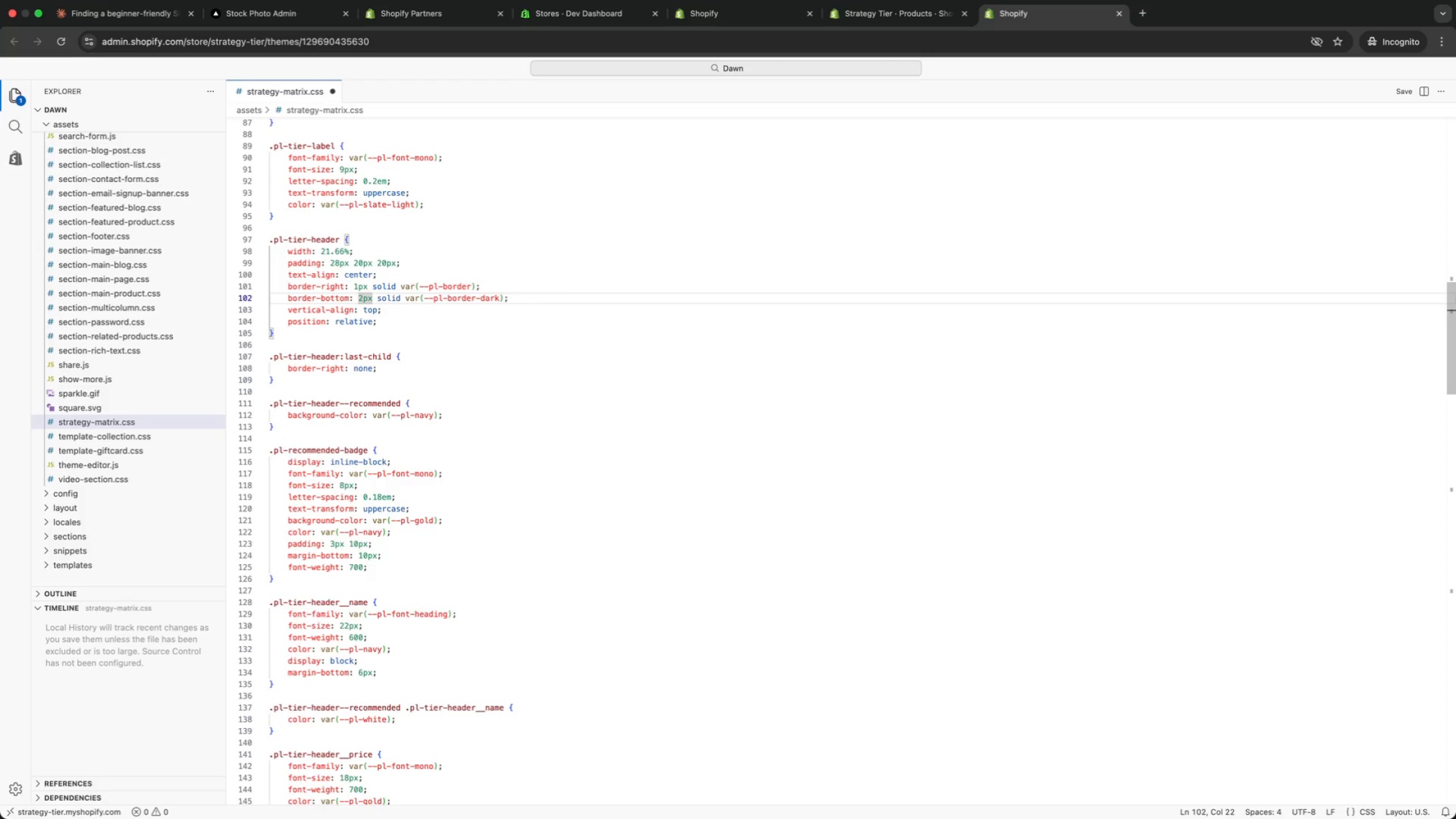 
key(ArrowDown)
 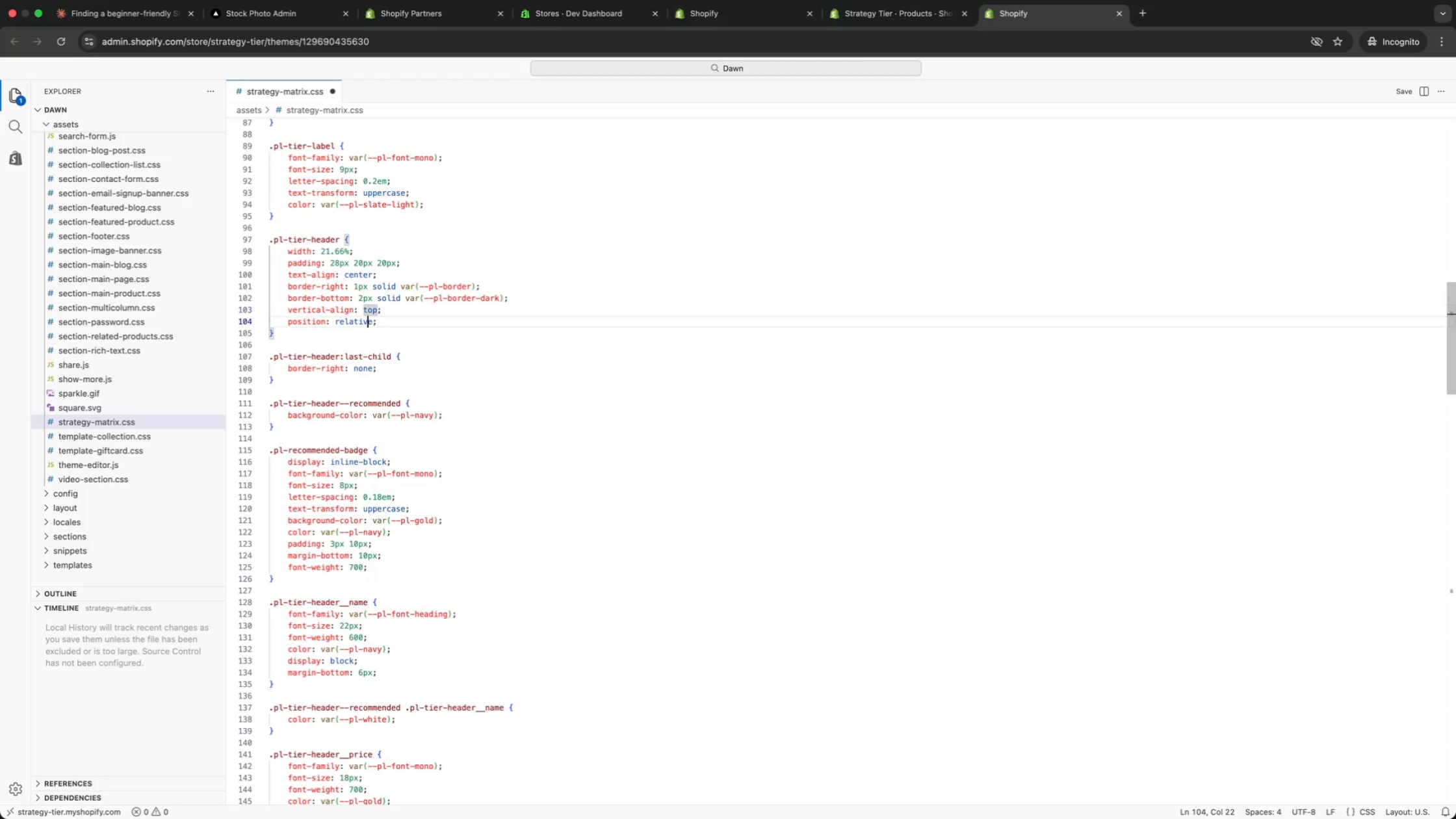 
key(ArrowDown)
 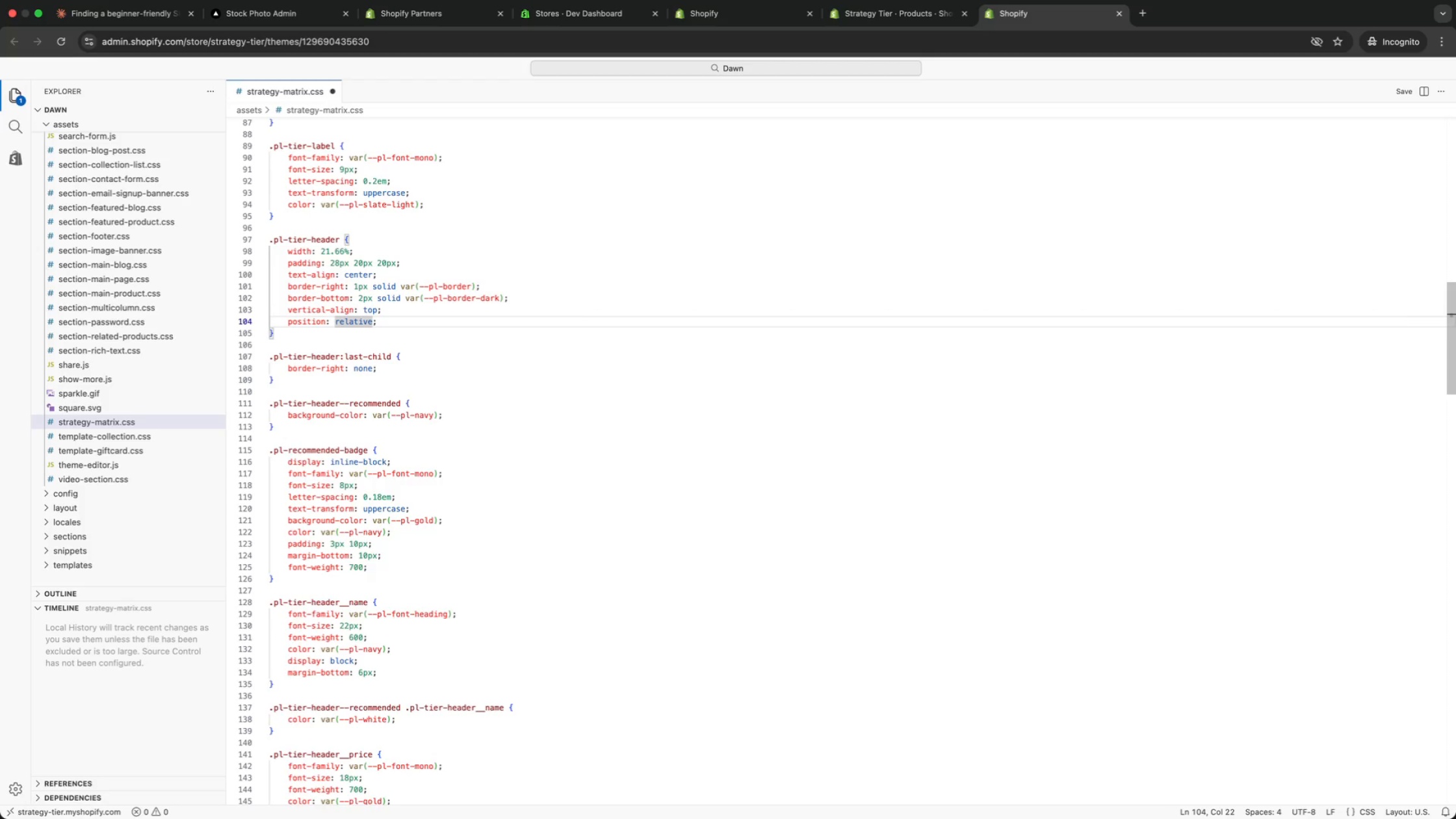 
key(ArrowDown)
 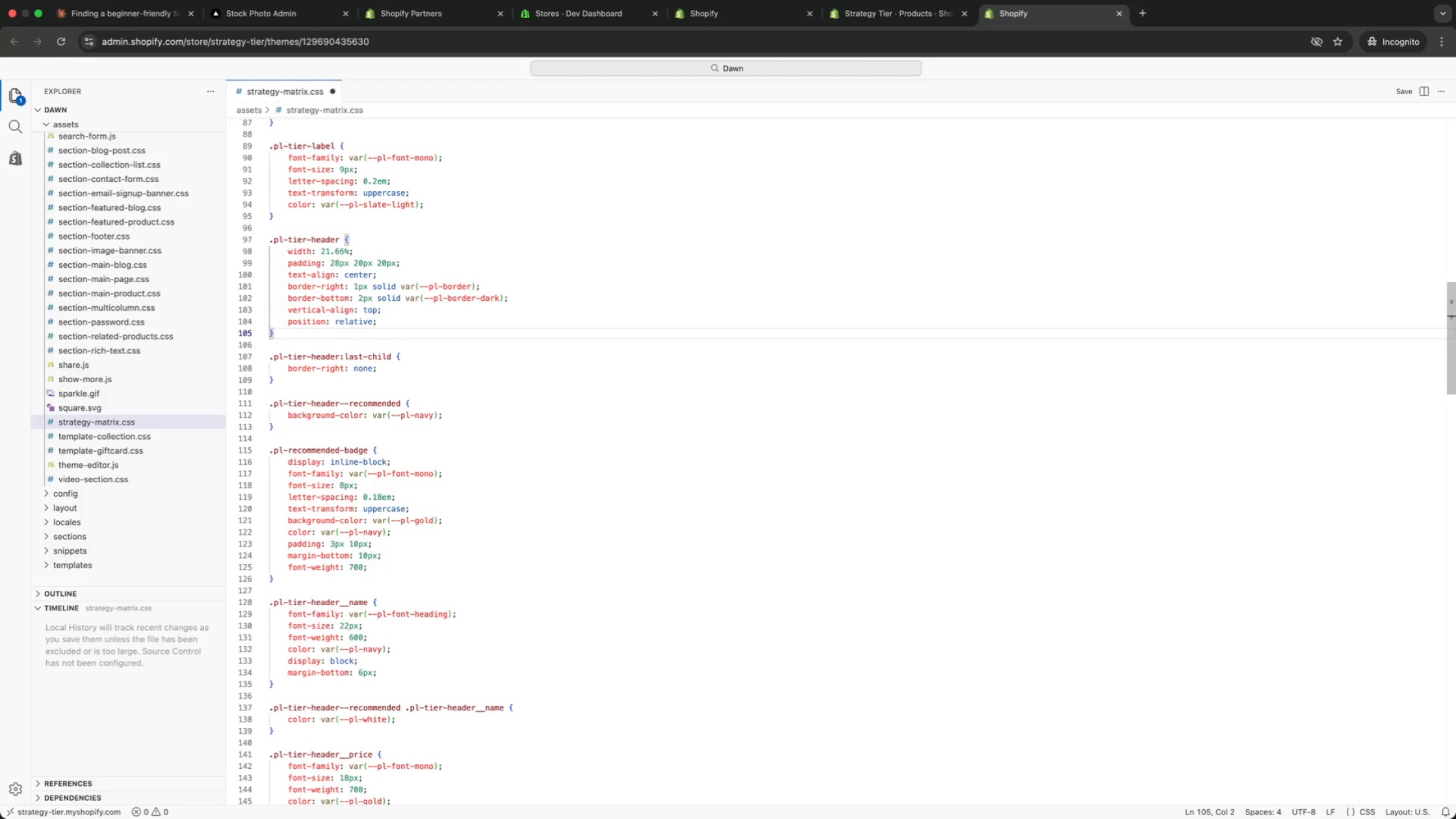 
key(ArrowDown)
 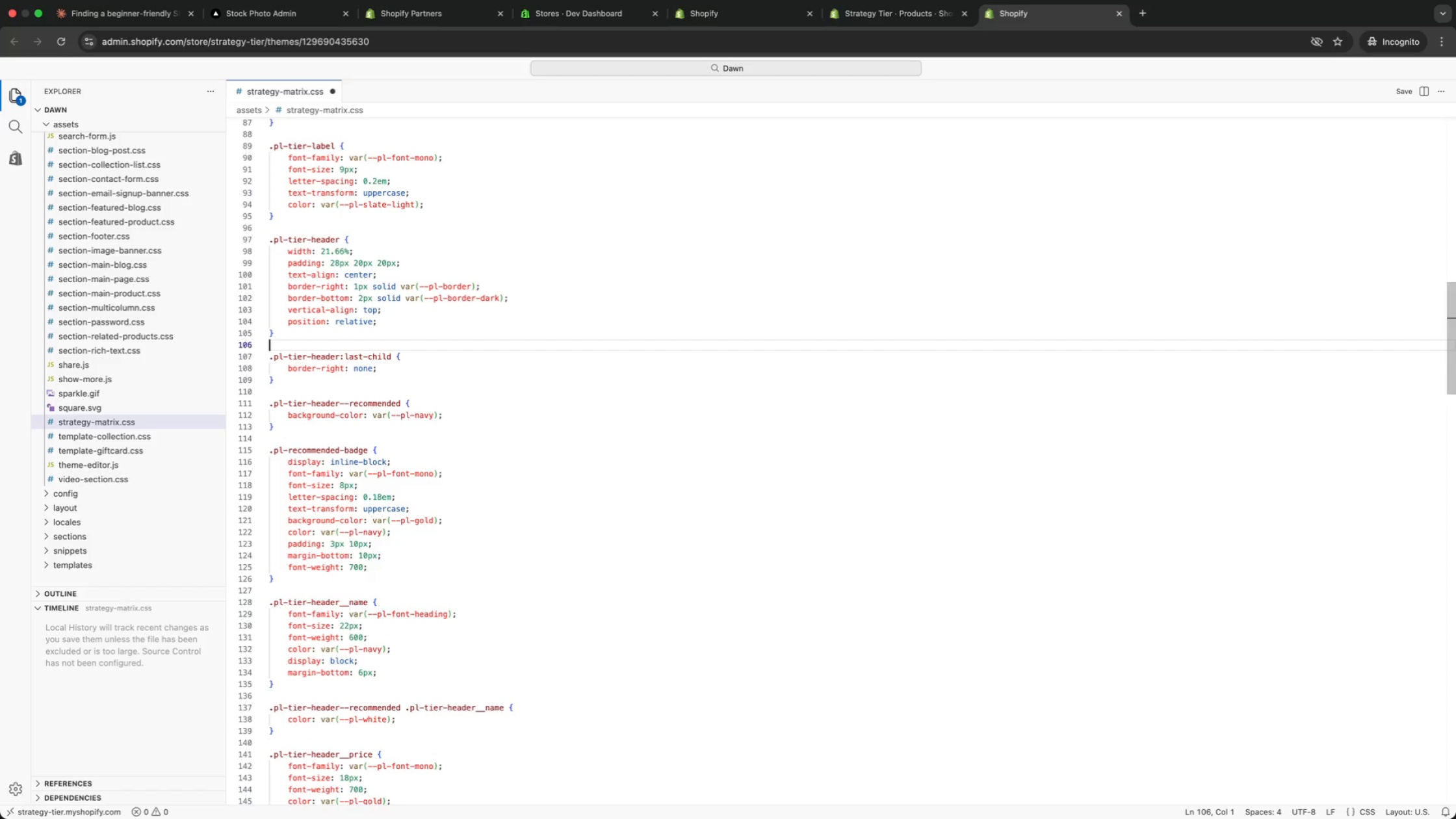 
key(ArrowUp)
 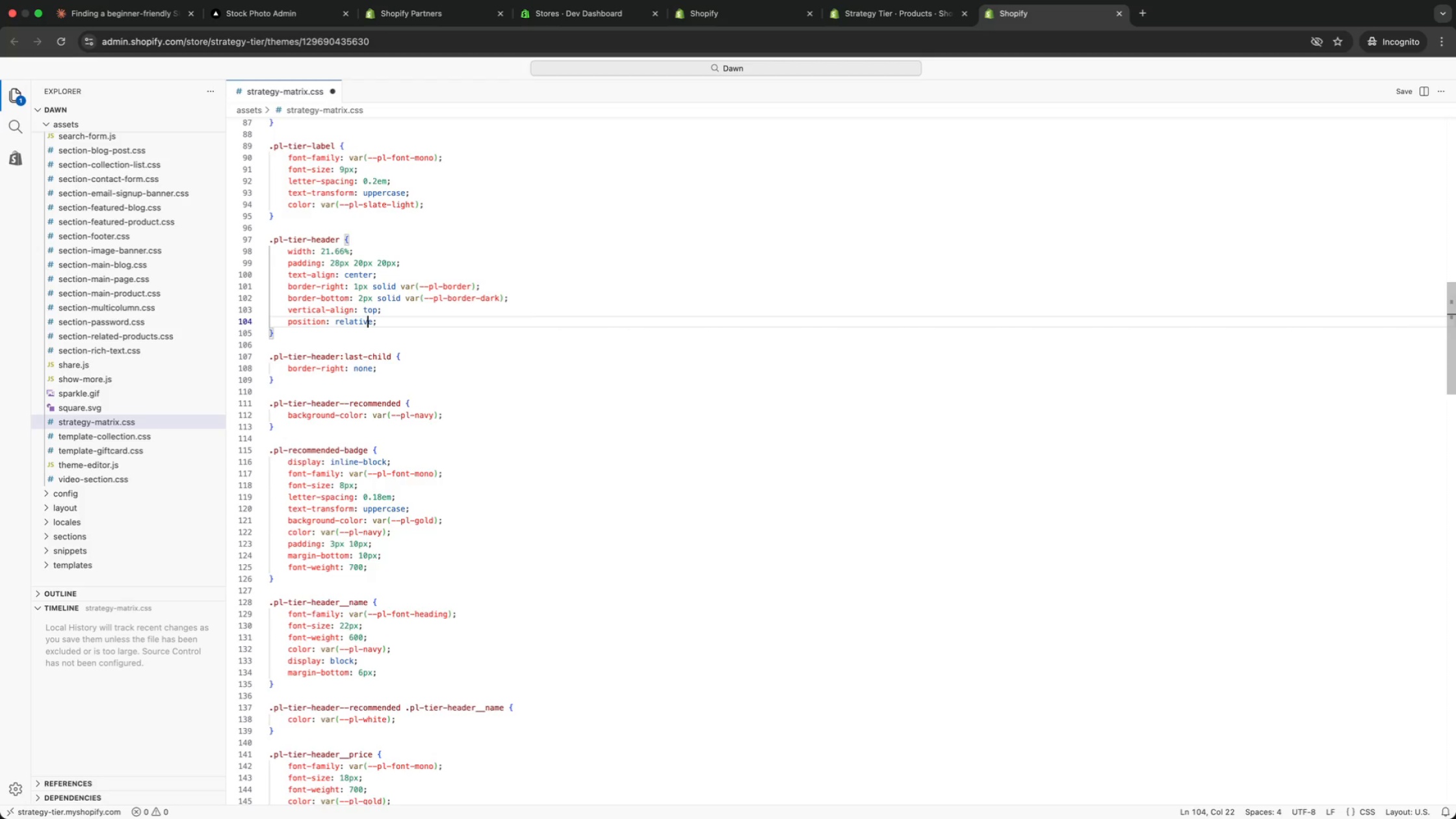 
key(ArrowUp)
 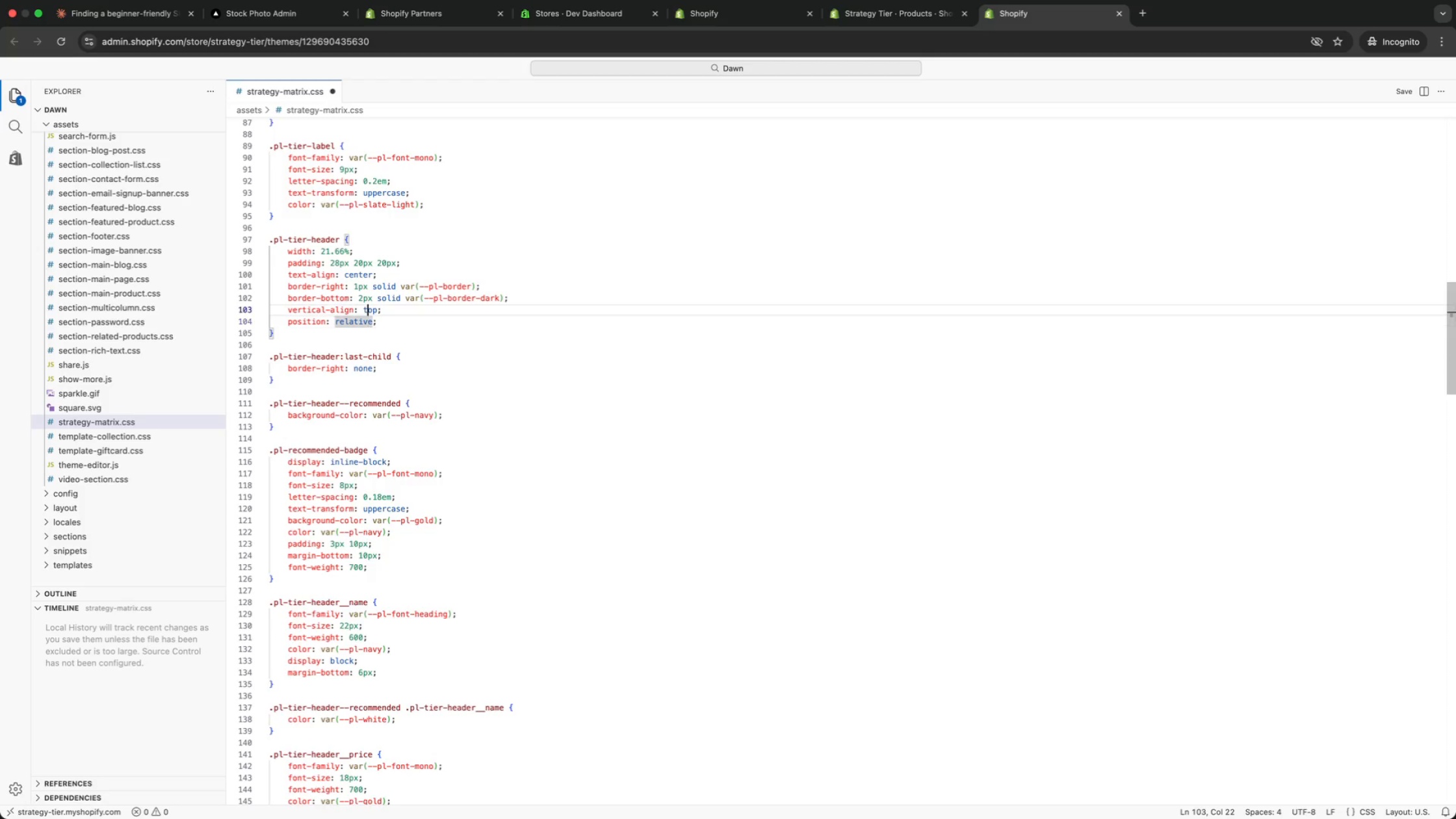 
key(ArrowUp)
 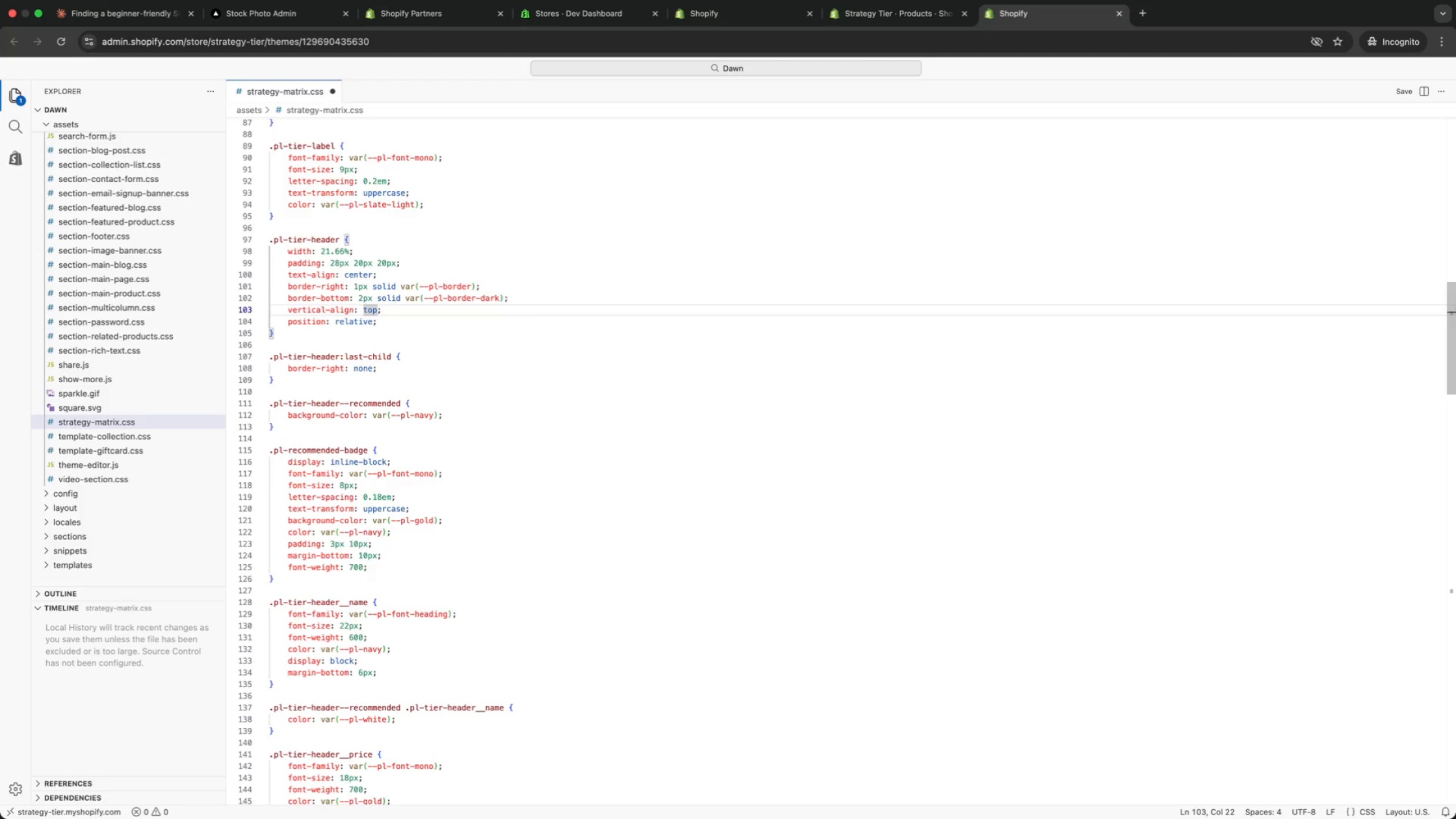 
key(ArrowUp)
 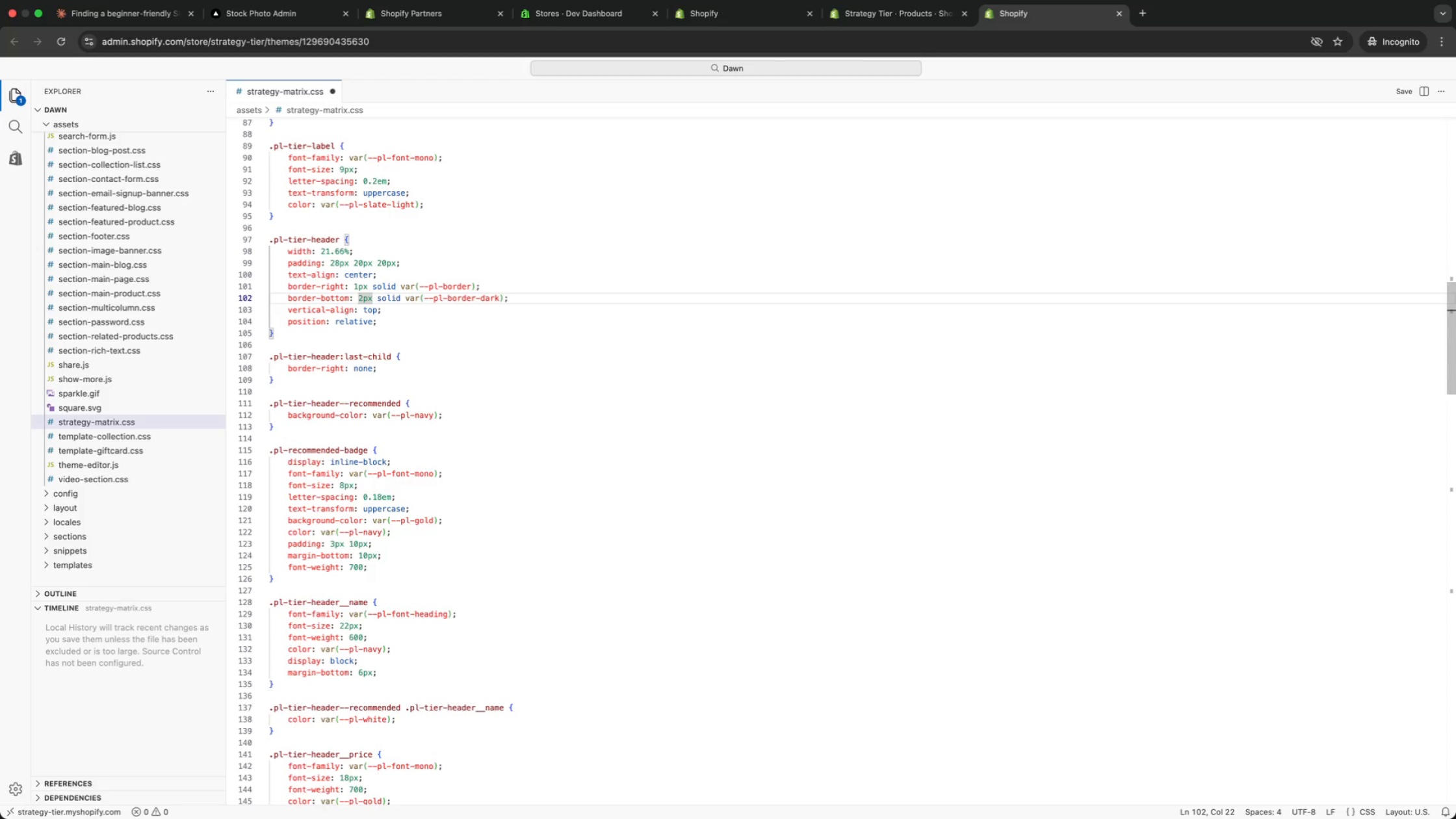 
key(ArrowUp)
 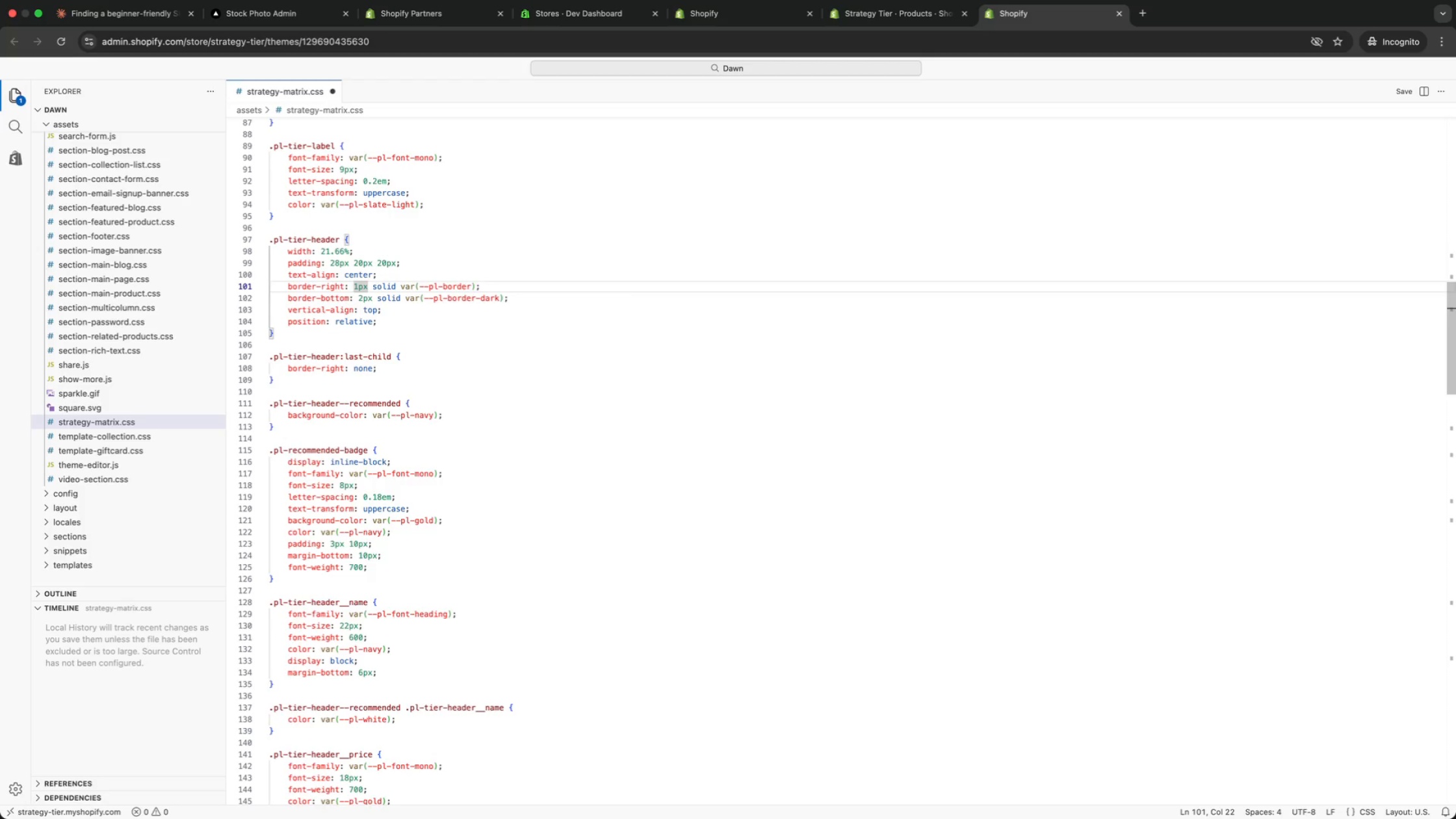 
key(ArrowUp)
 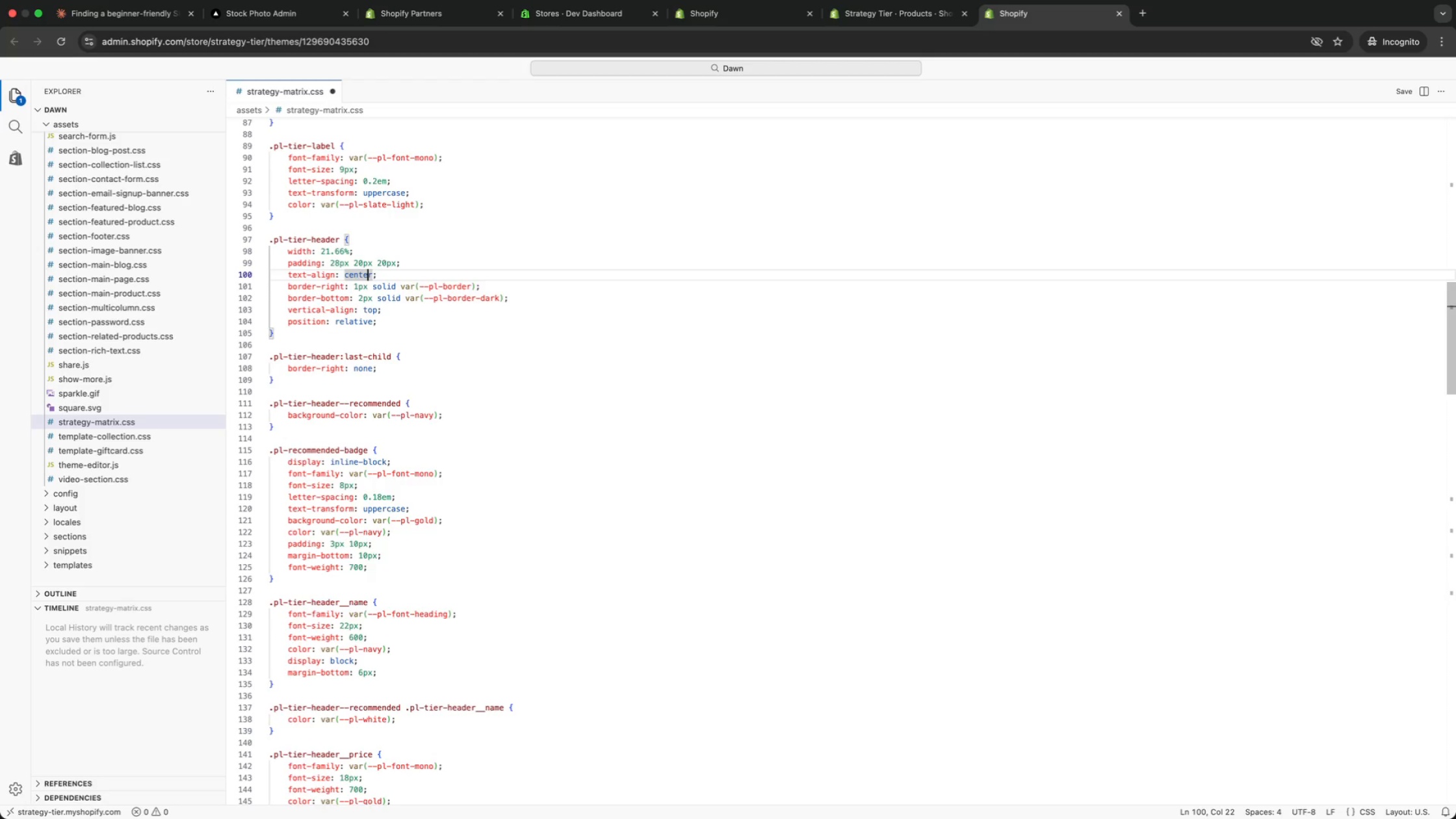 
key(ArrowUp)
 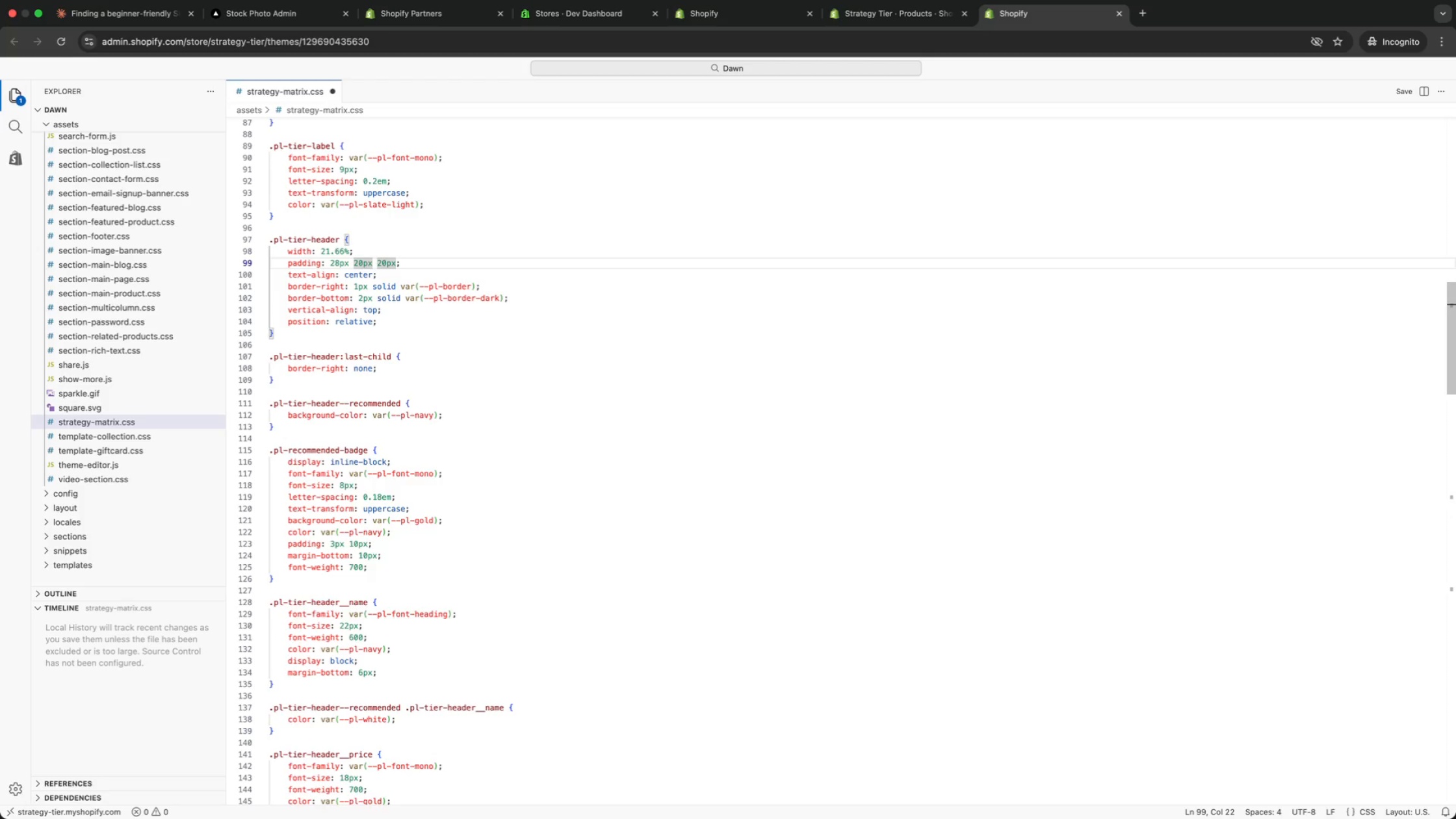 
key(ArrowUp)
 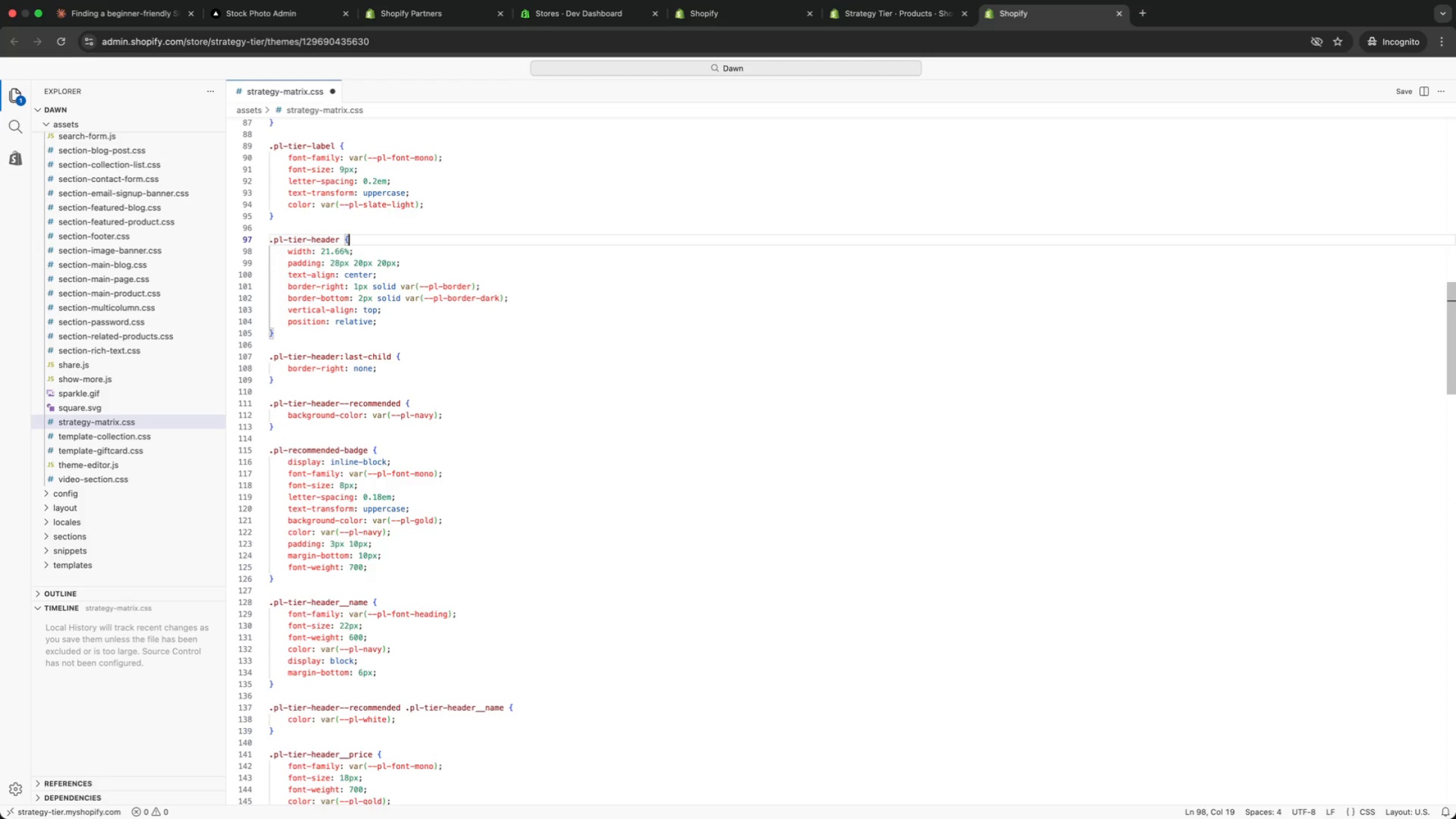 
key(ArrowUp)
 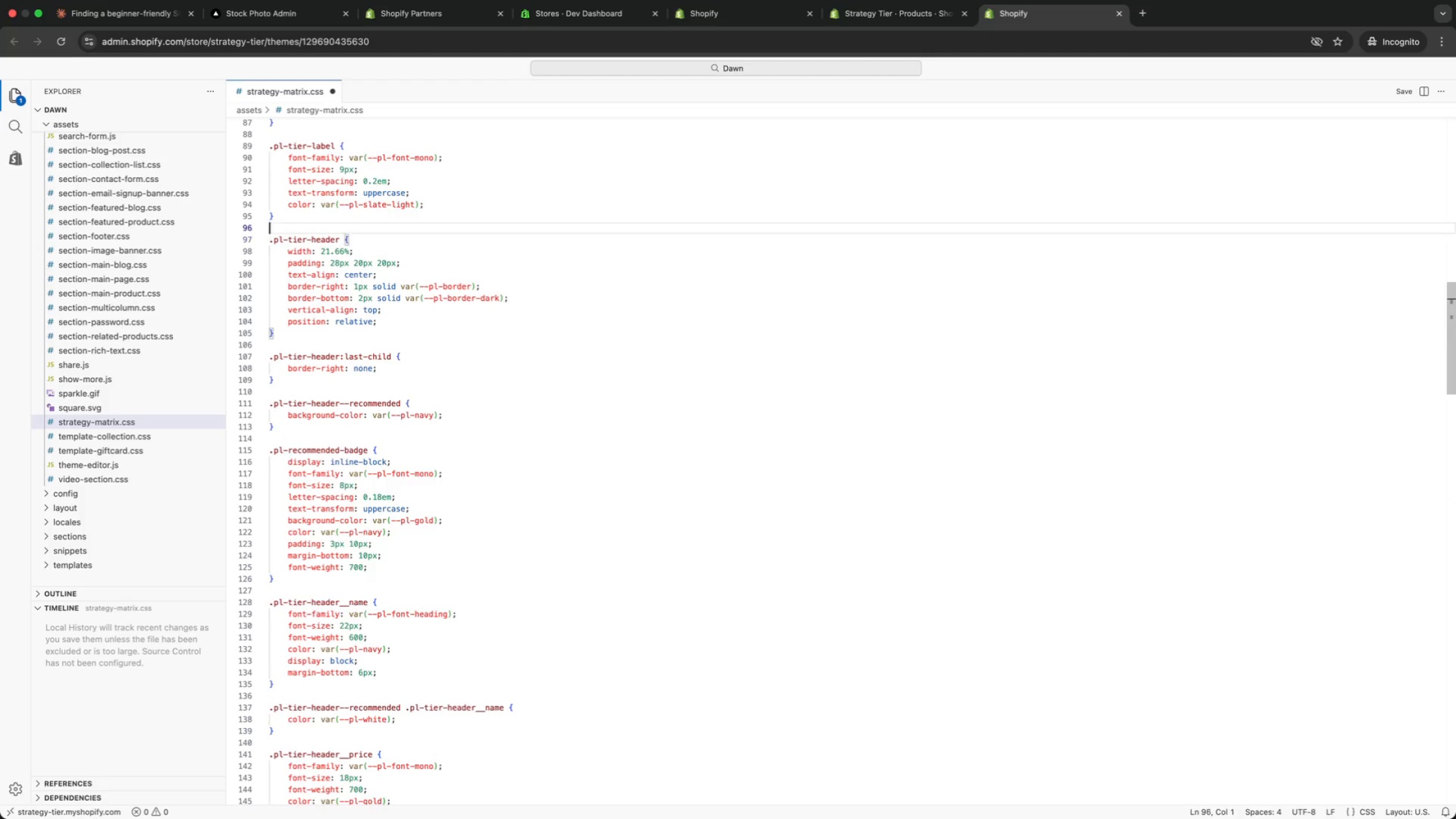 
key(ArrowUp)
 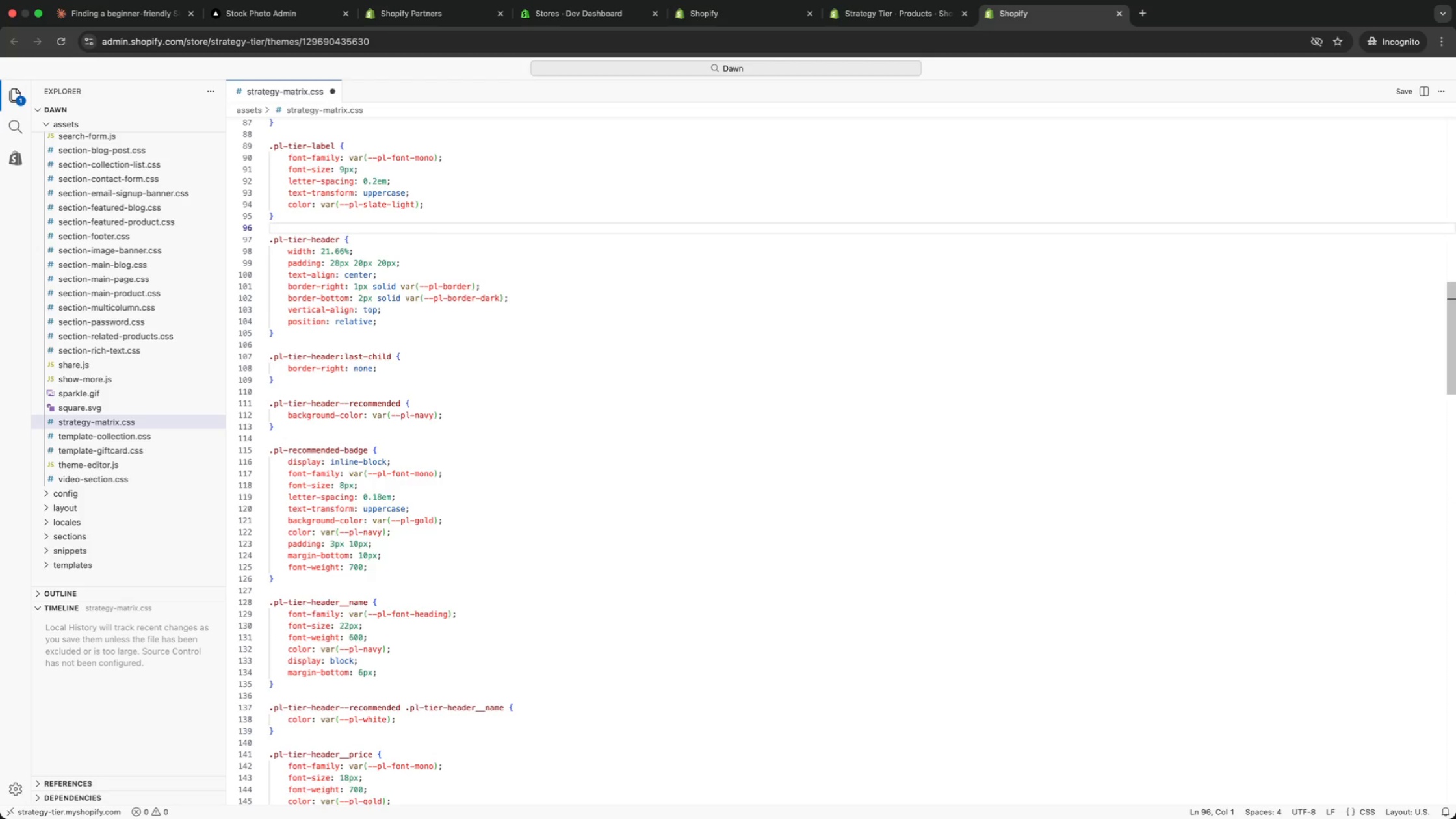 
key(ArrowUp)
 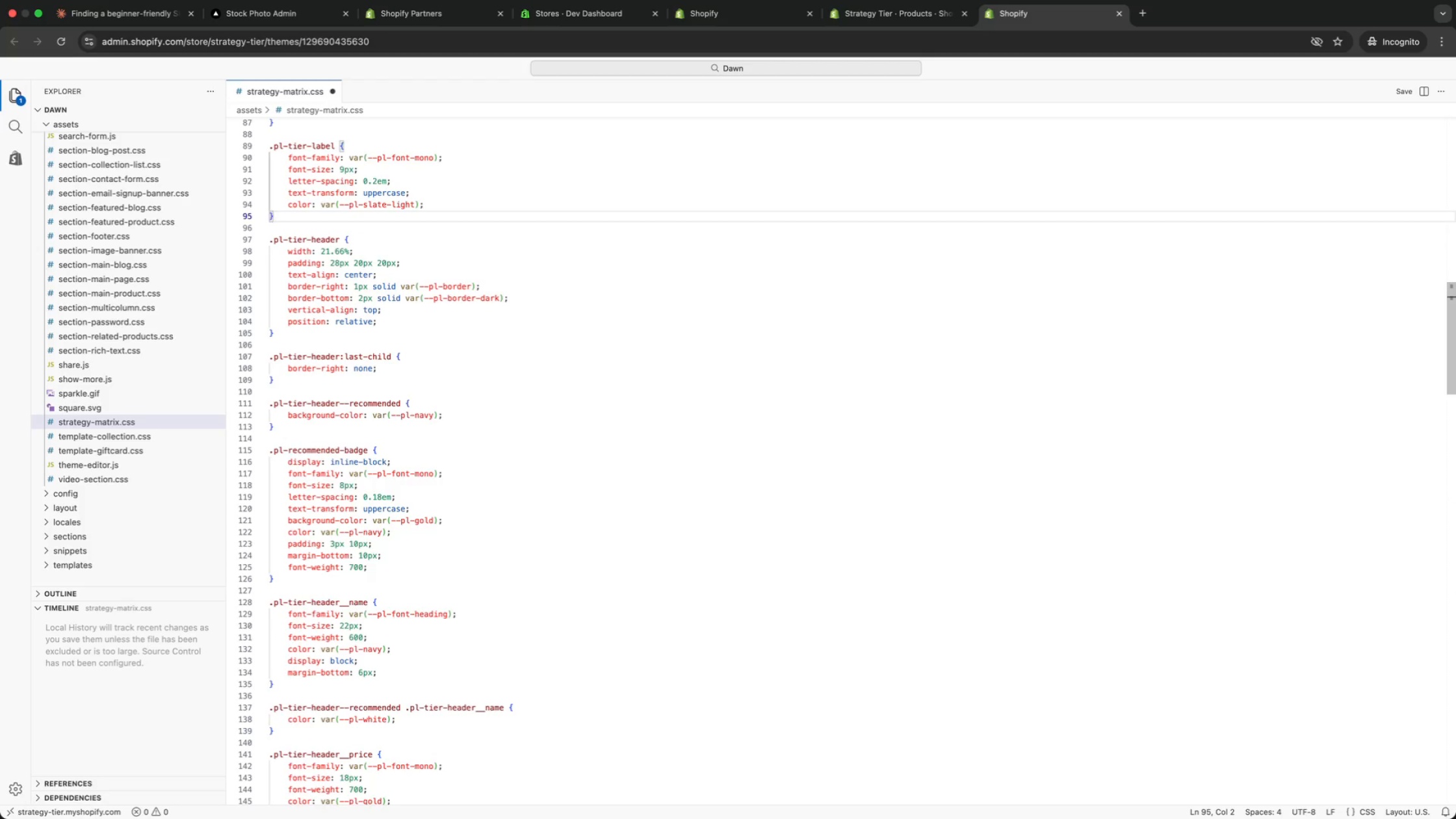 
key(ArrowUp)
 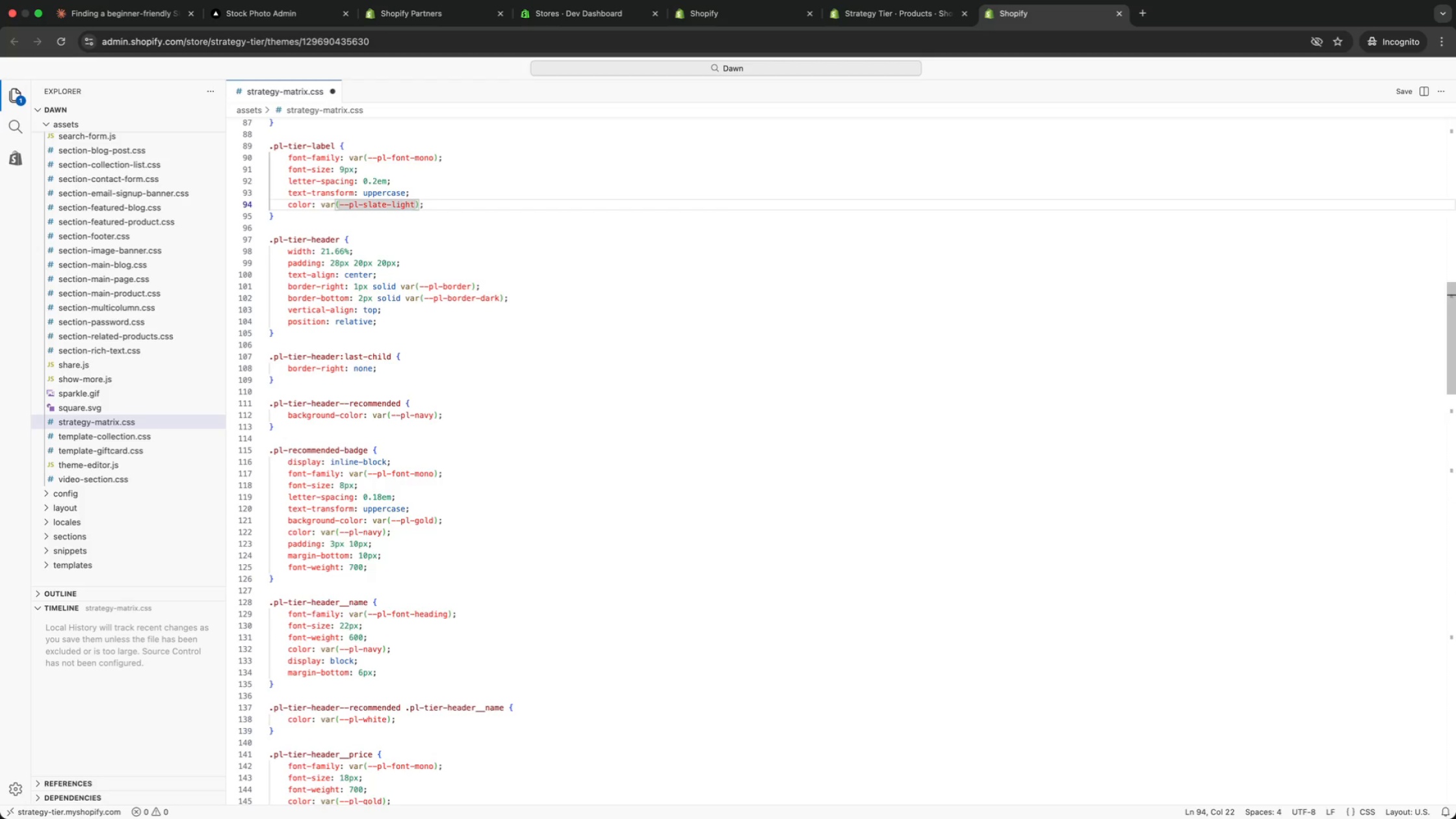 
key(ArrowUp)
 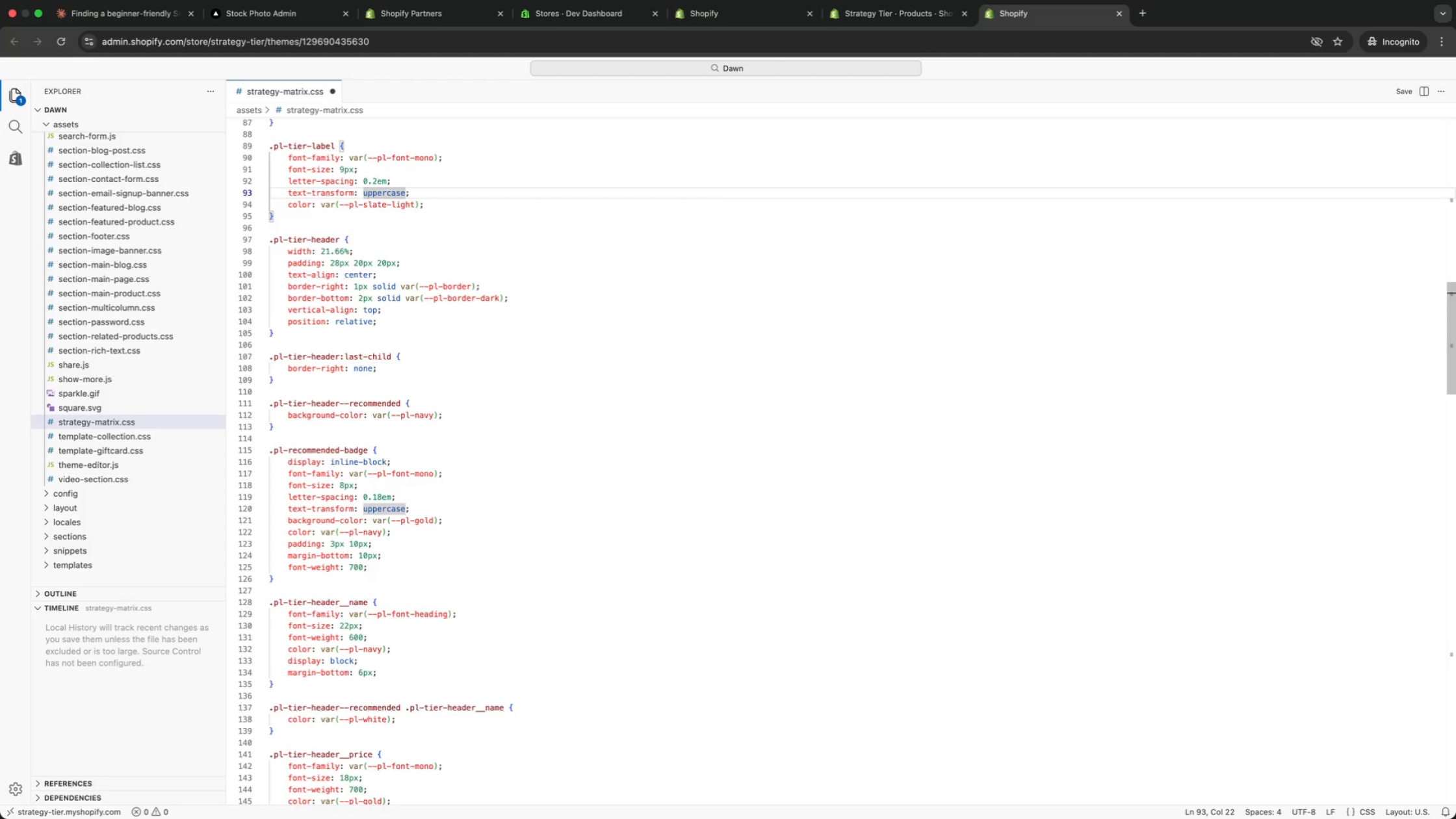 
key(ArrowUp)
 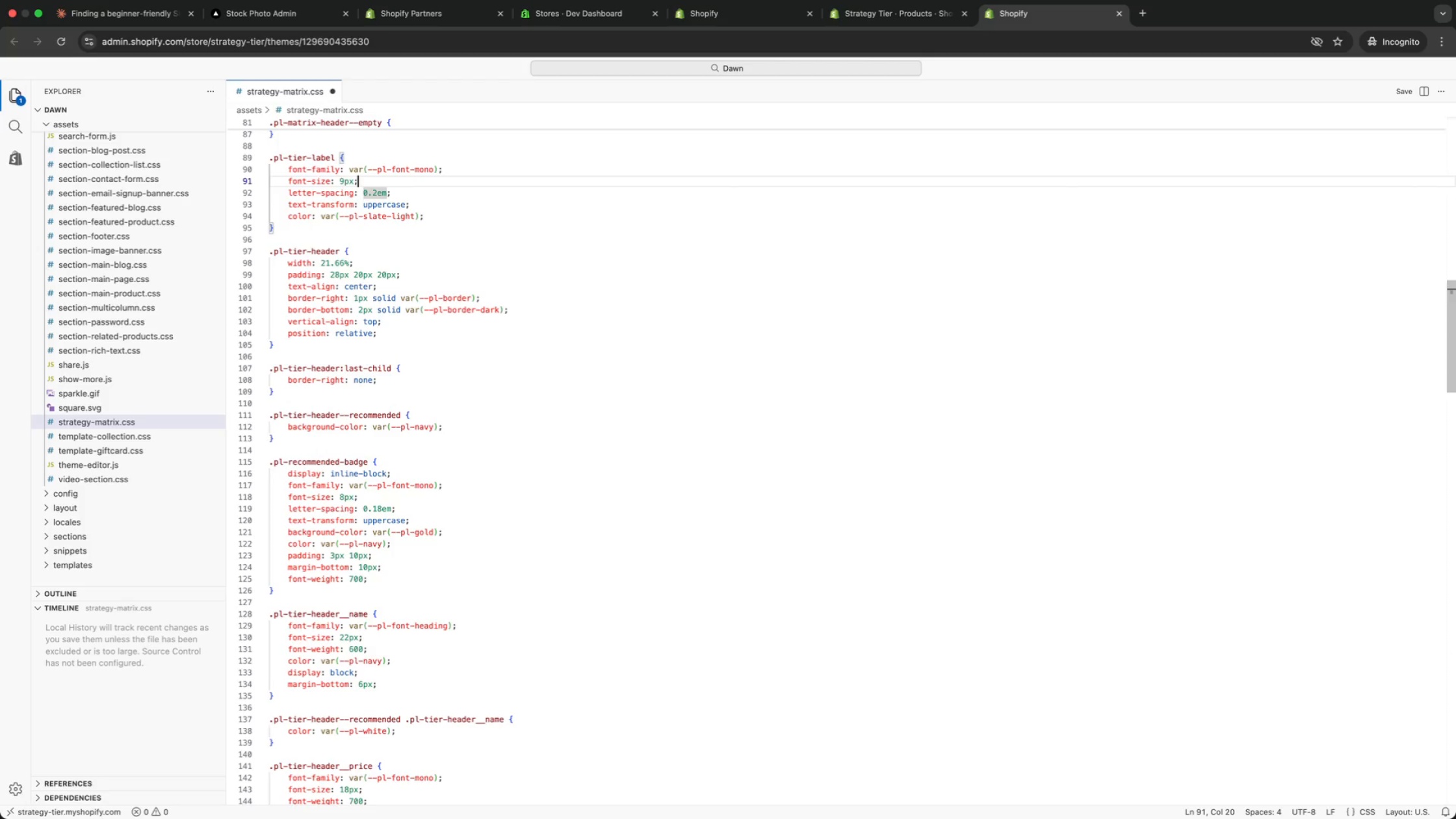 
key(ArrowUp)
 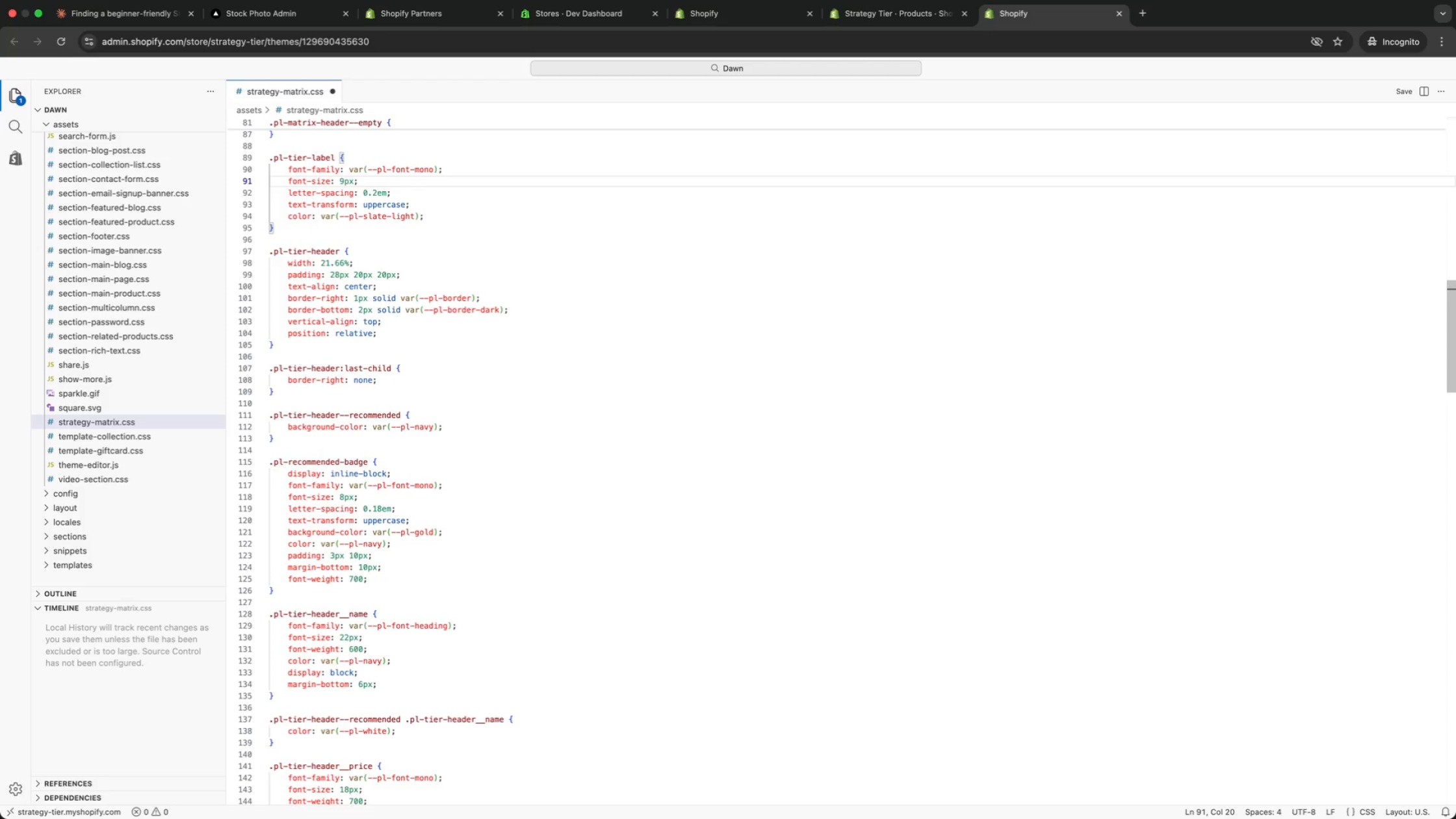 
key(ArrowUp)
 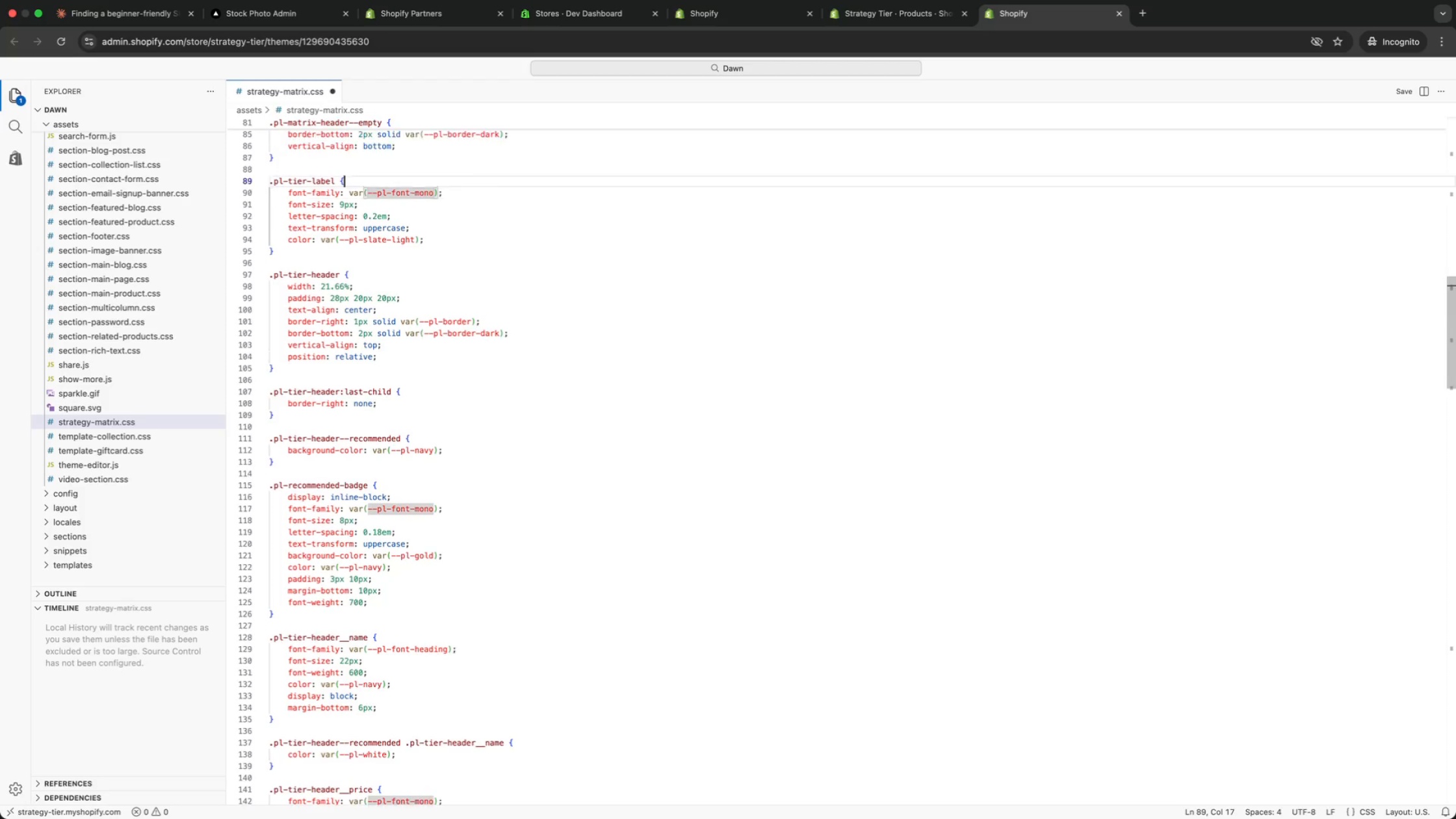 
key(ArrowUp)
 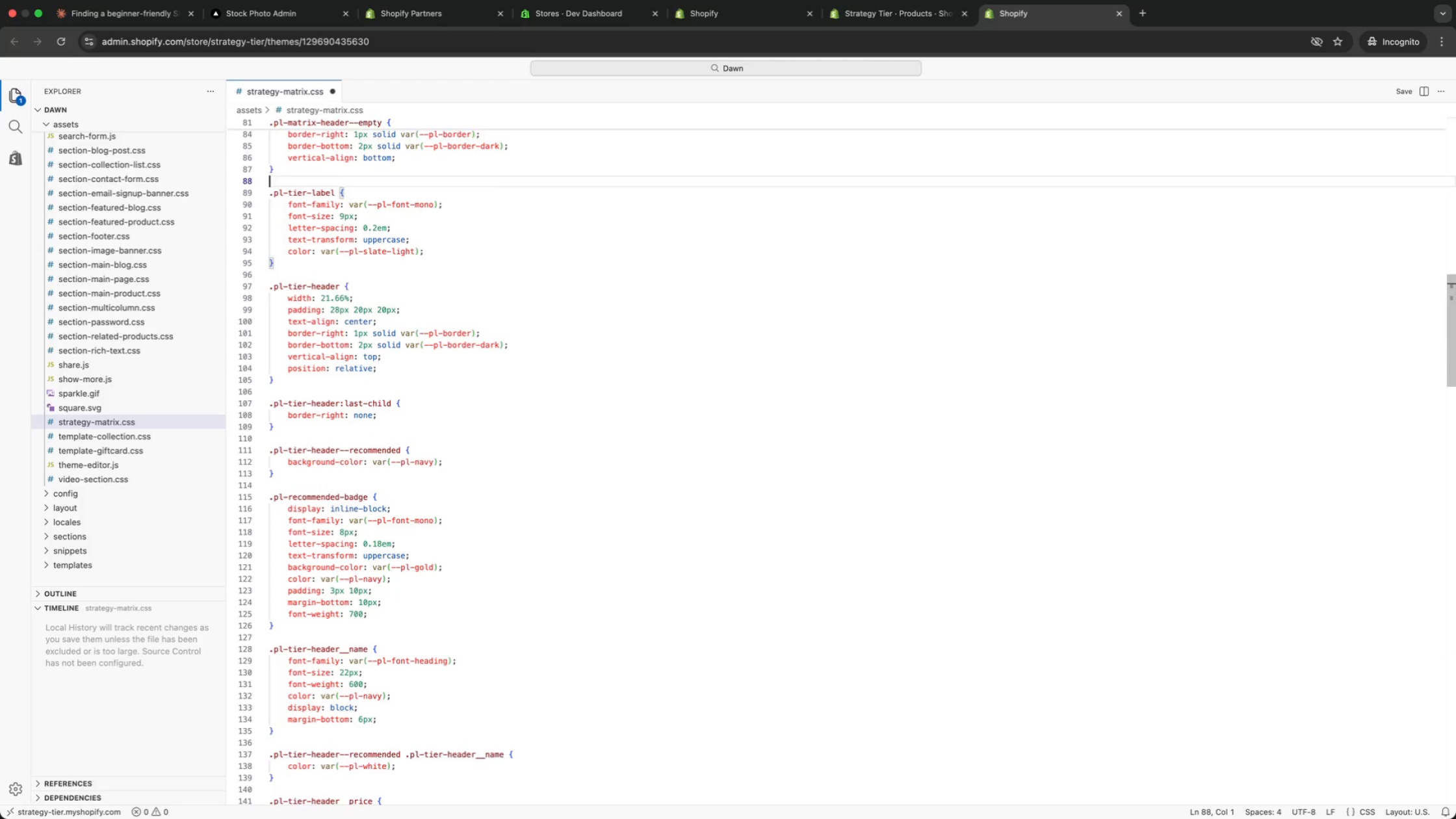 
key(ArrowUp)
 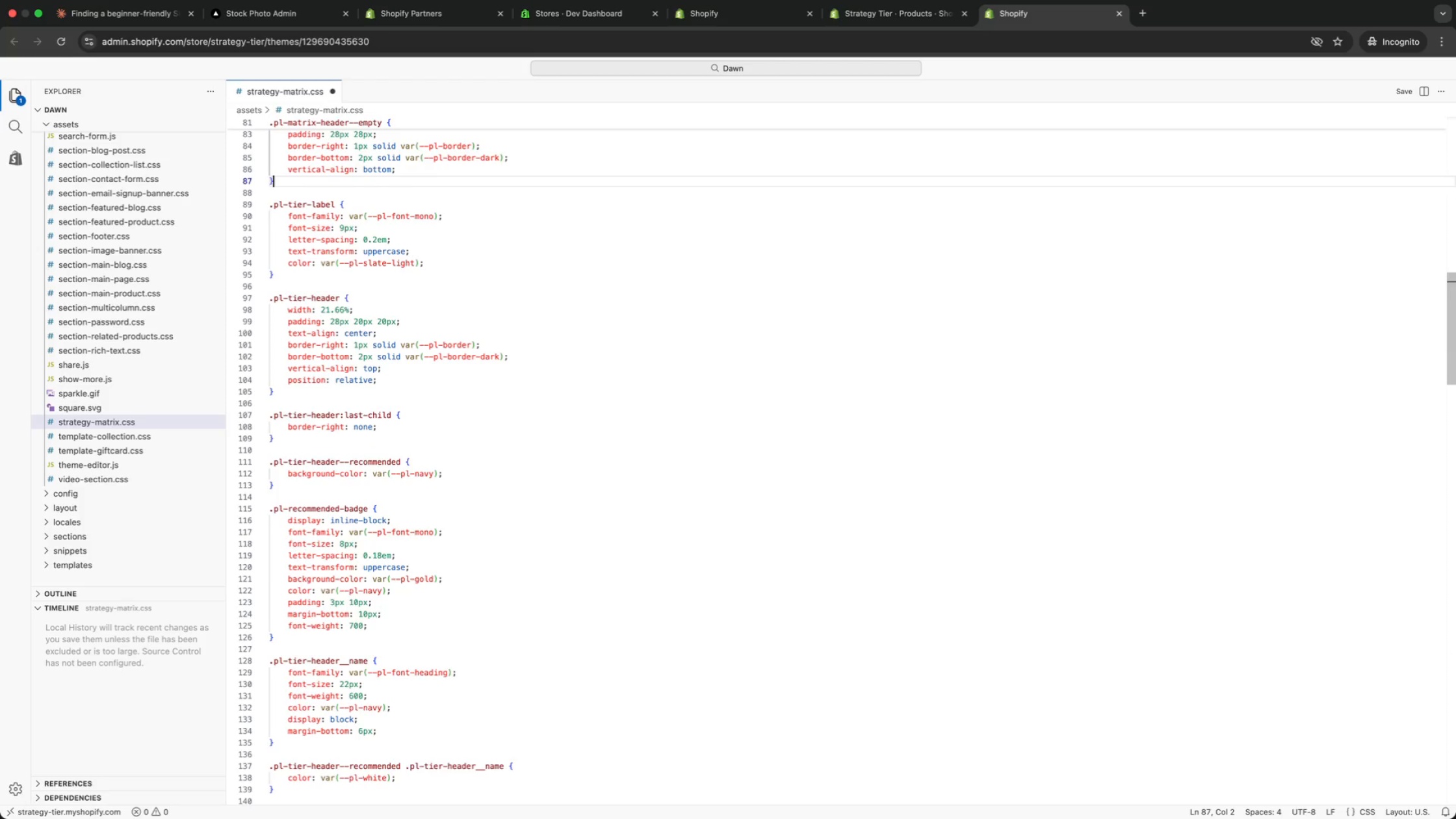 
key(ArrowUp)
 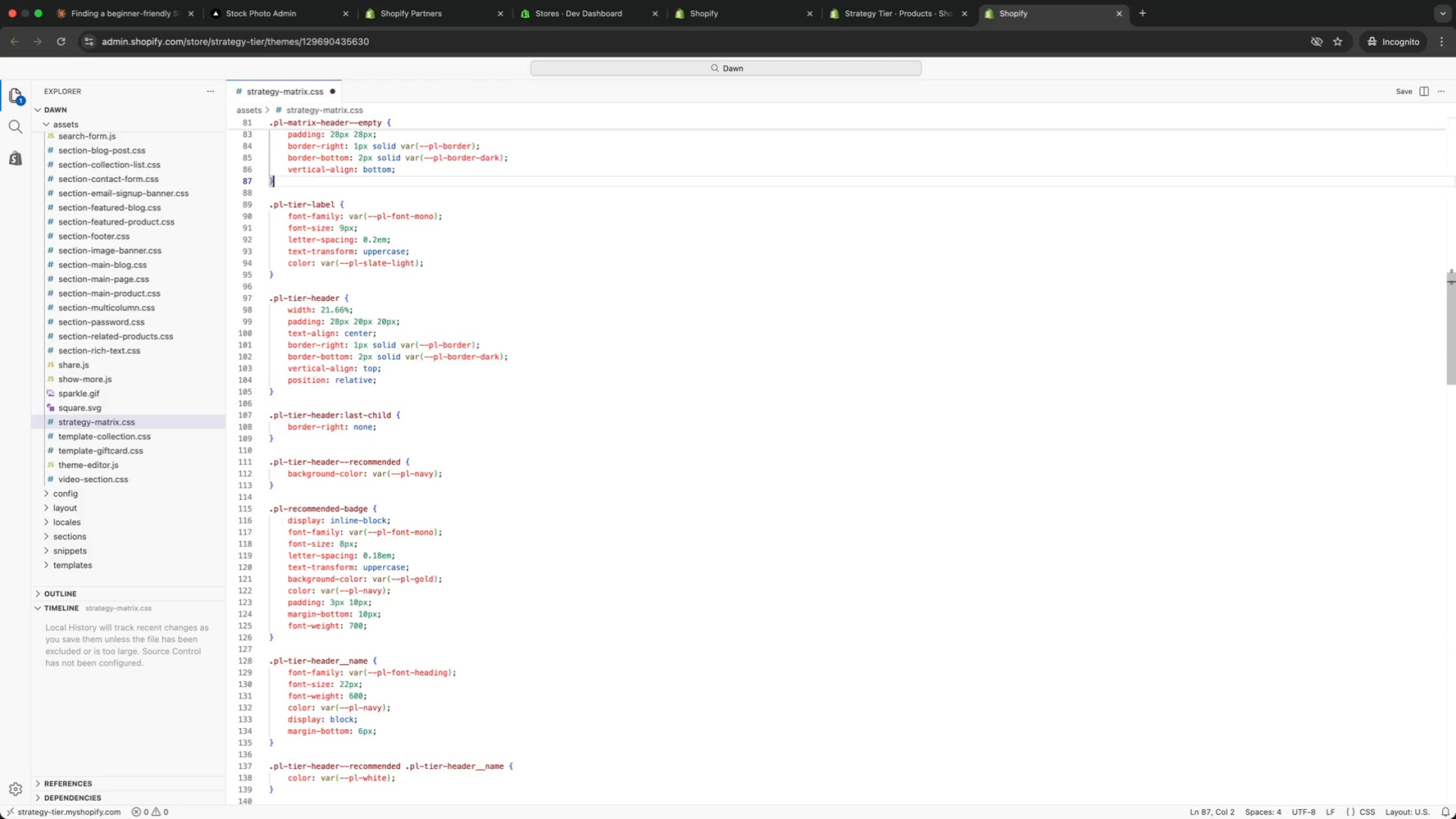 
key(ArrowUp)
 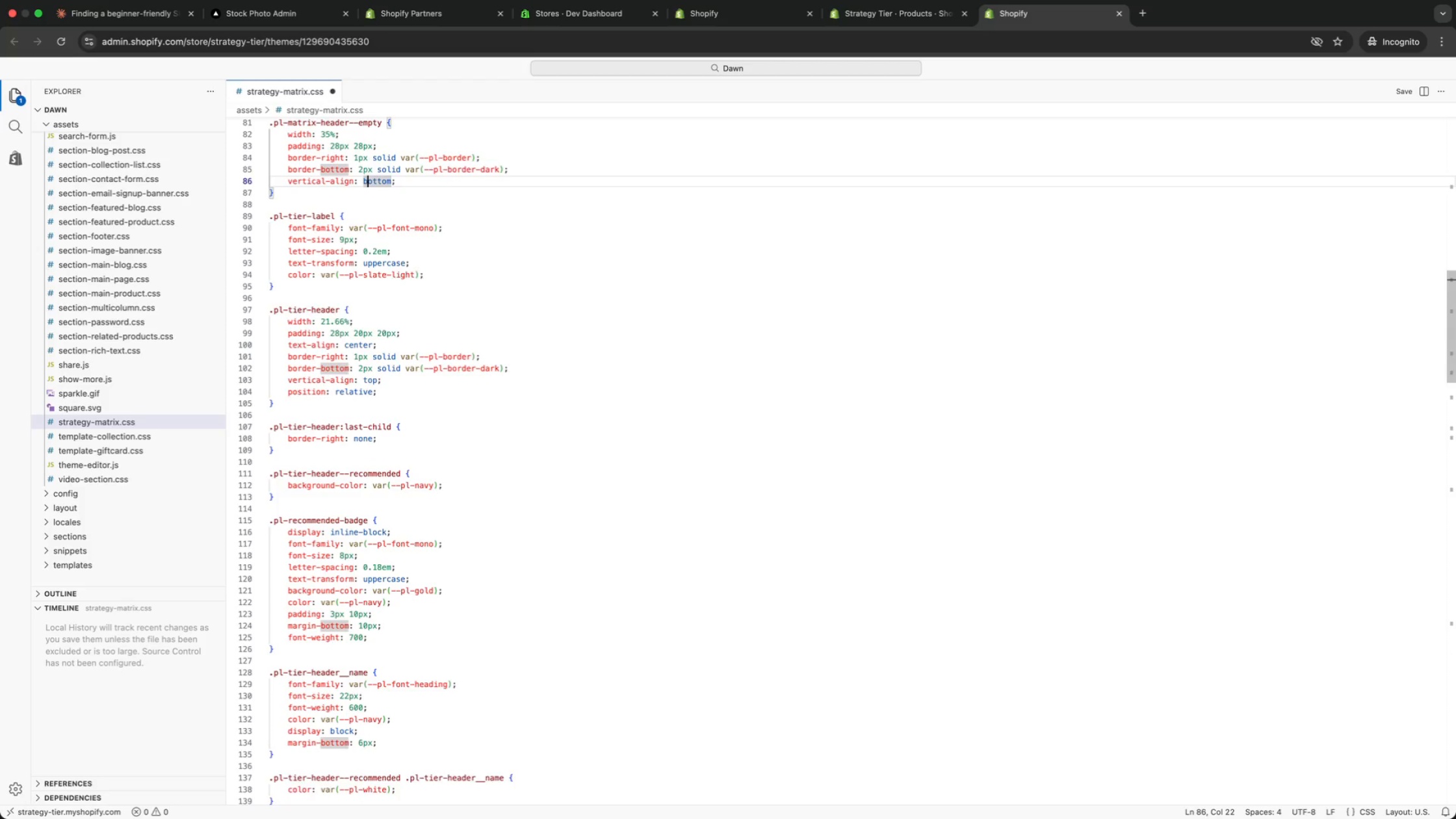 
key(ArrowUp)
 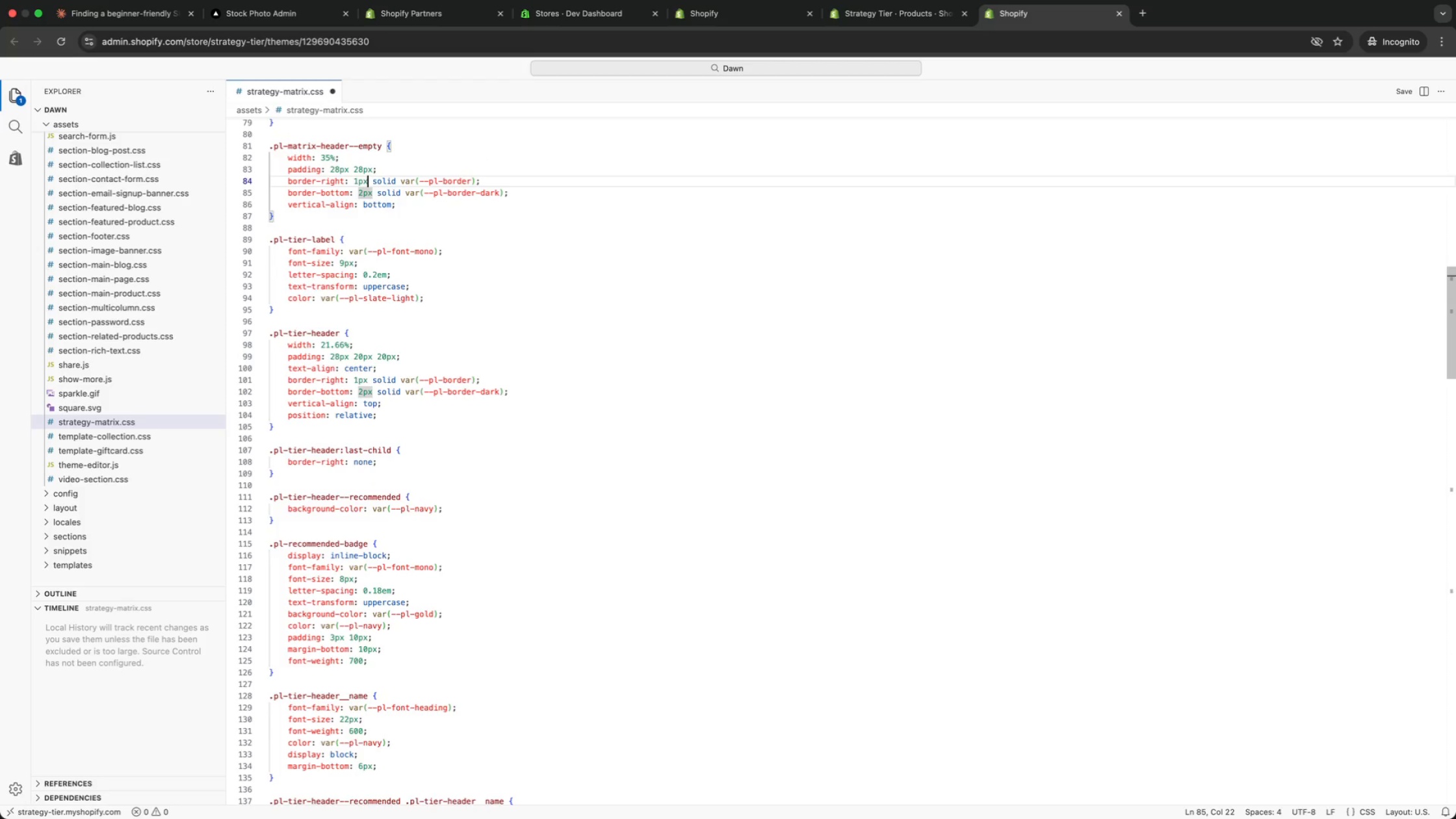 
key(ArrowUp)
 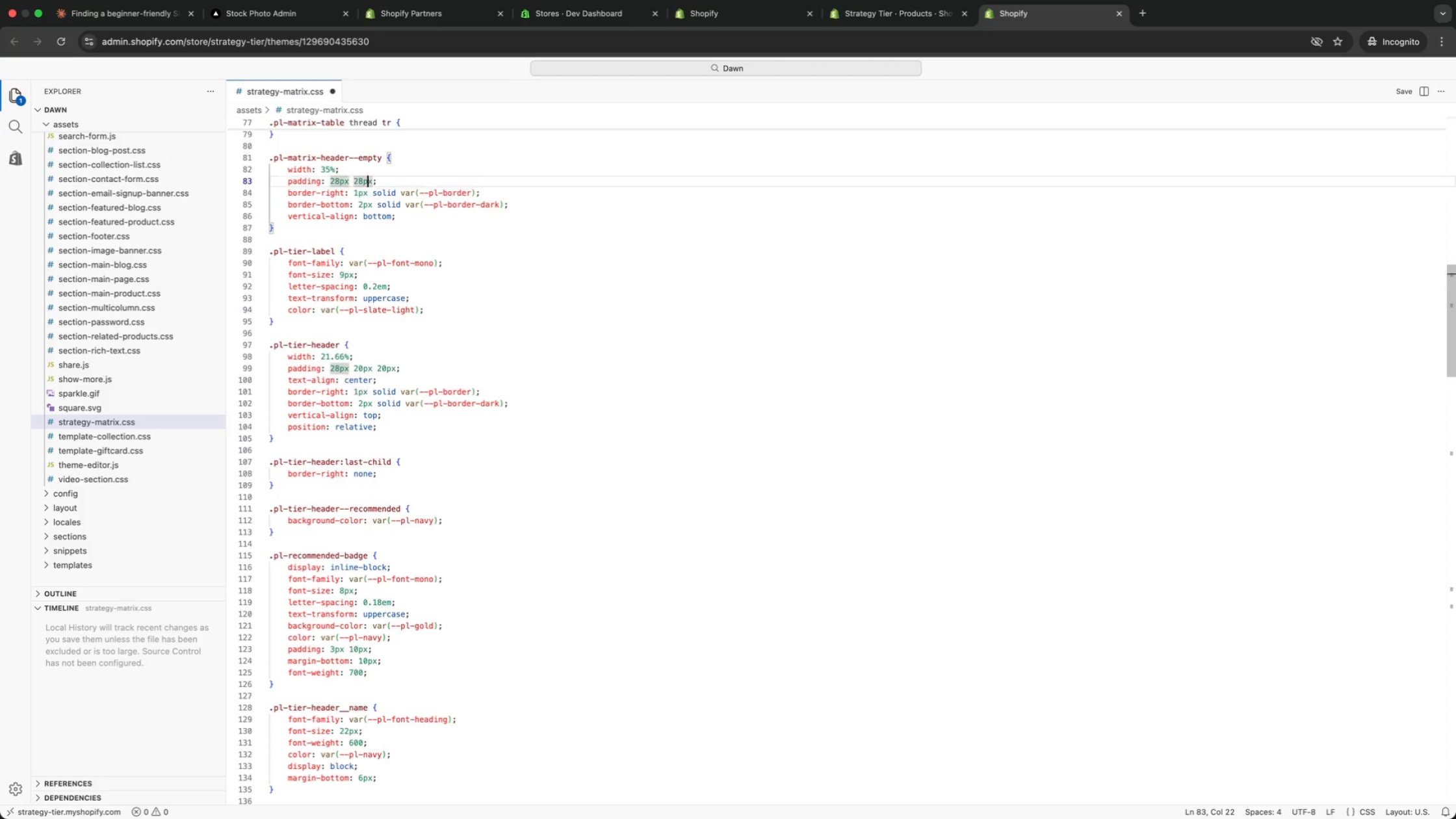 
key(ArrowUp)
 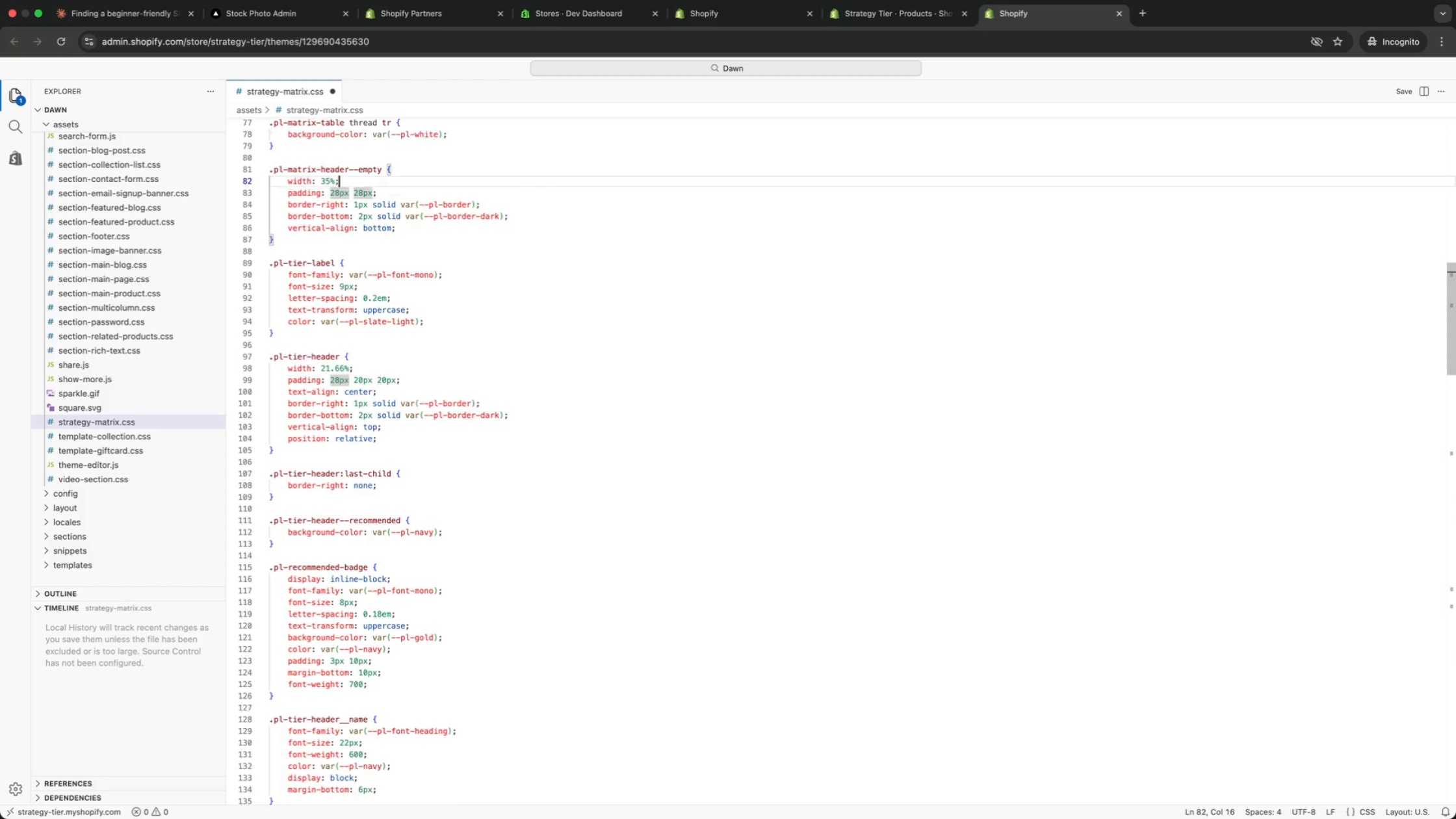 
key(ArrowUp)
 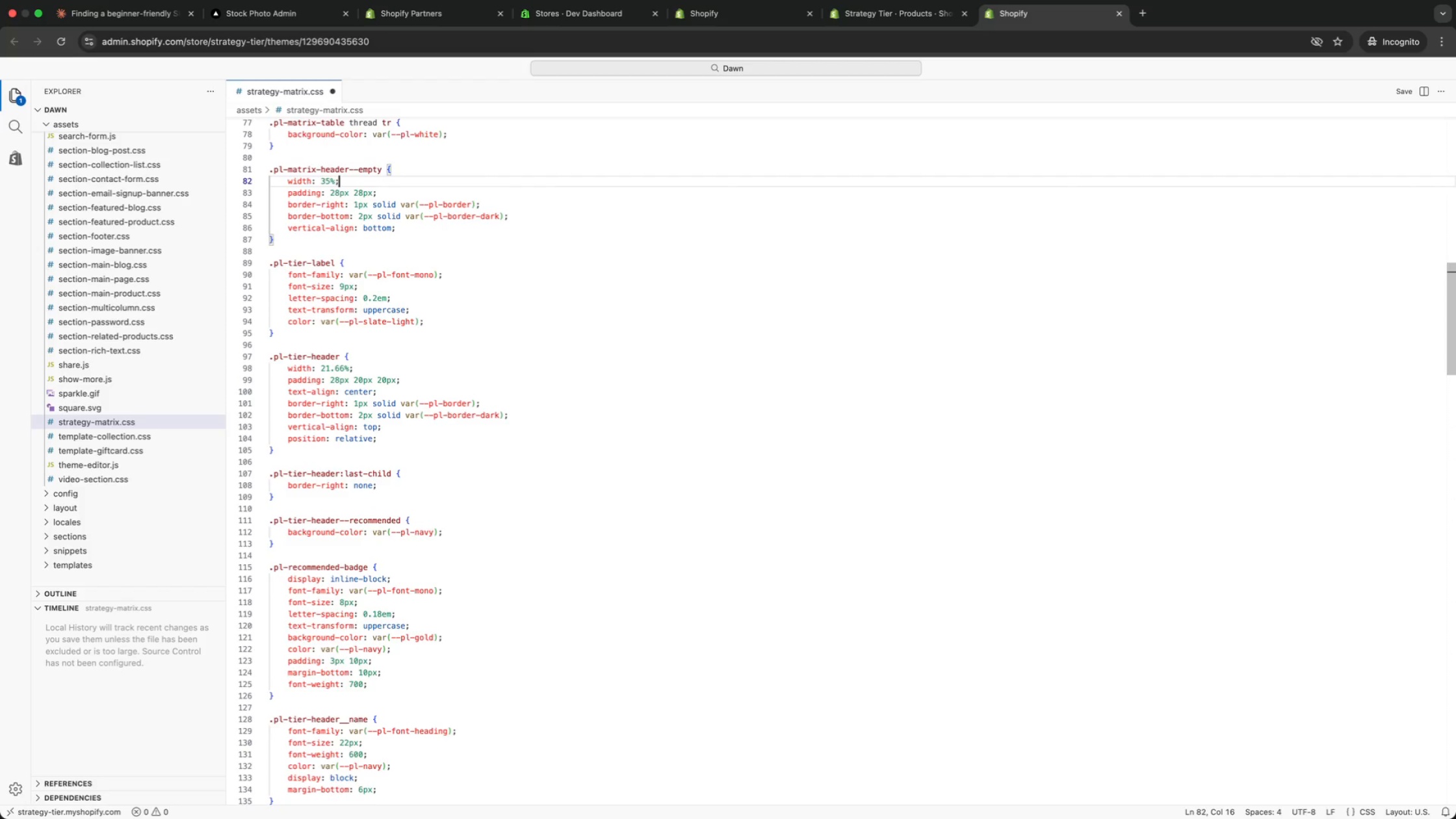 
key(ArrowUp)
 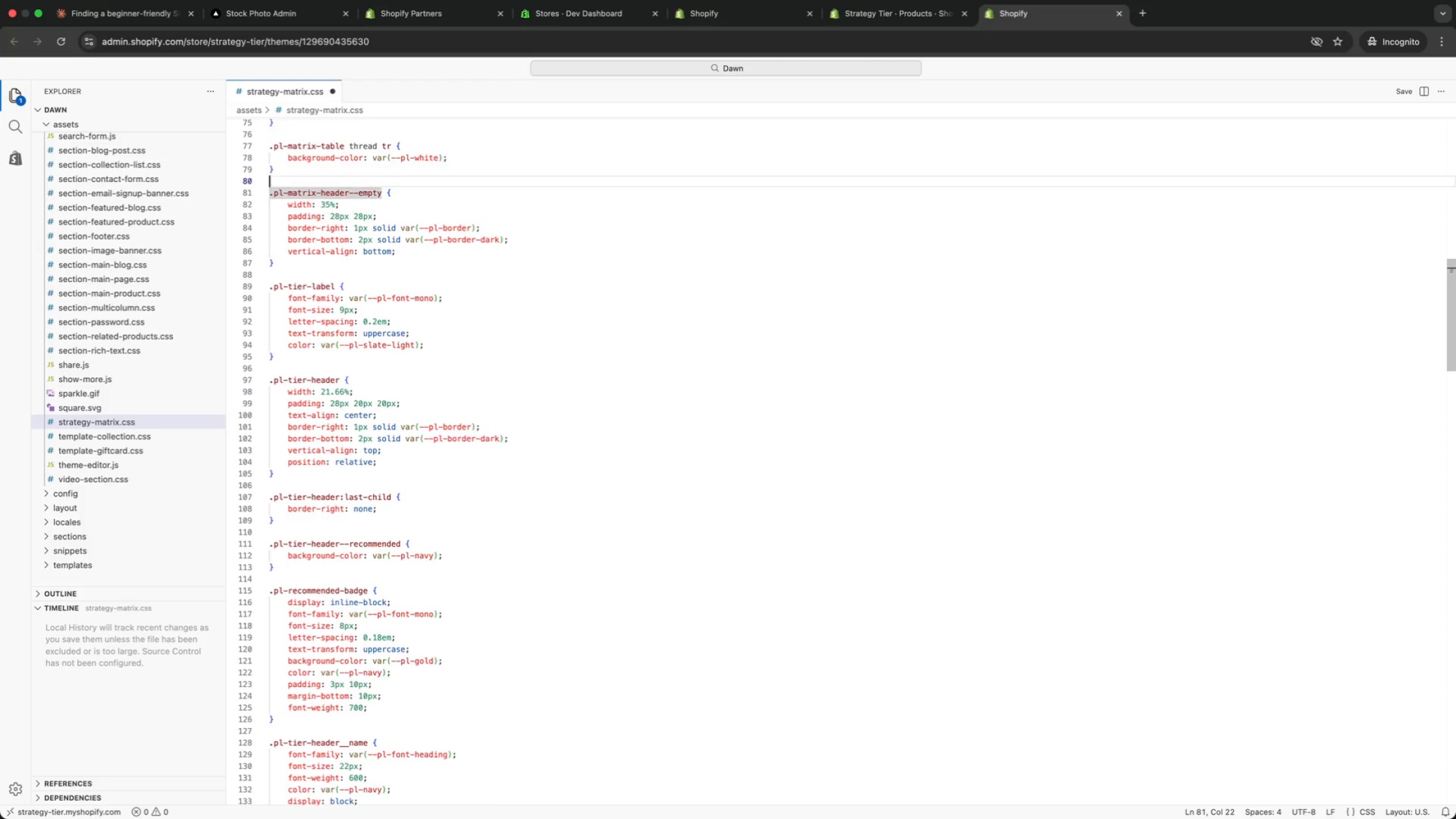 
key(ArrowUp)
 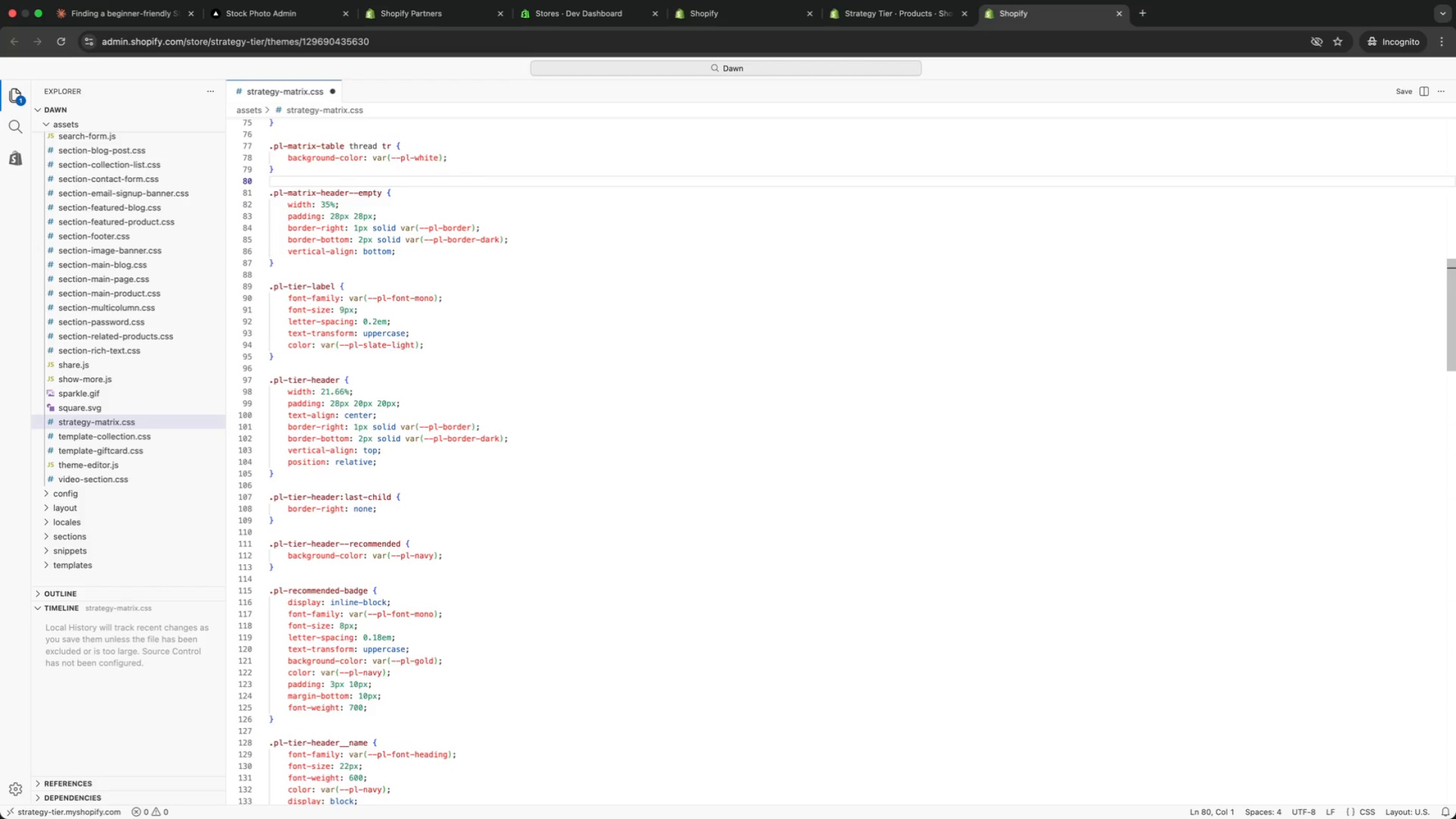 
key(ArrowUp)
 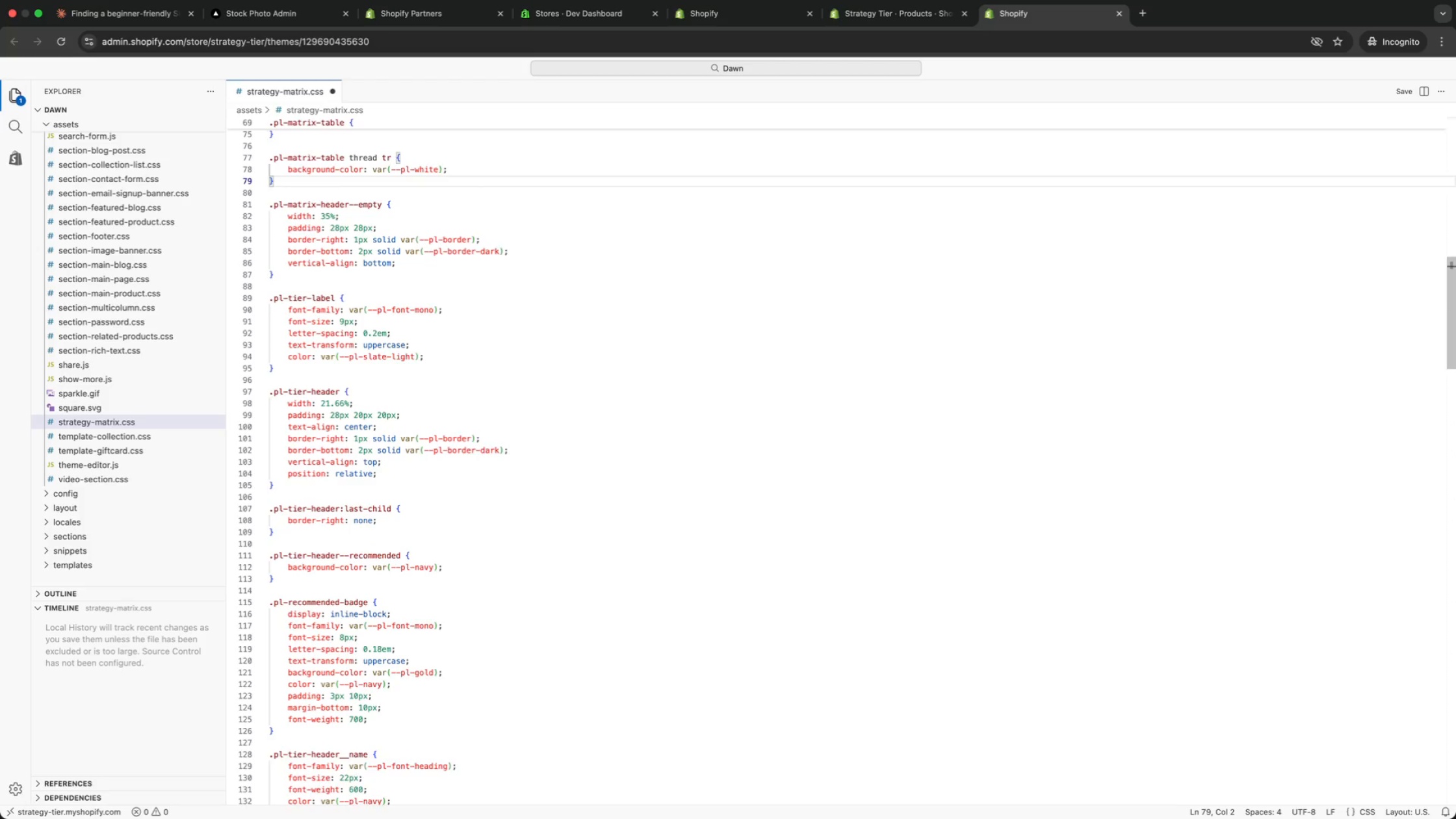 
key(ArrowUp)
 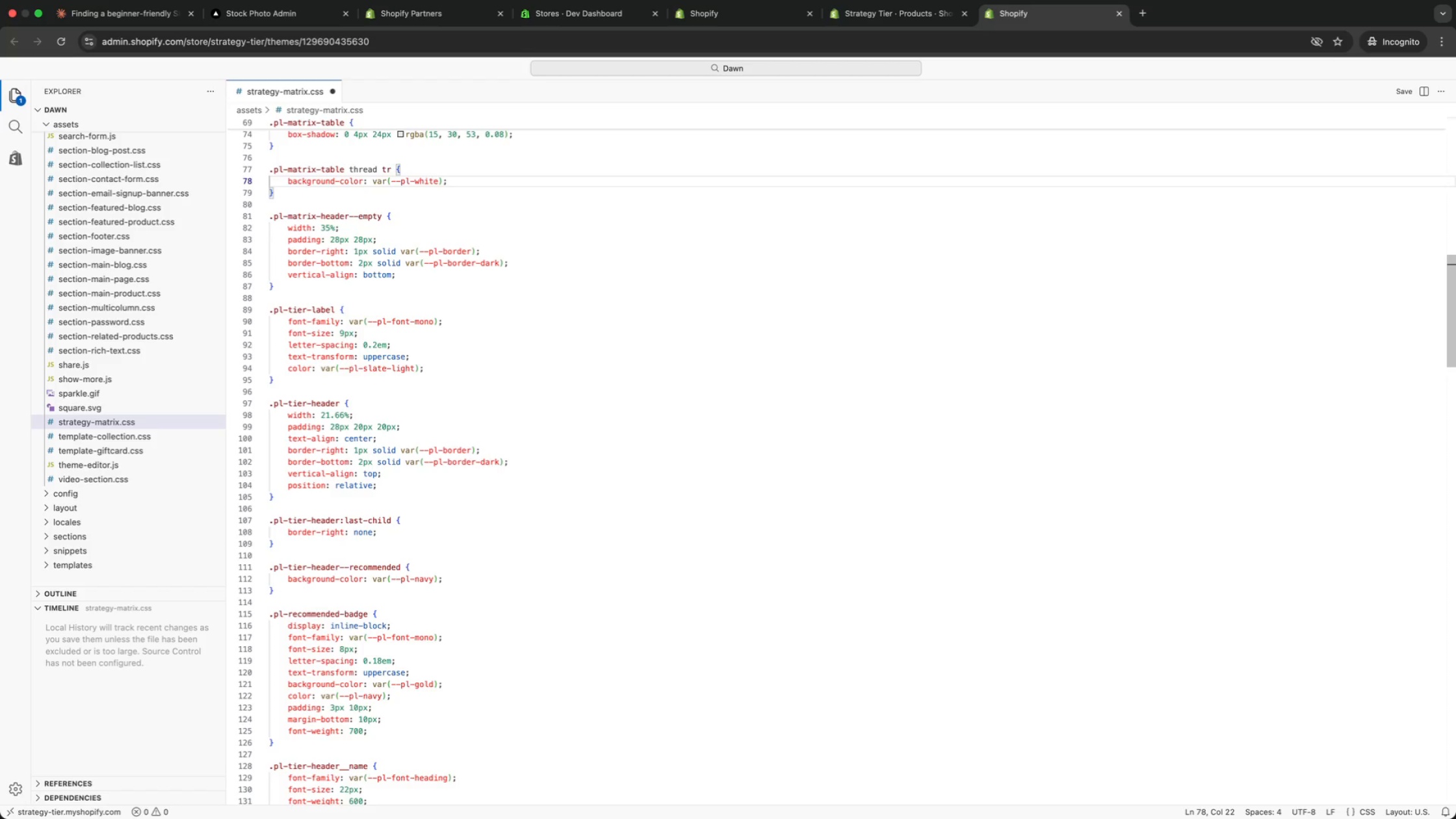 
key(ArrowDown)
 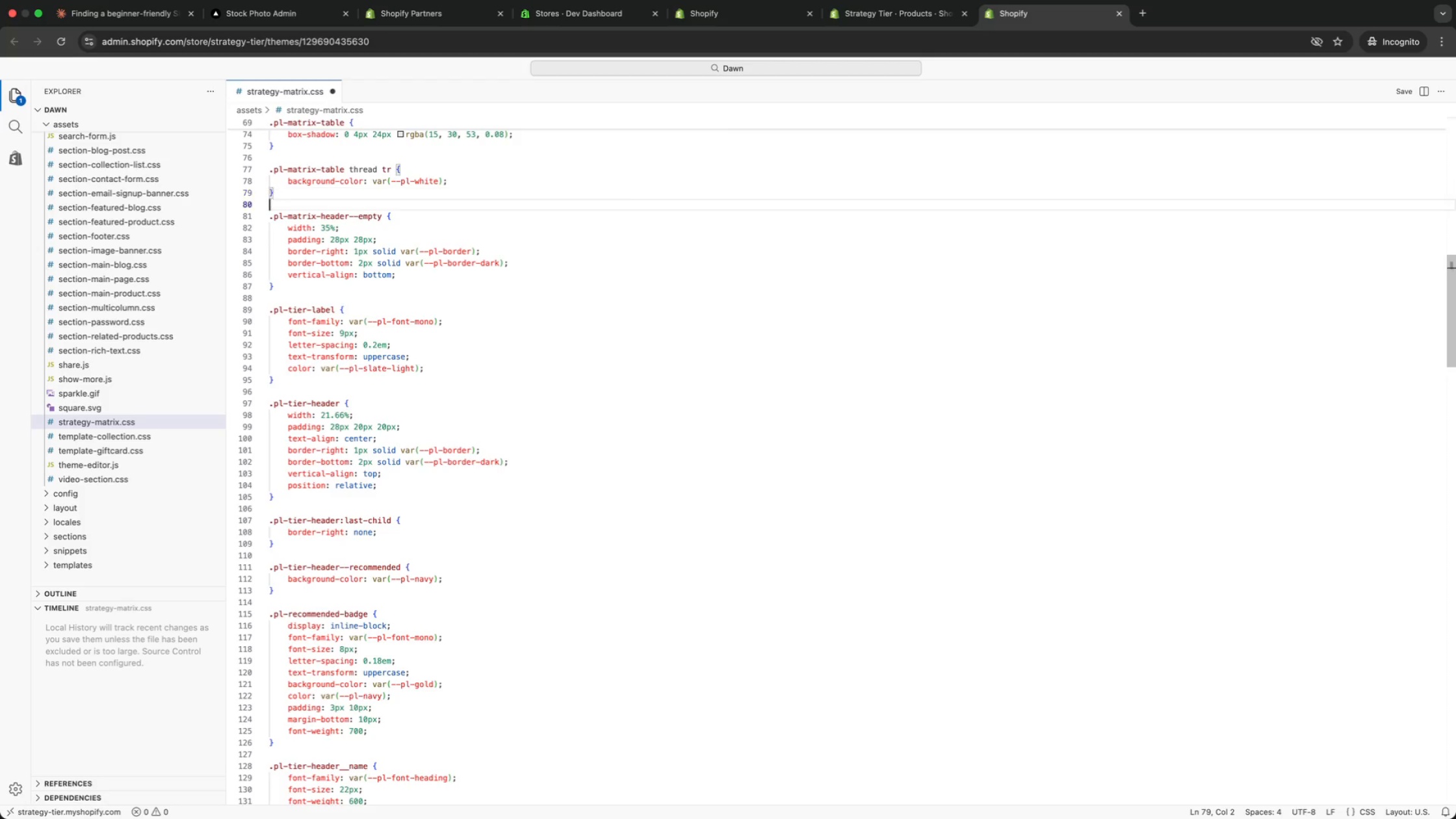 
key(ArrowDown)
 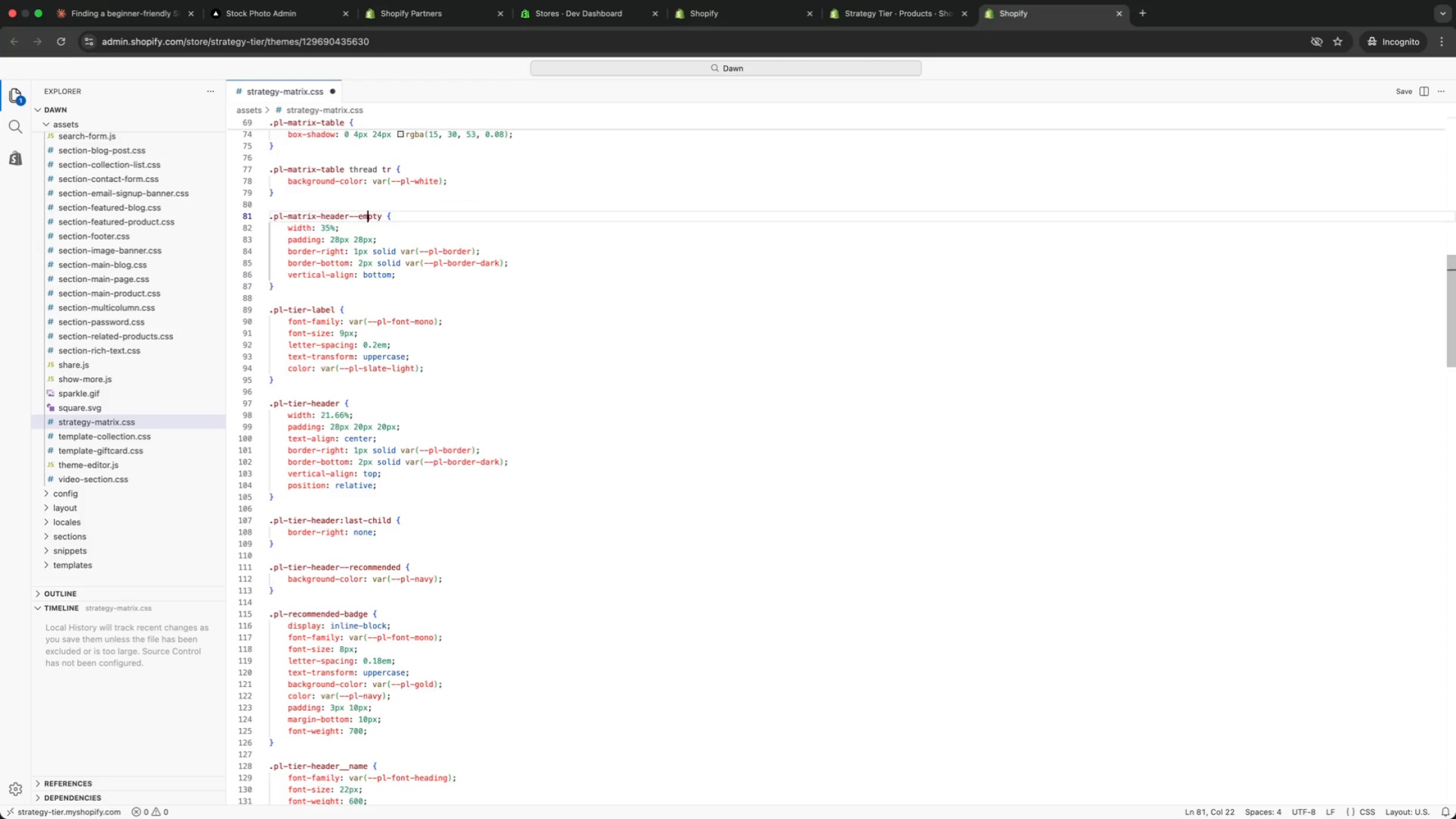 
key(ArrowDown)
 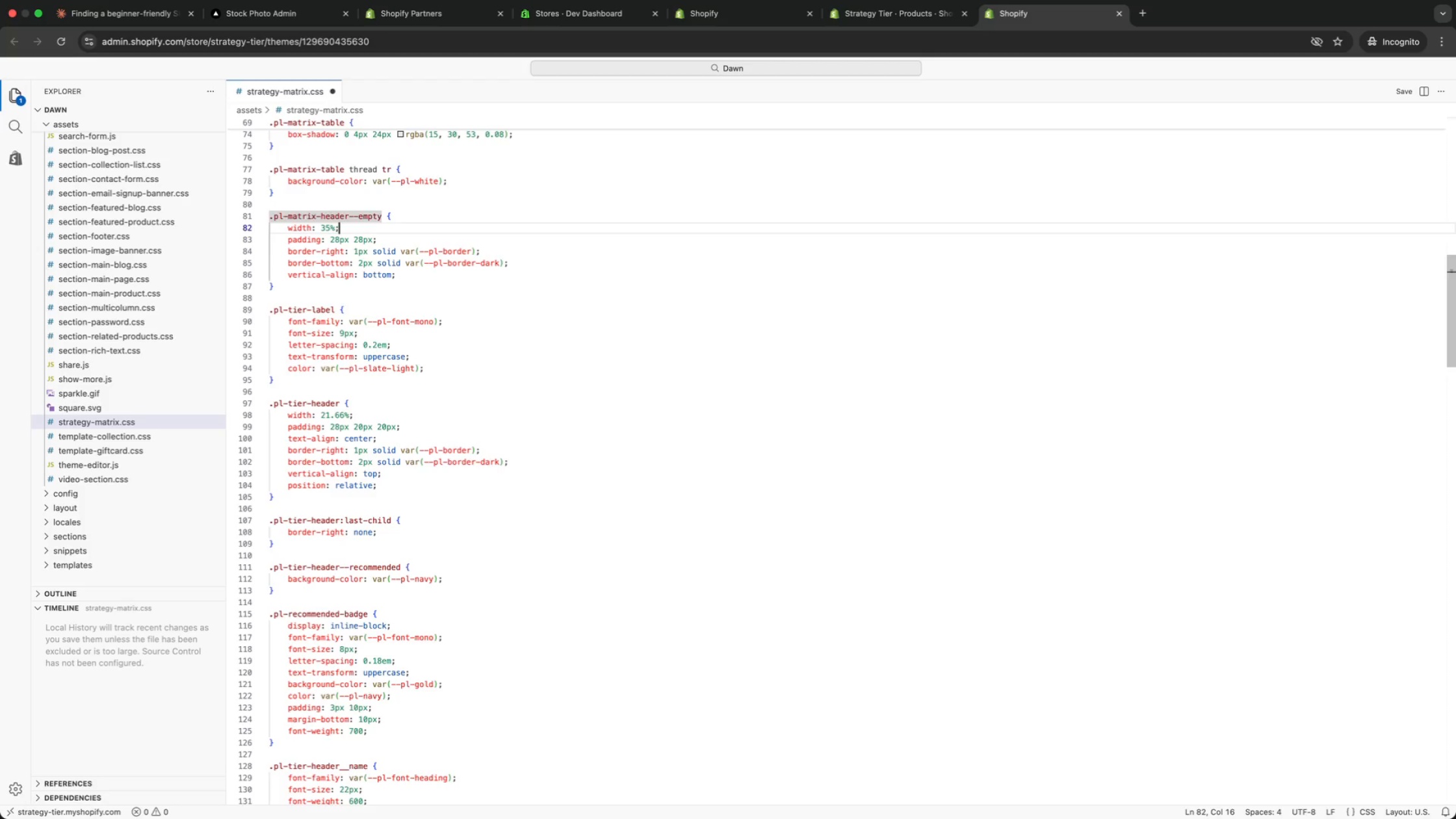 
key(ArrowDown)
 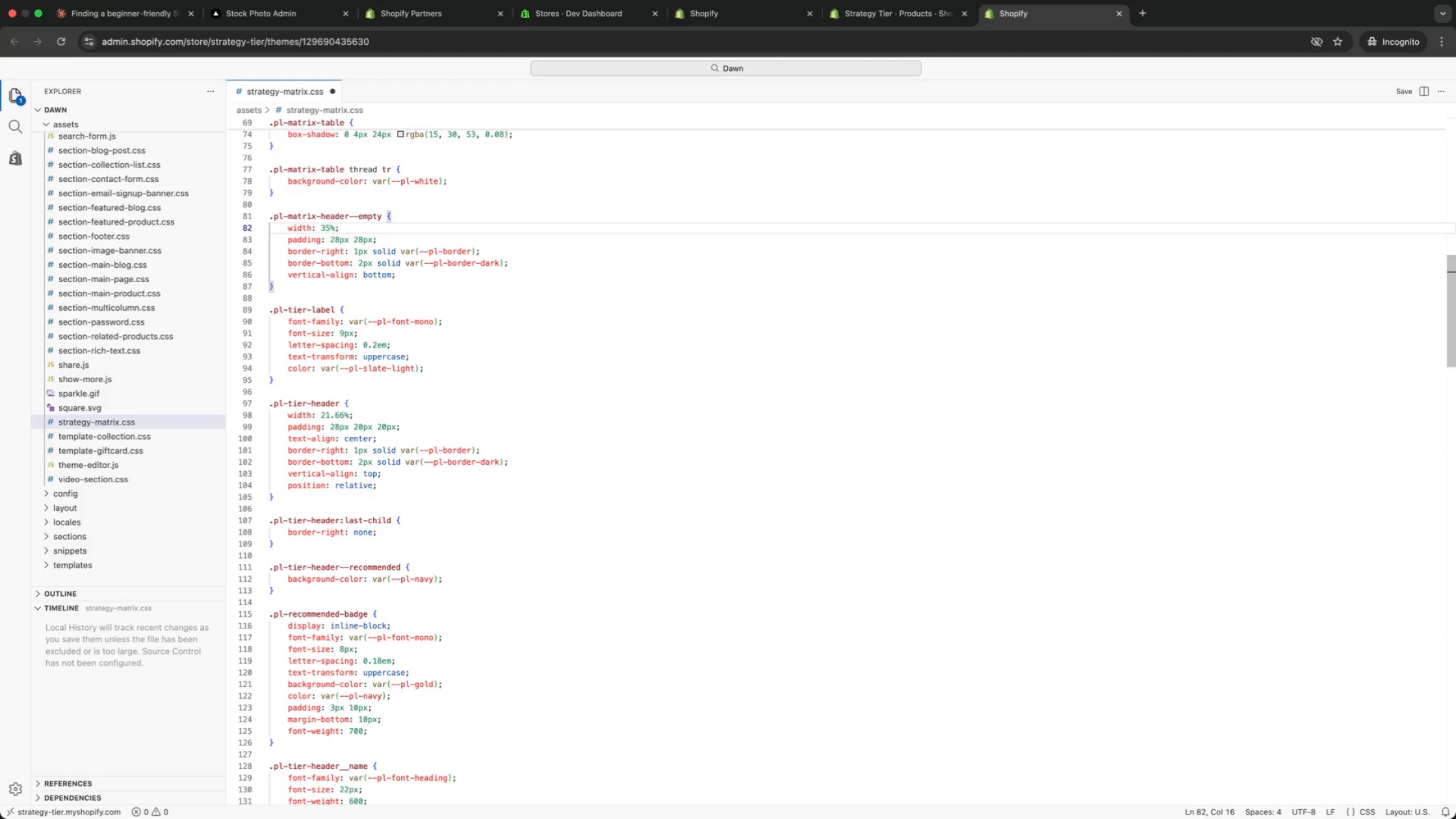 
key(ArrowDown)
 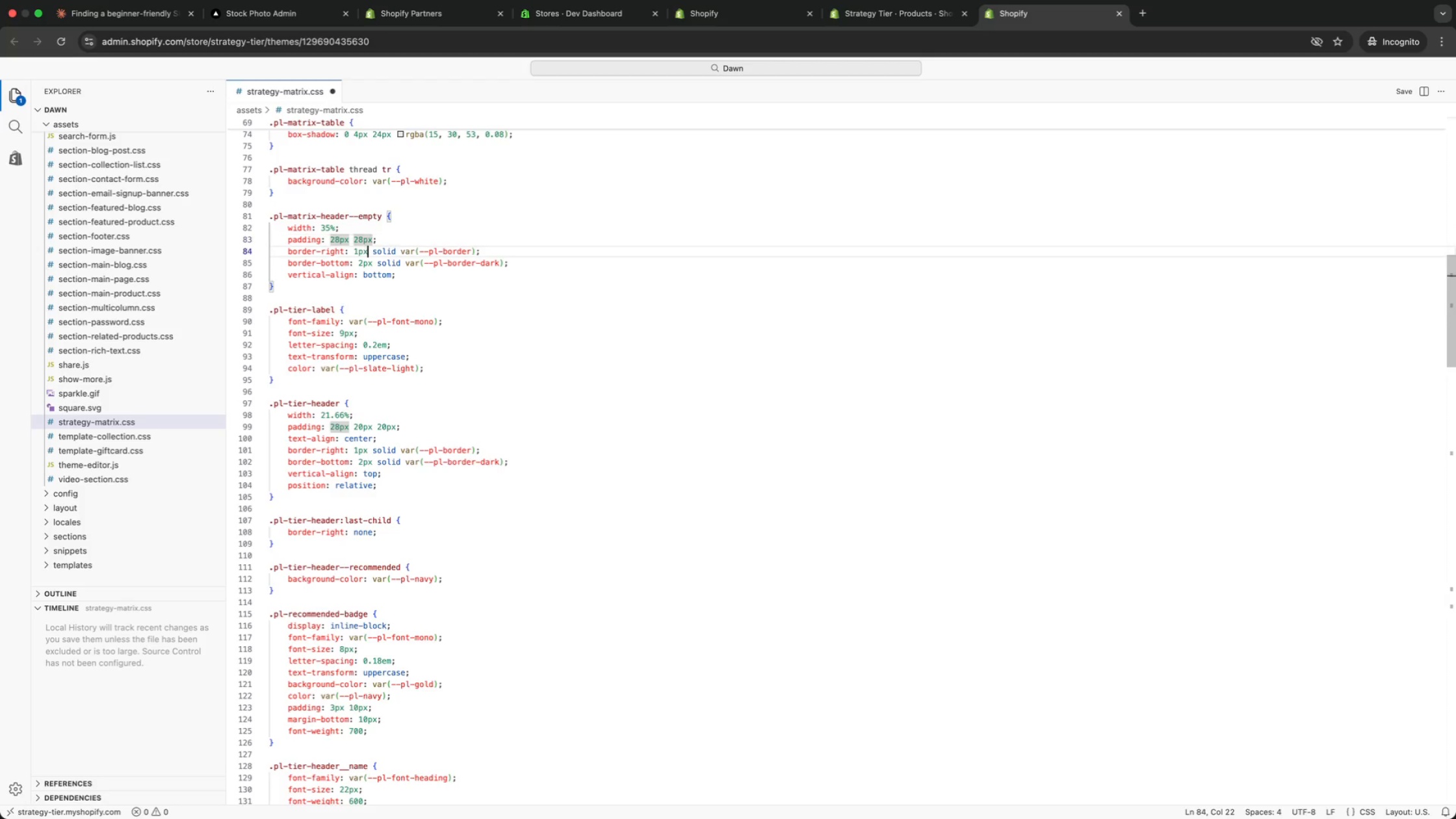 
key(ArrowDown)
 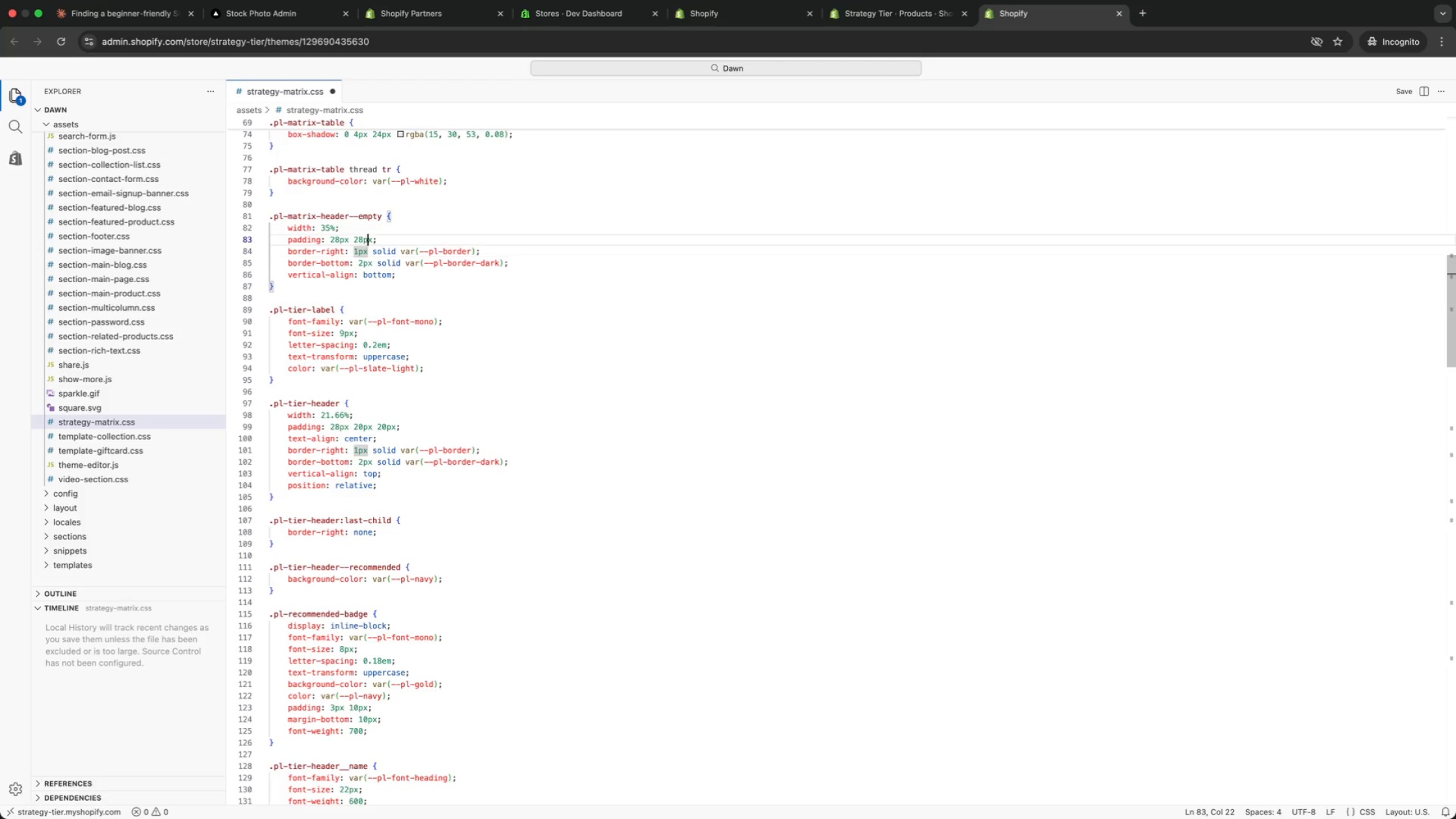 
key(ArrowUp)
 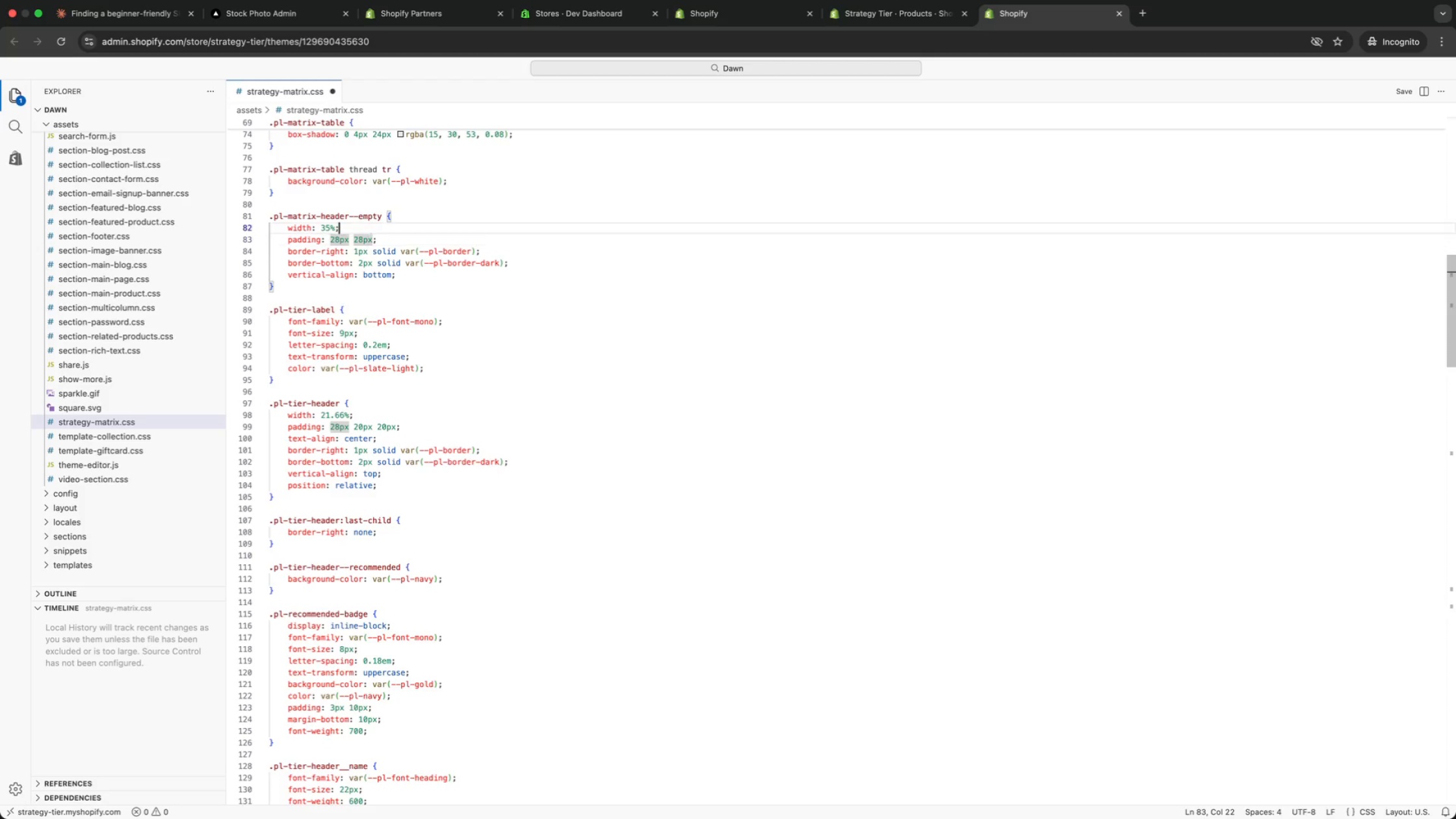 
key(ArrowUp)
 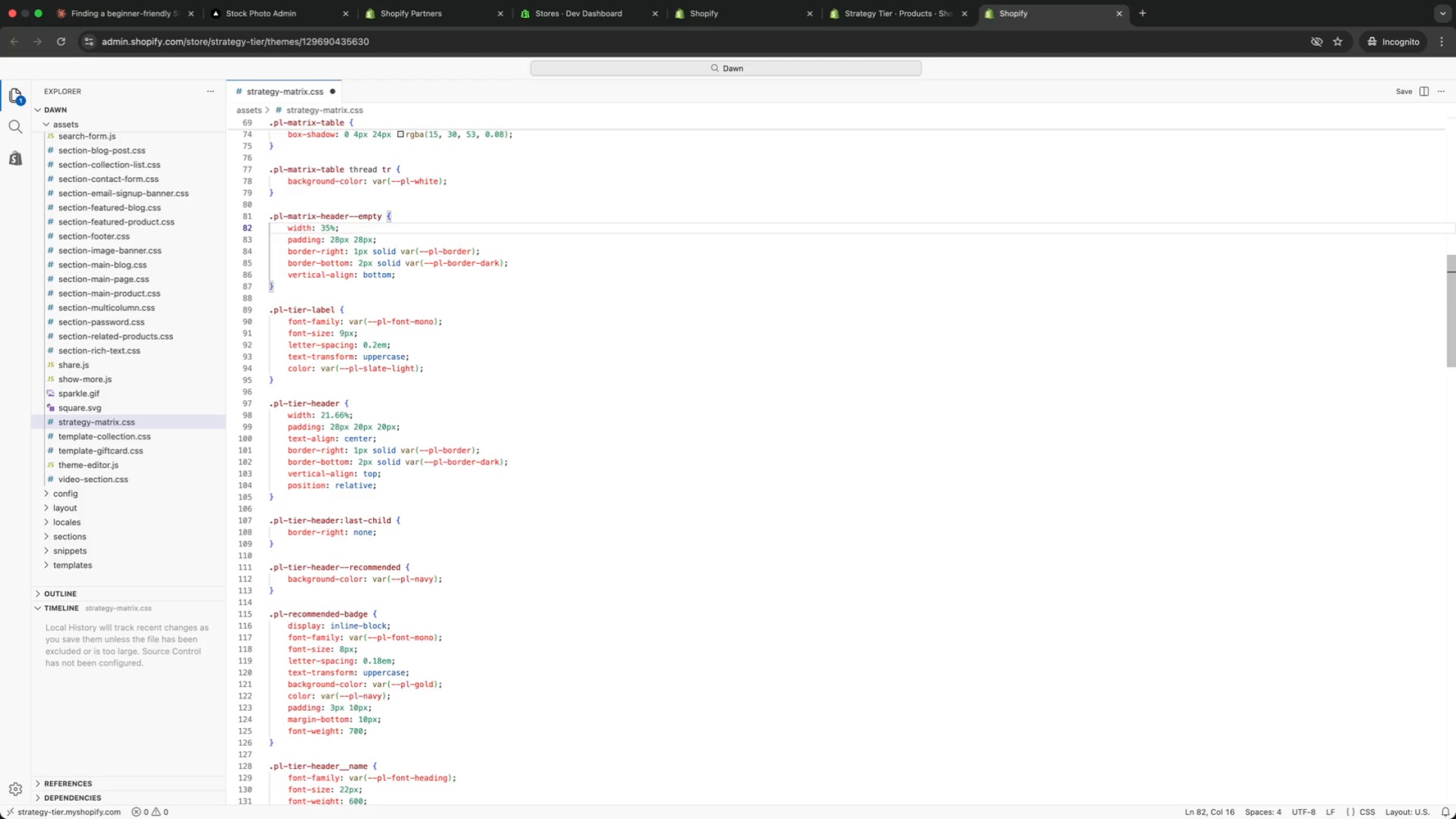 
key(ArrowUp)
 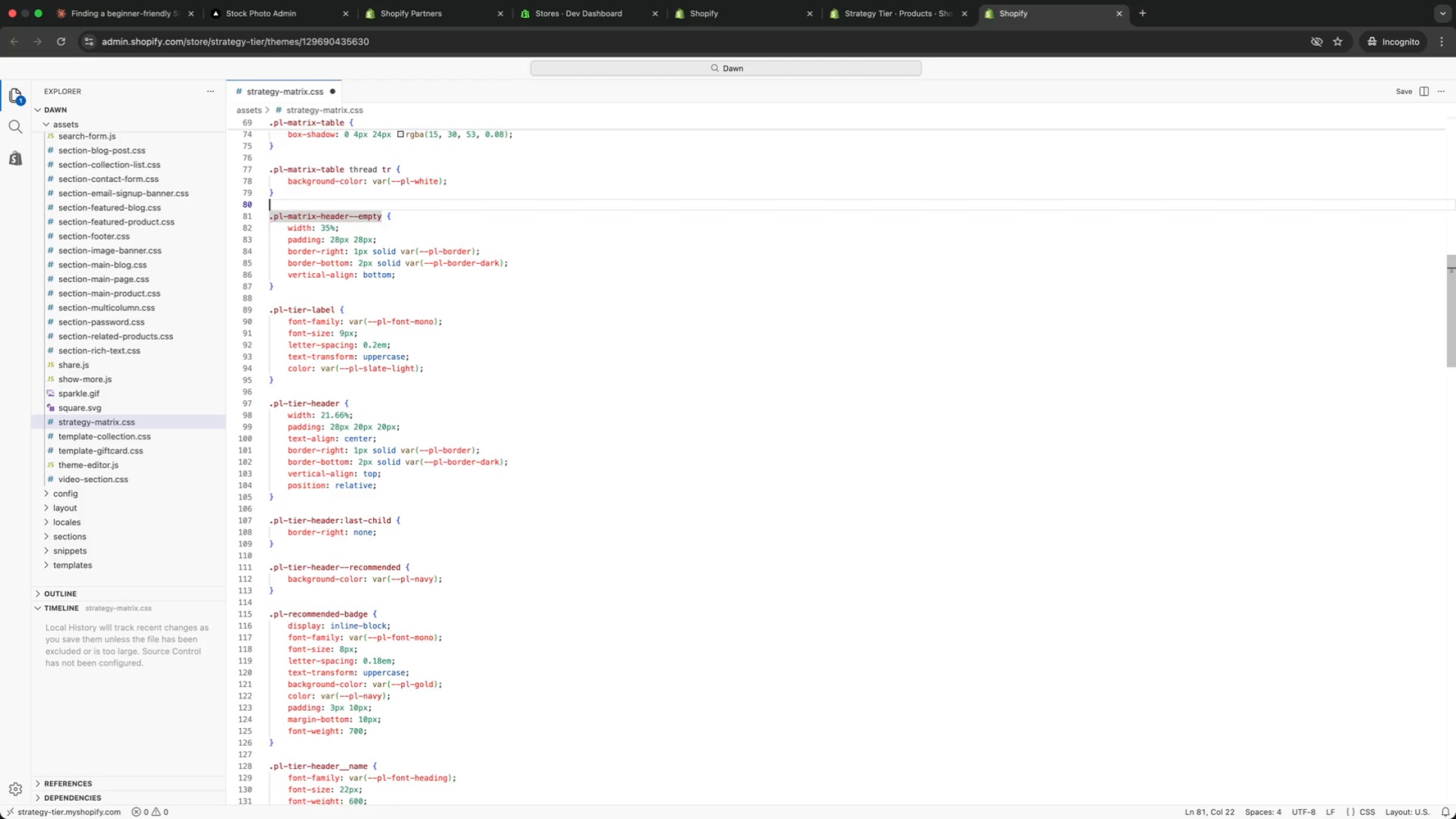 
key(ArrowUp)
 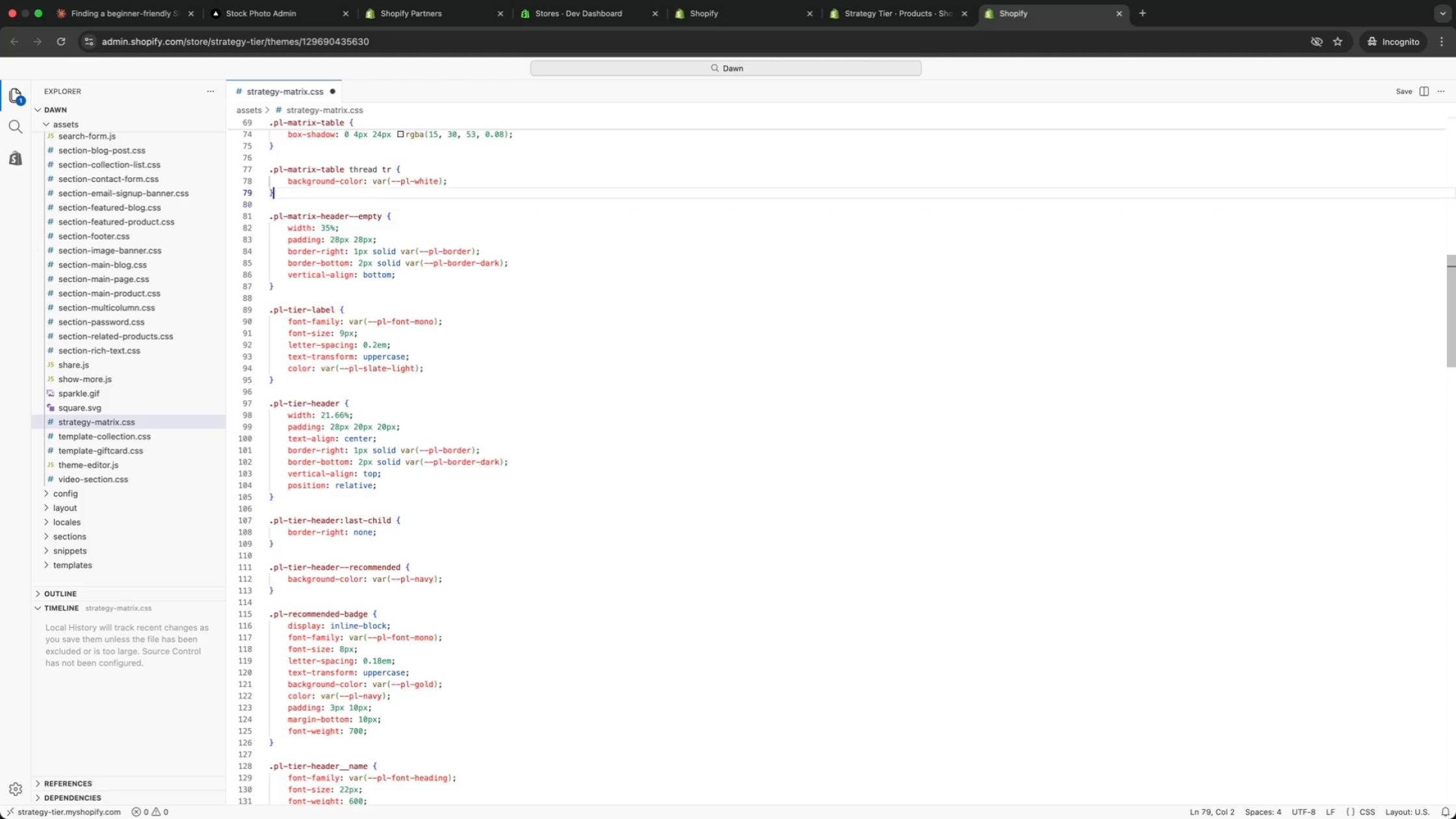 
key(ArrowUp)
 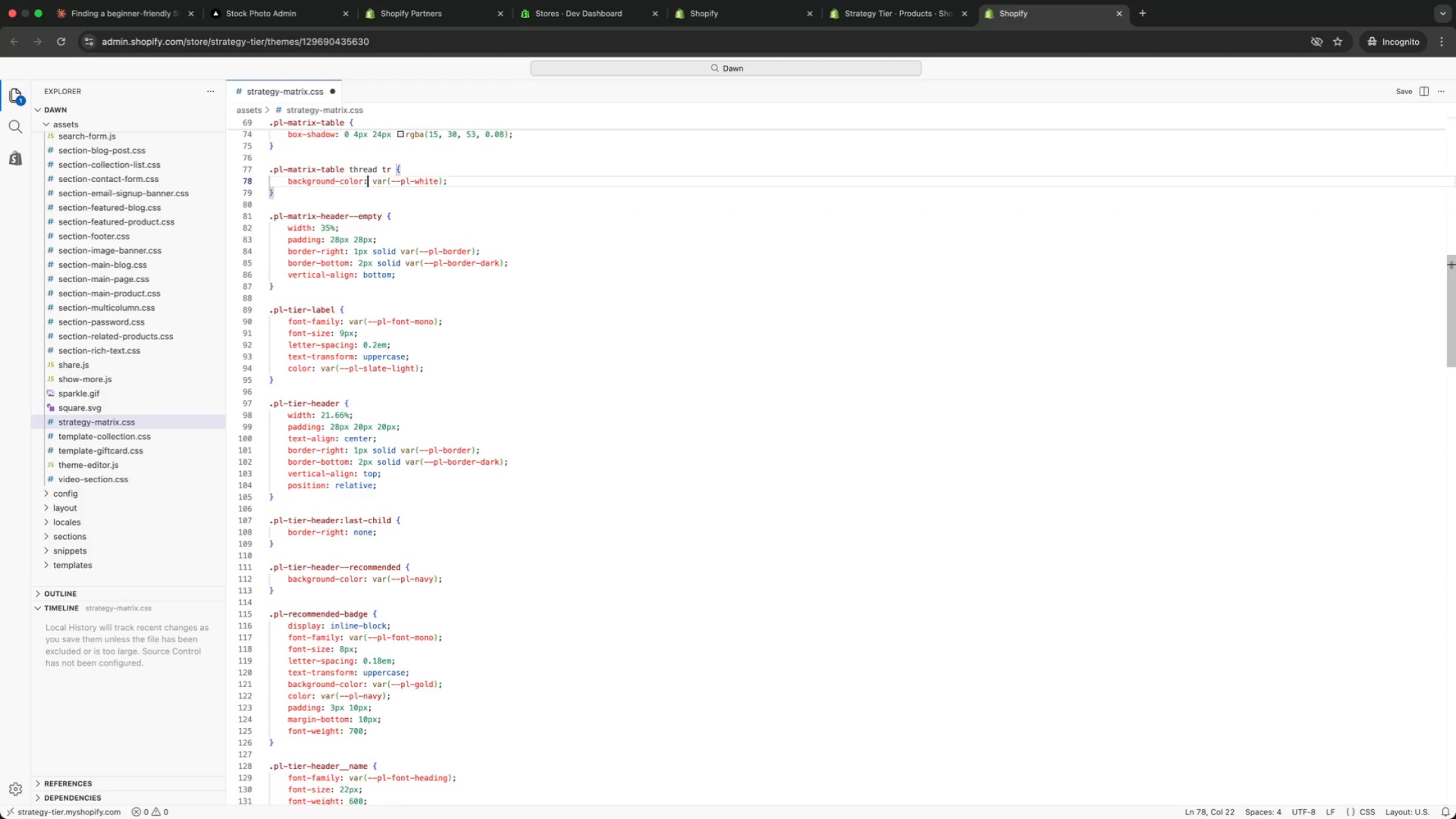 
key(ArrowUp)
 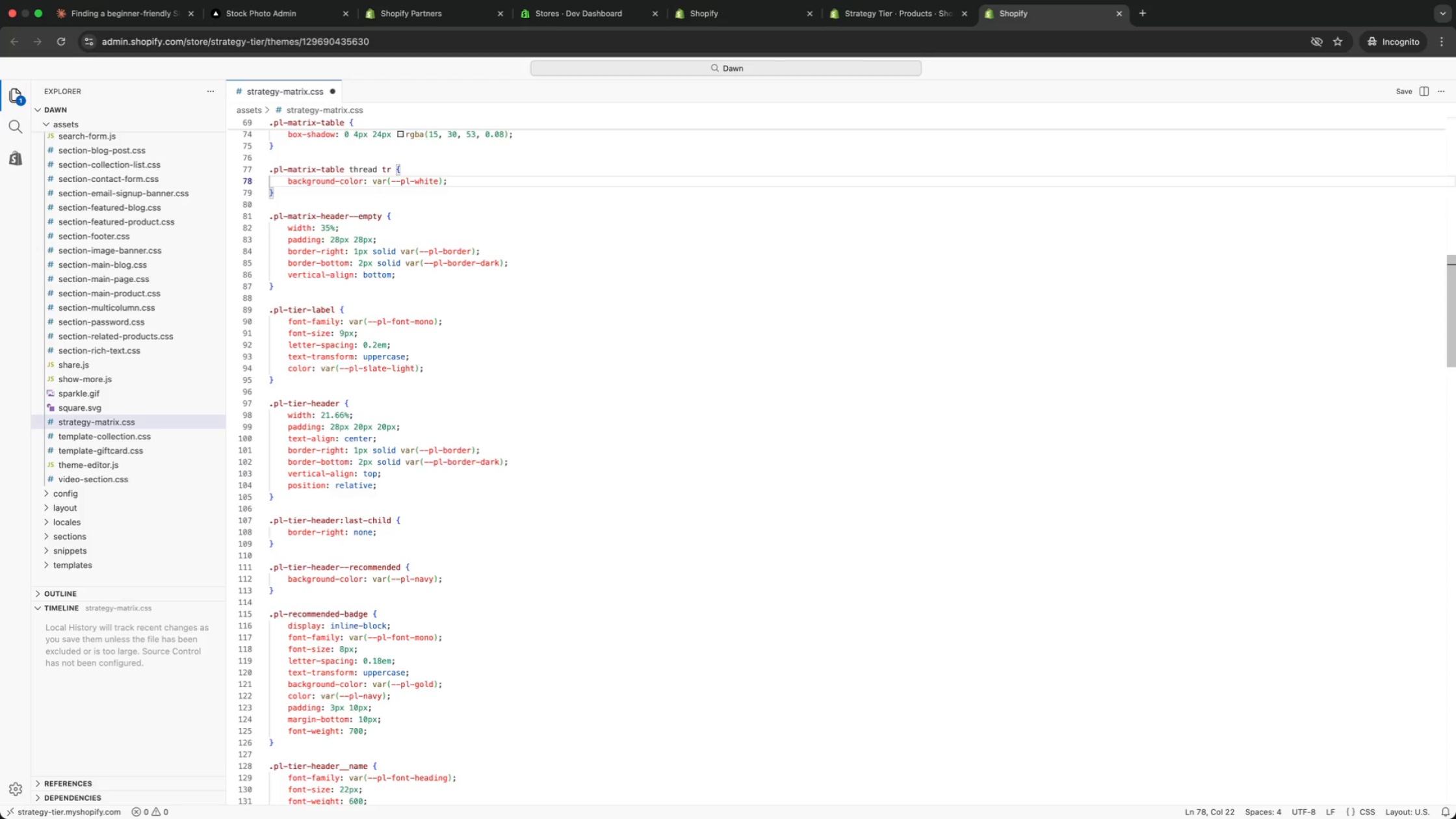 
key(ArrowUp)
 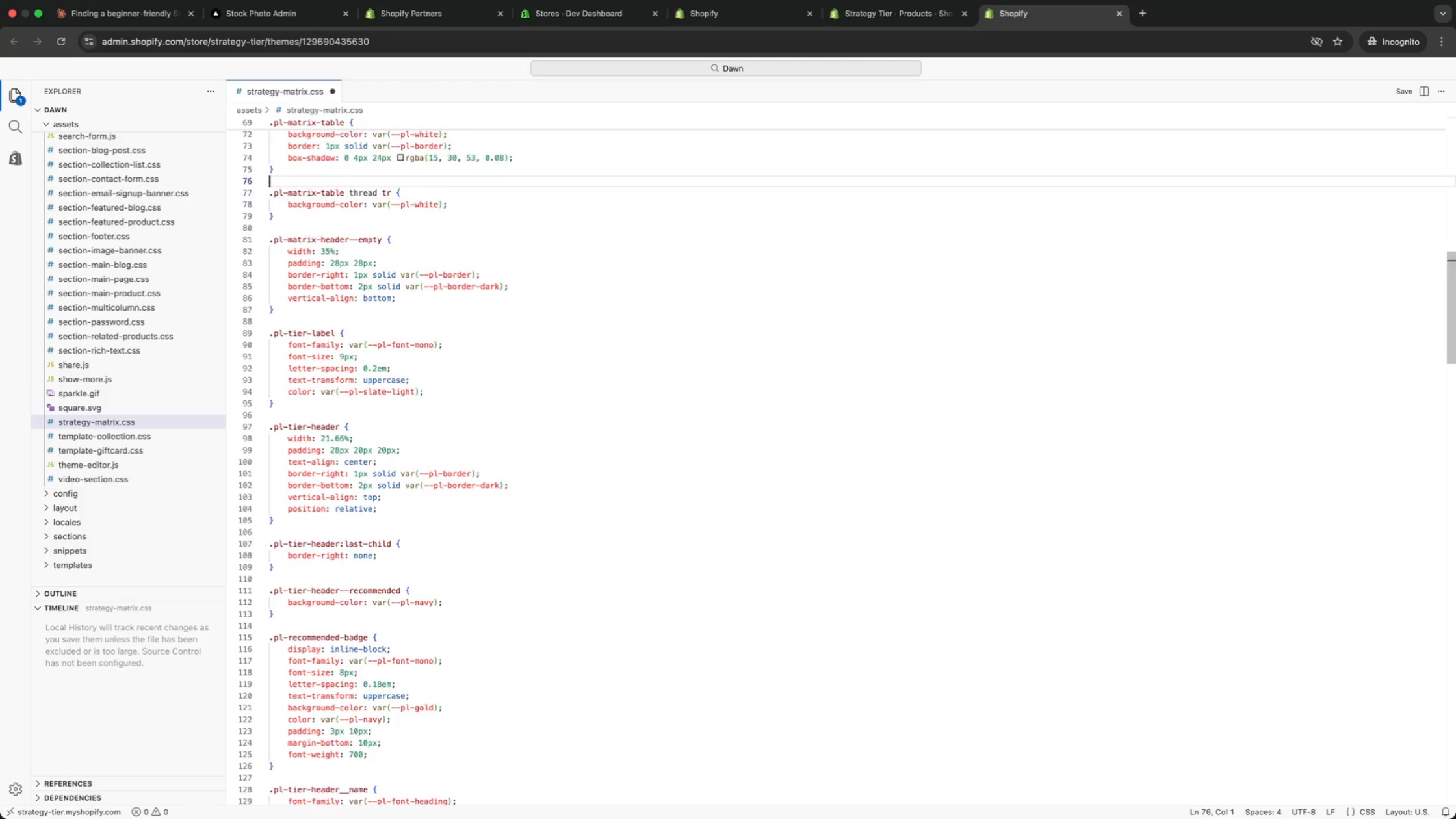 
key(ArrowUp)
 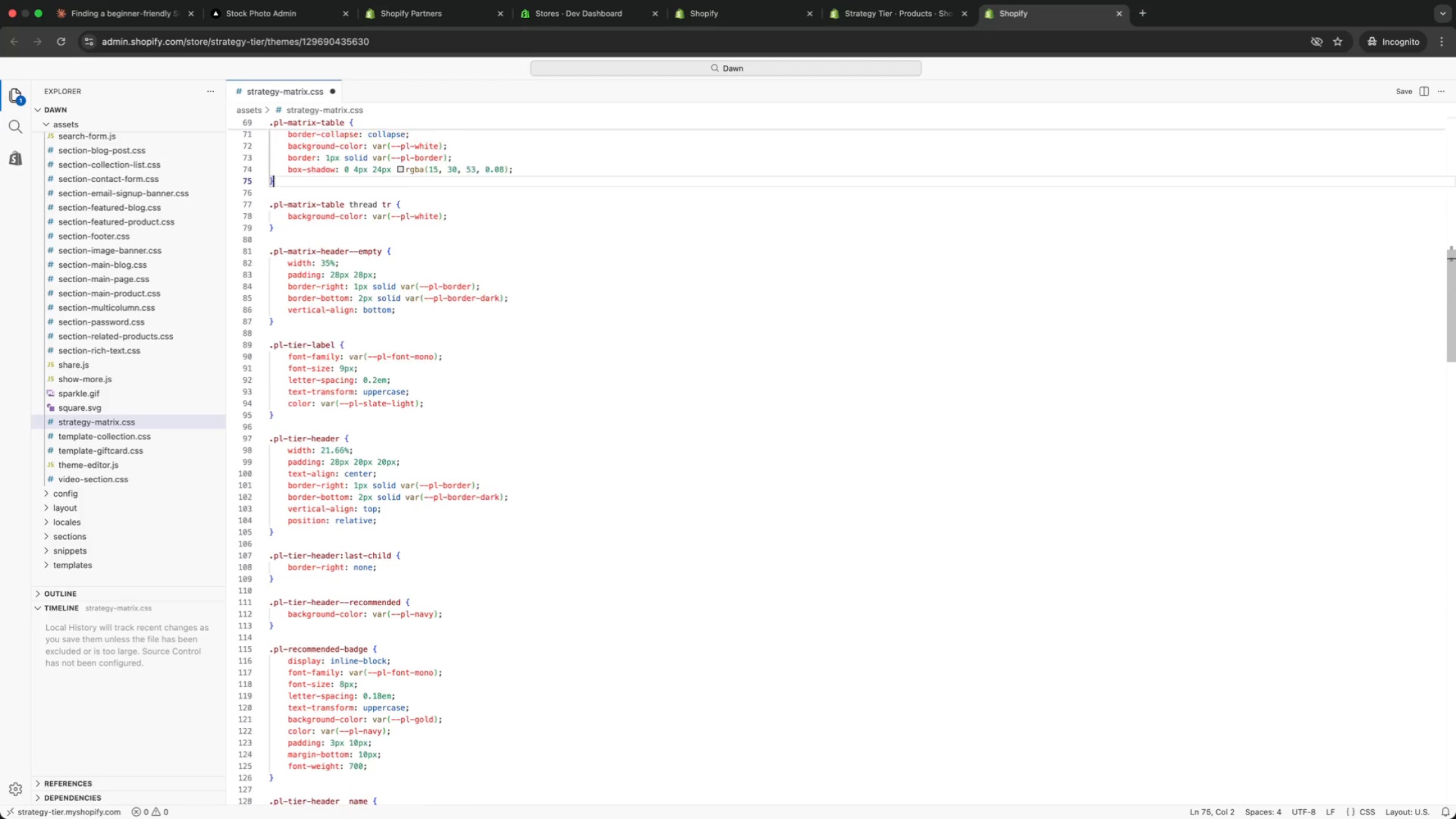 
key(ArrowUp)
 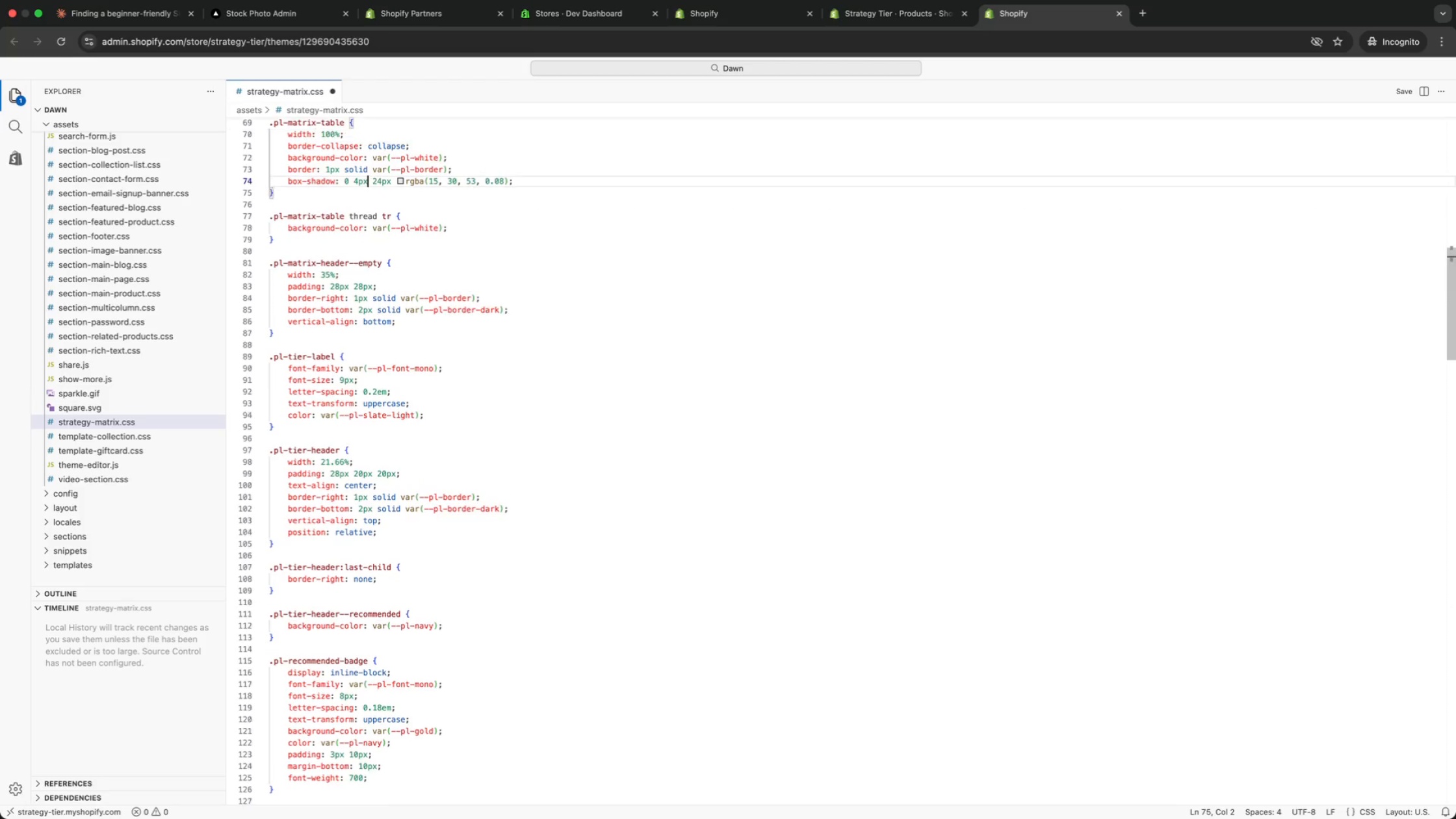 
key(ArrowUp)
 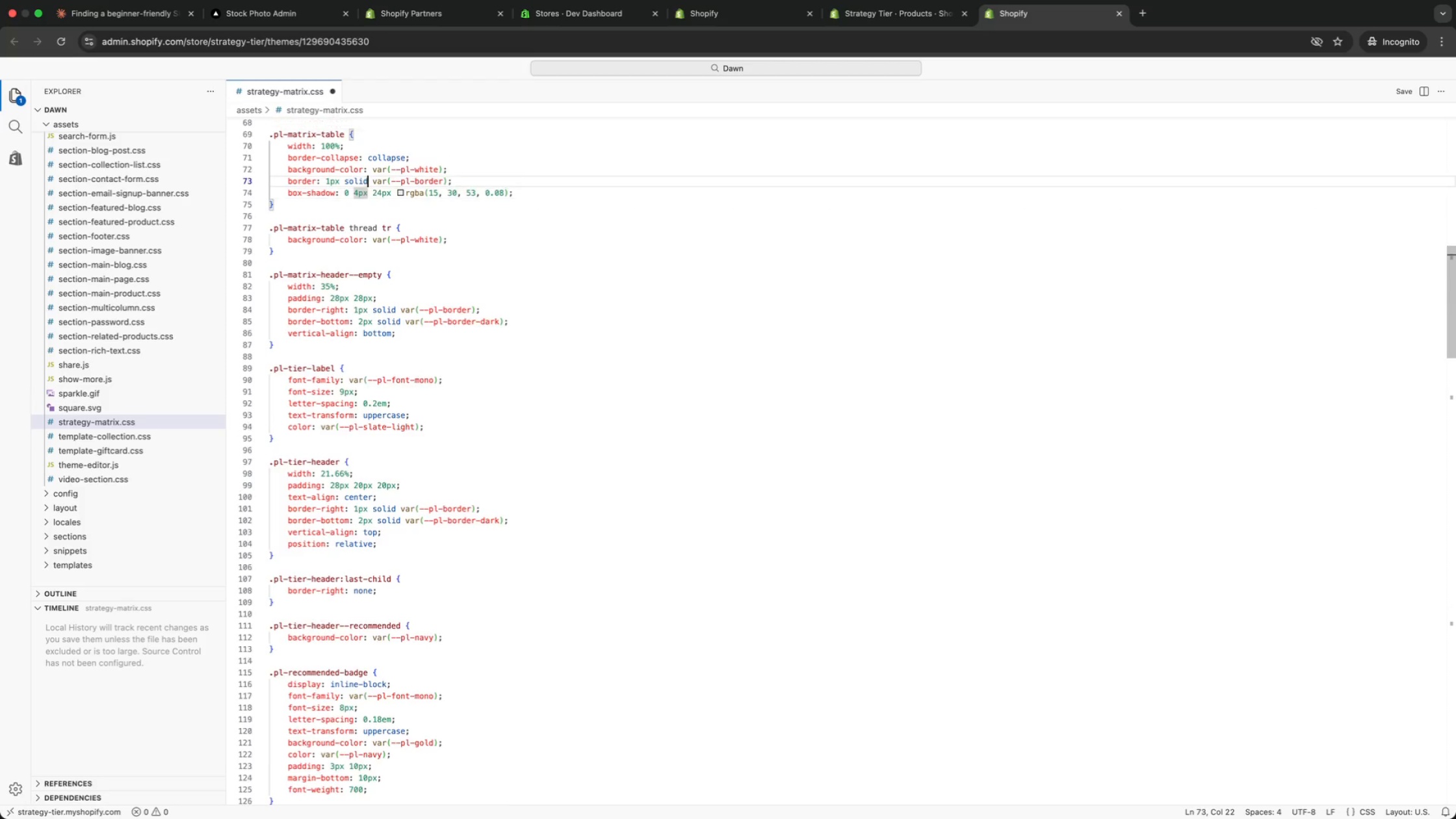 
key(ArrowUp)
 